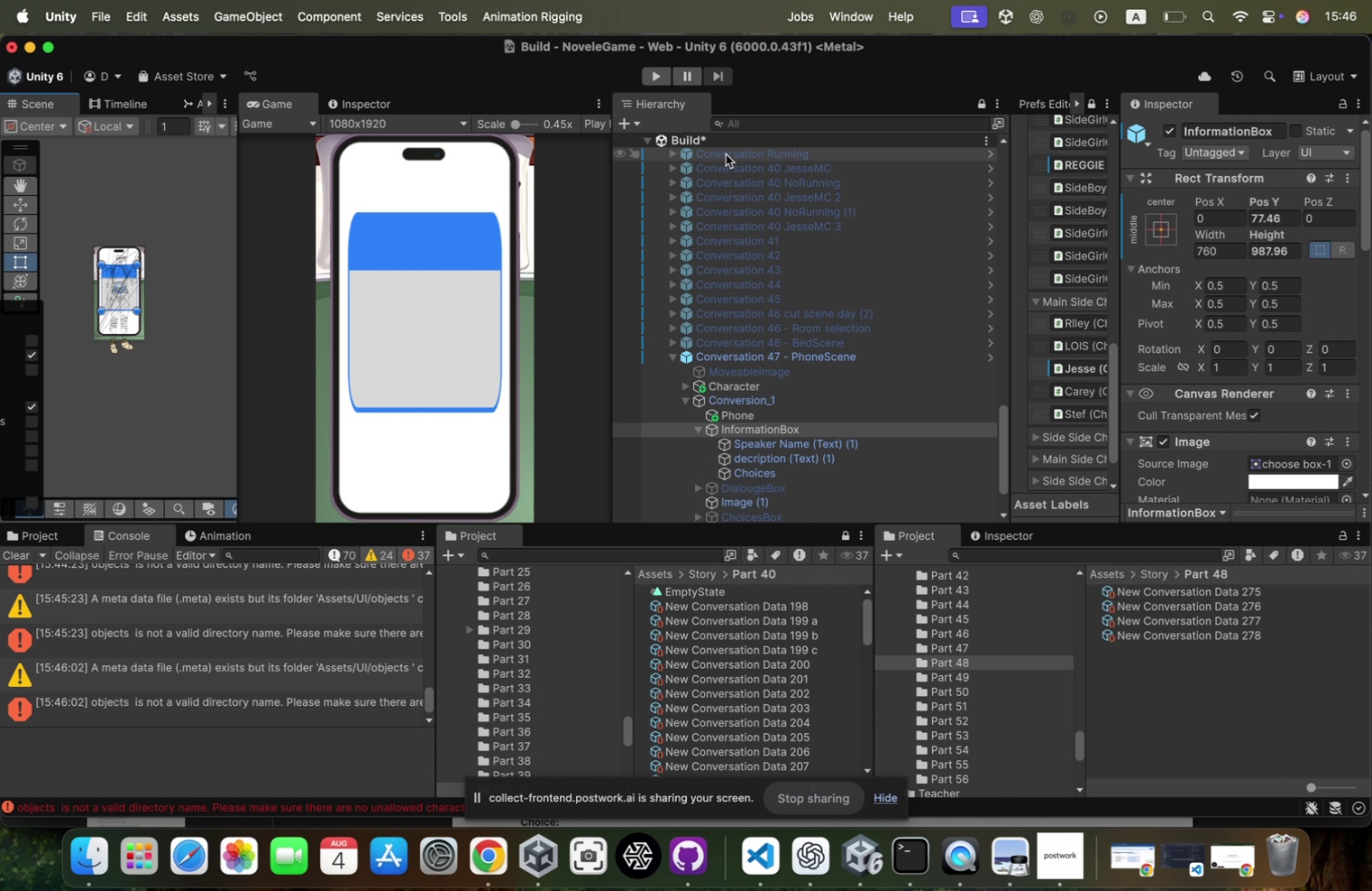 
left_click([723, 144])
 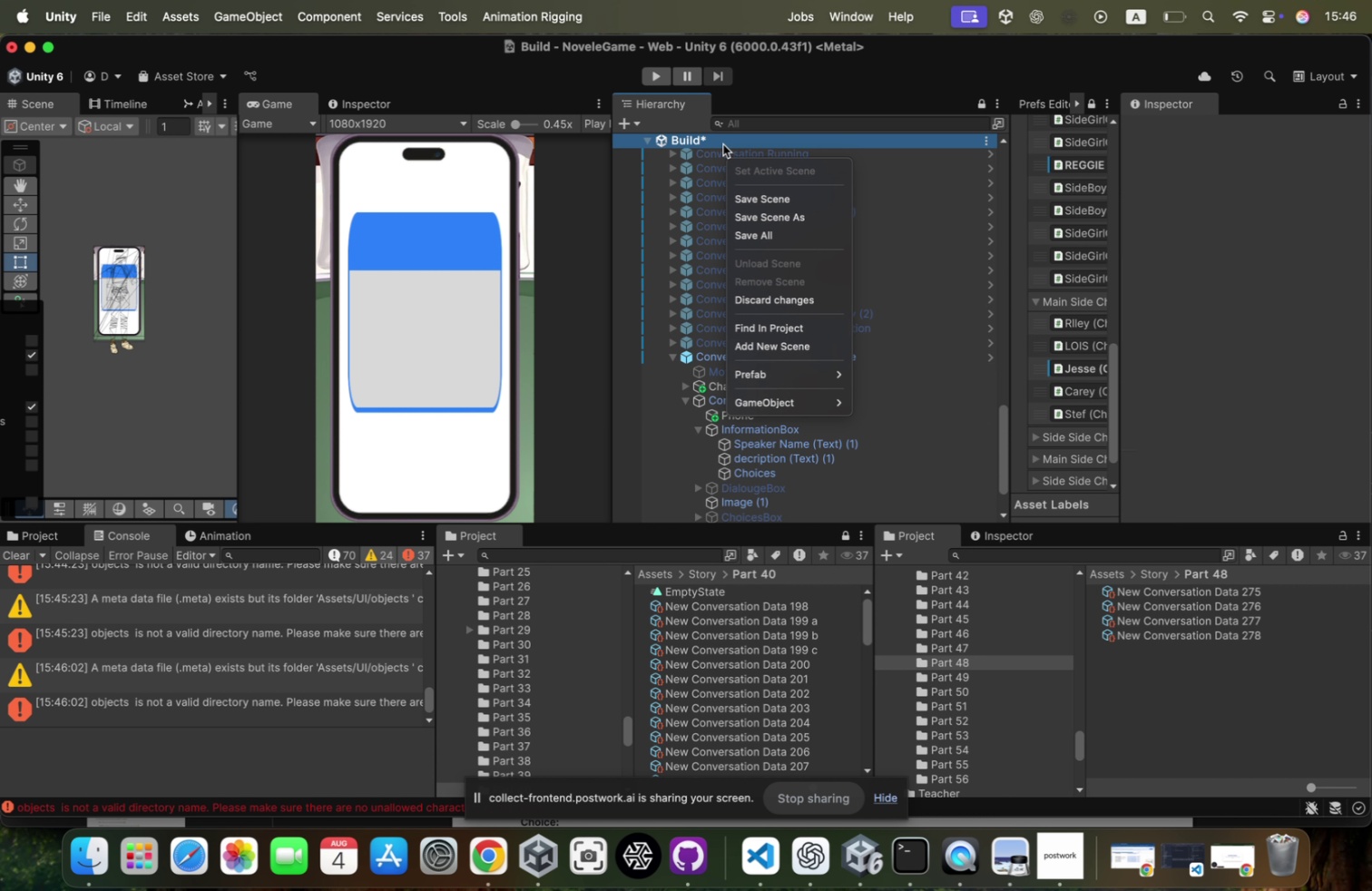 
right_click([723, 144])
 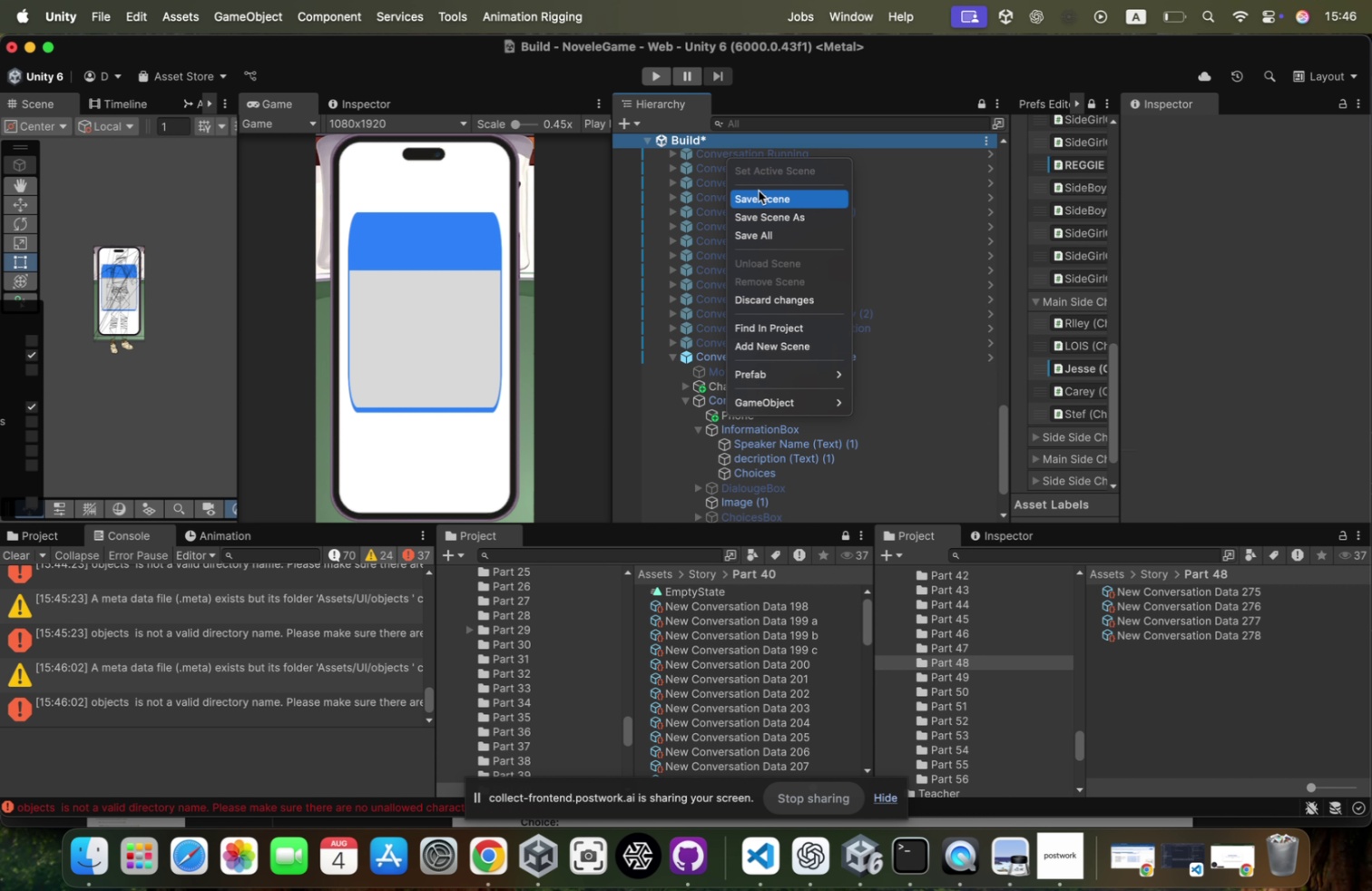 
left_click([759, 191])
 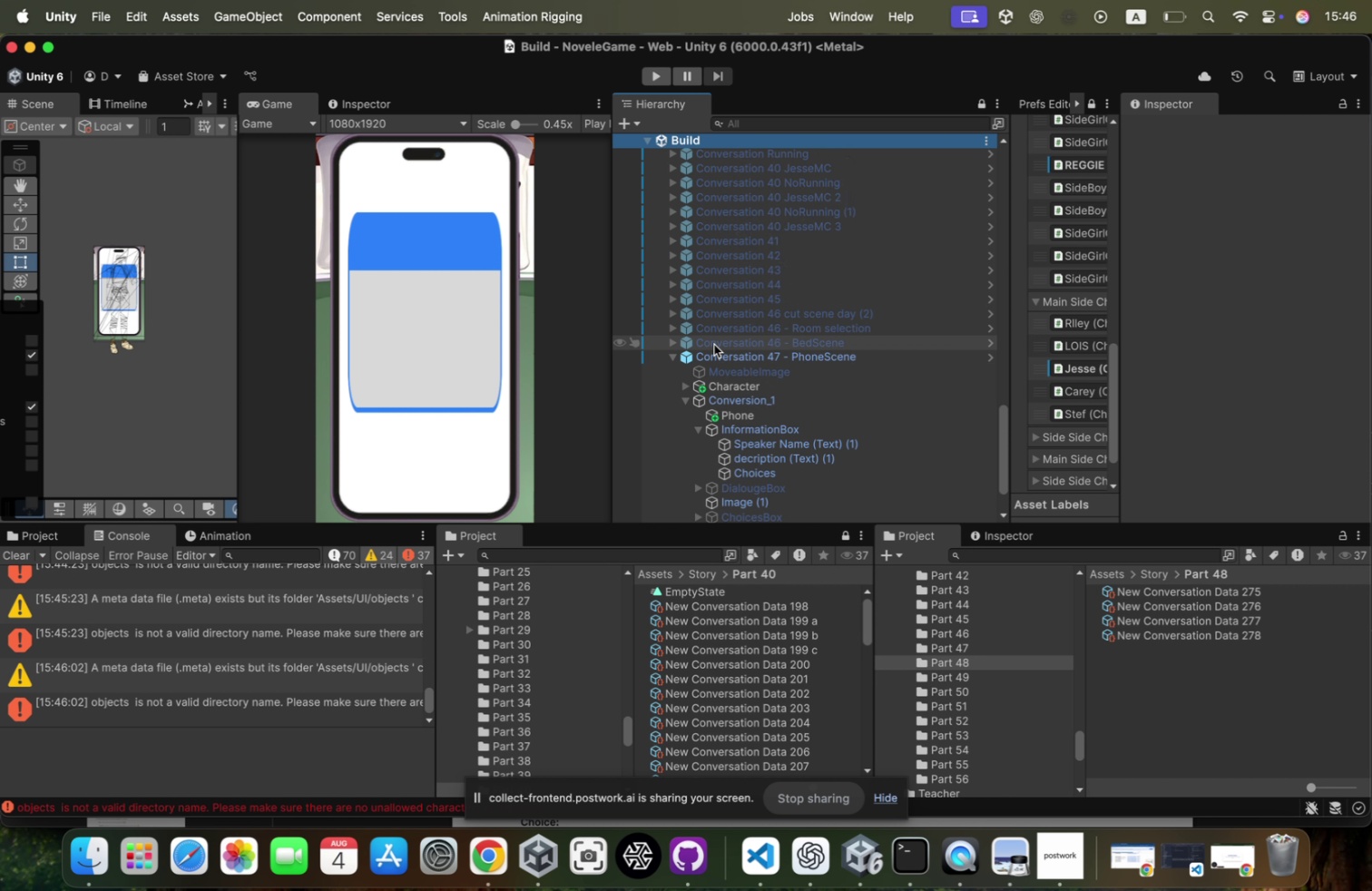 
left_click([720, 355])
 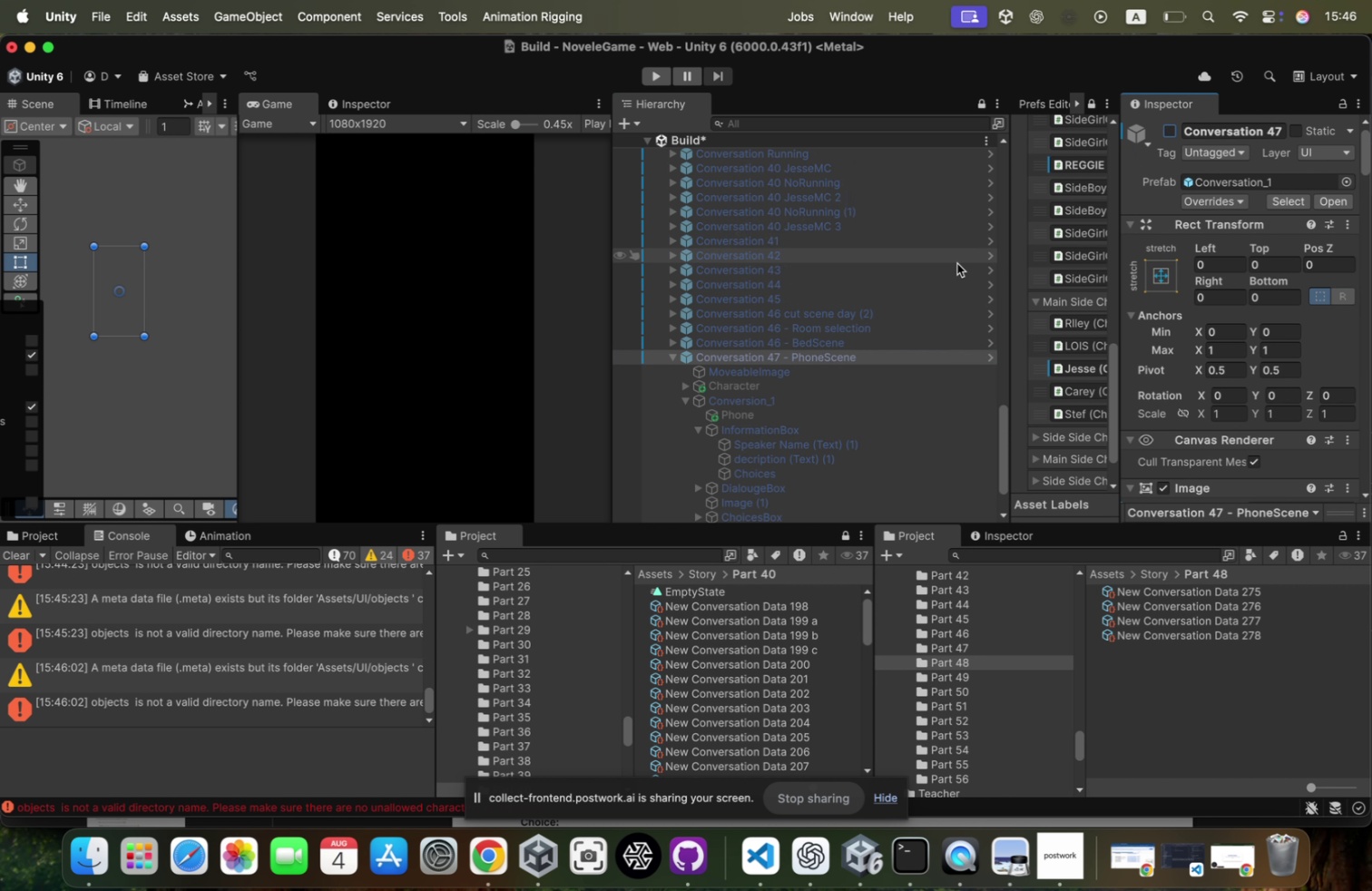 
left_click([879, 344])
 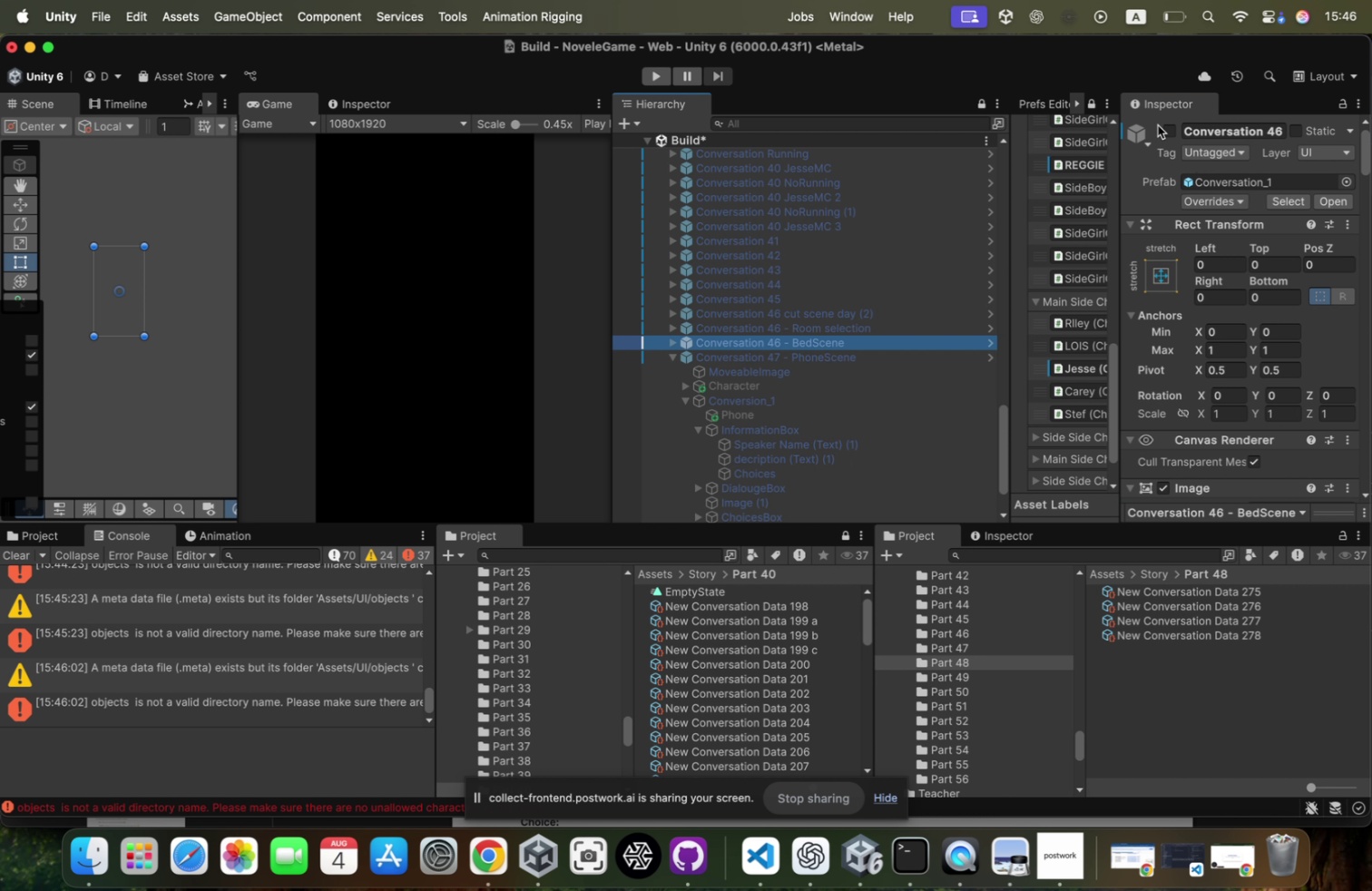 
left_click([1179, 133])
 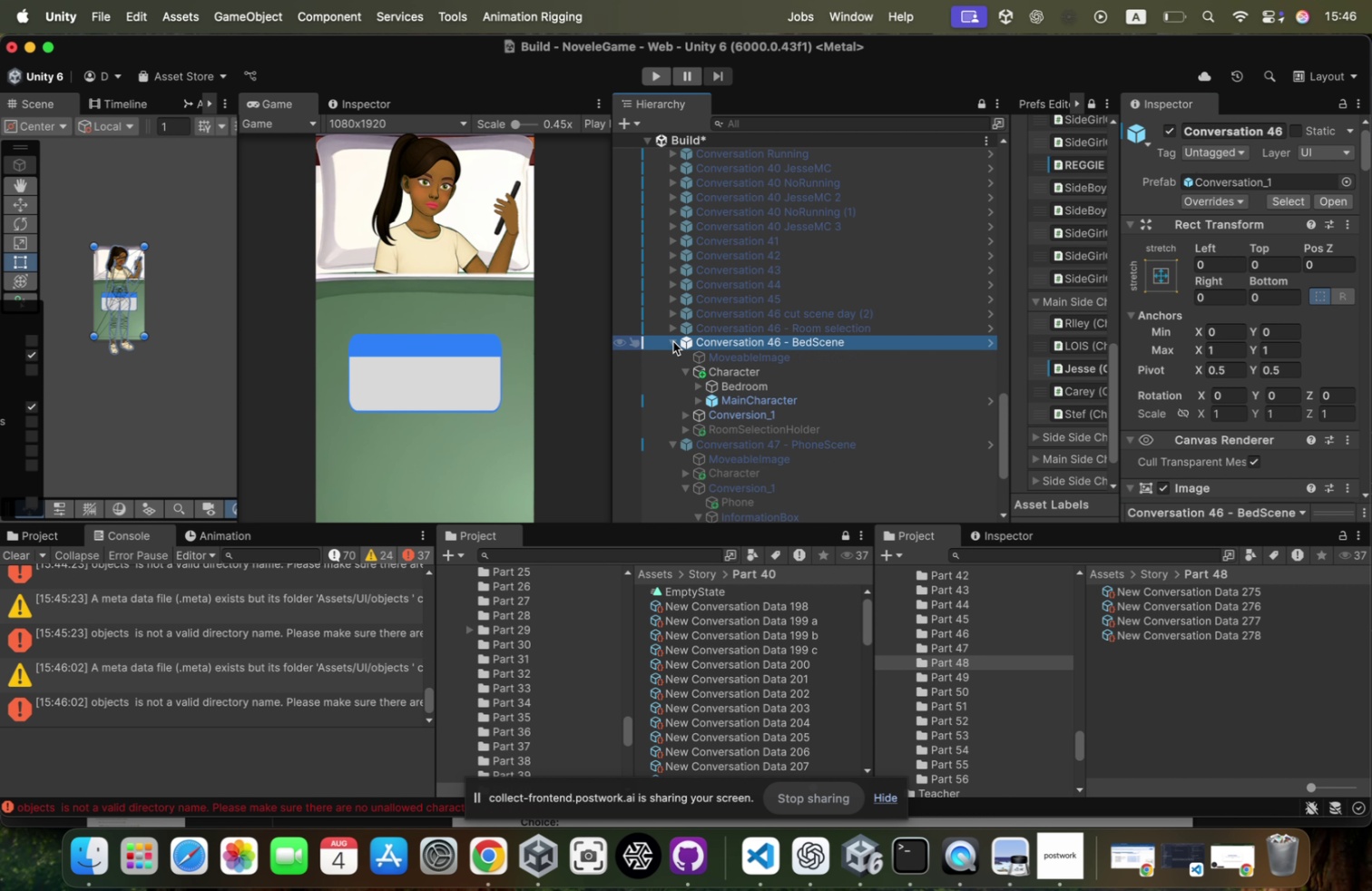 
left_click([742, 387])
 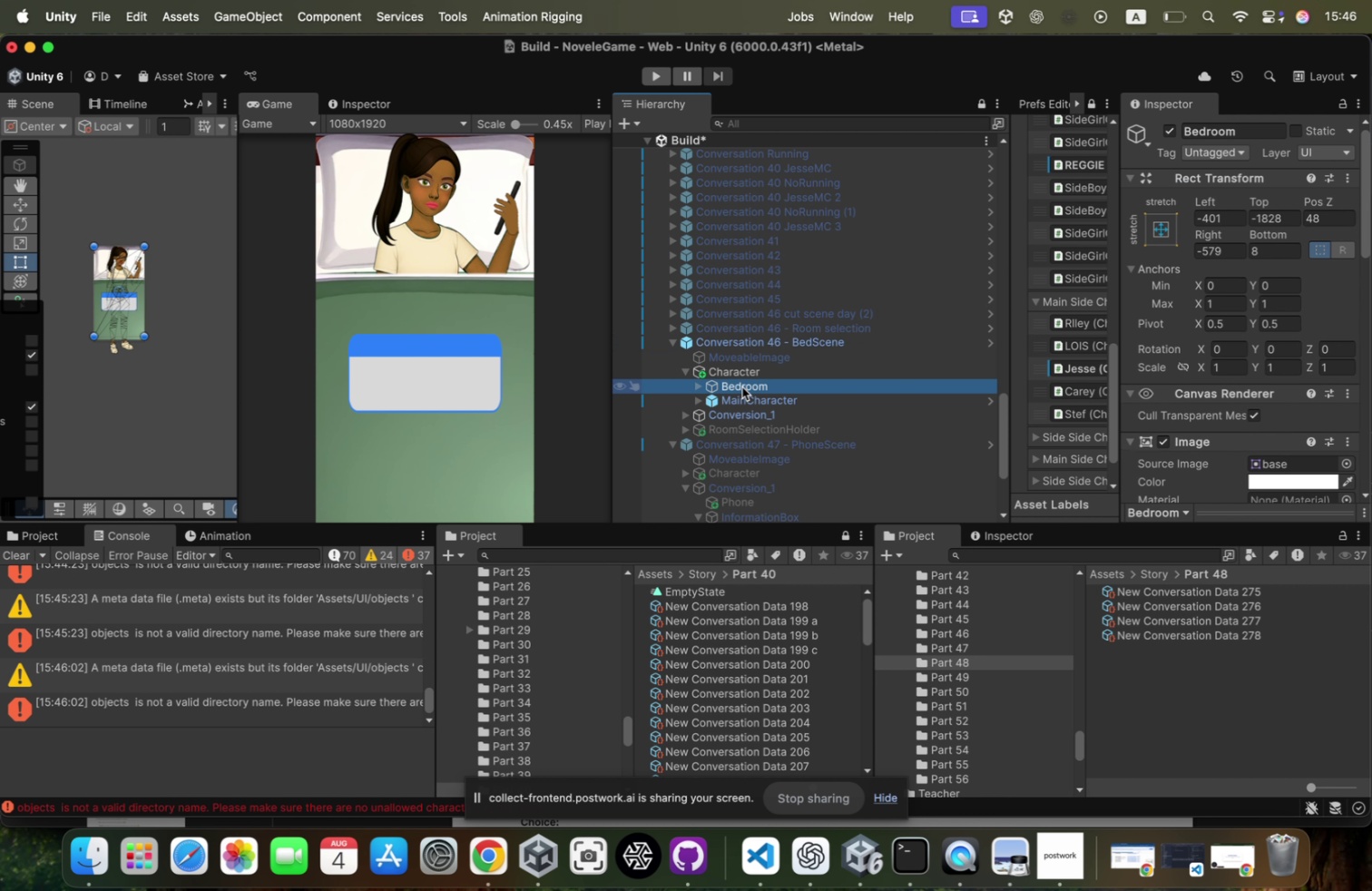 
key(ArrowDown)
 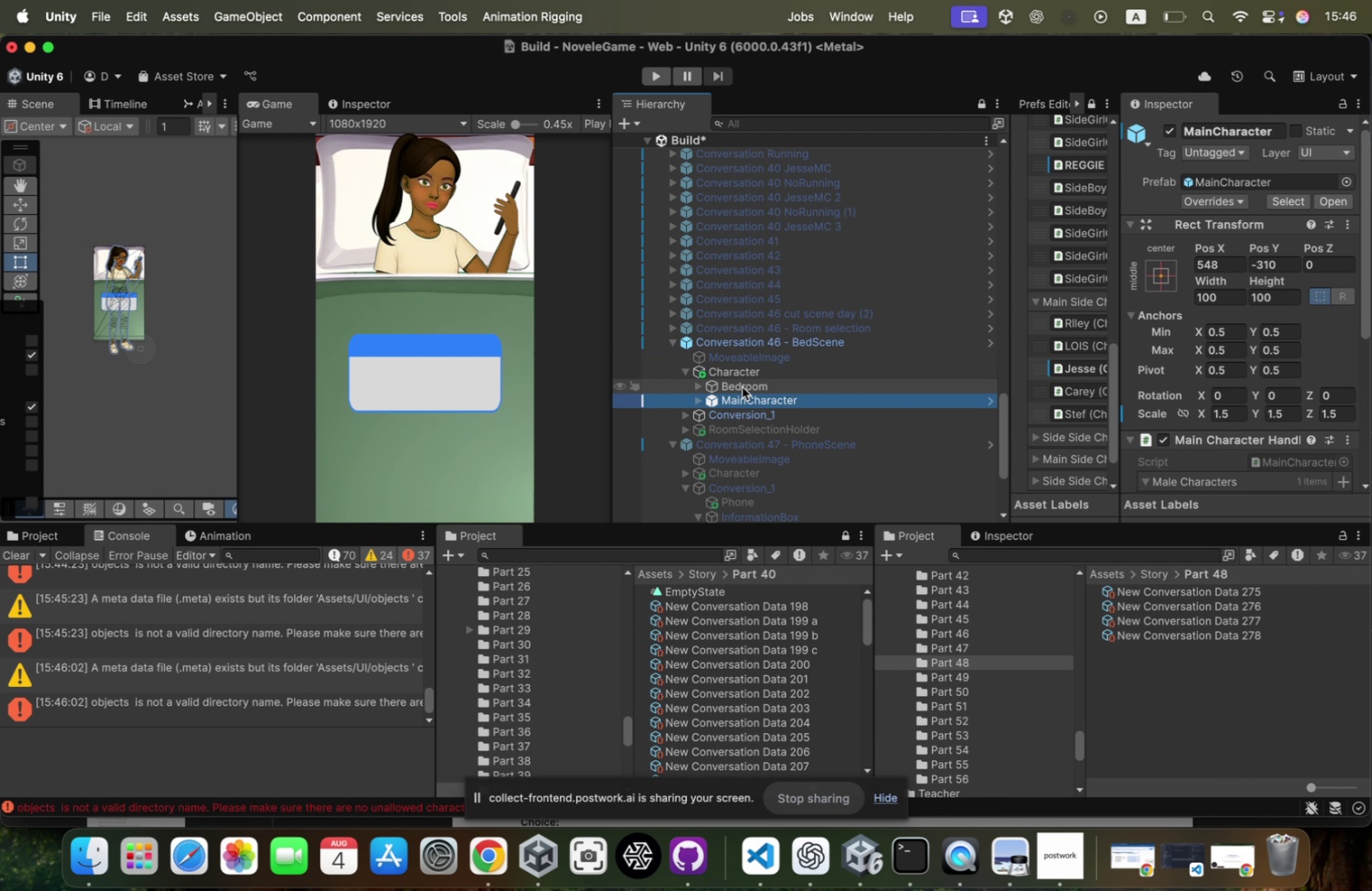 
key(ArrowRight)
 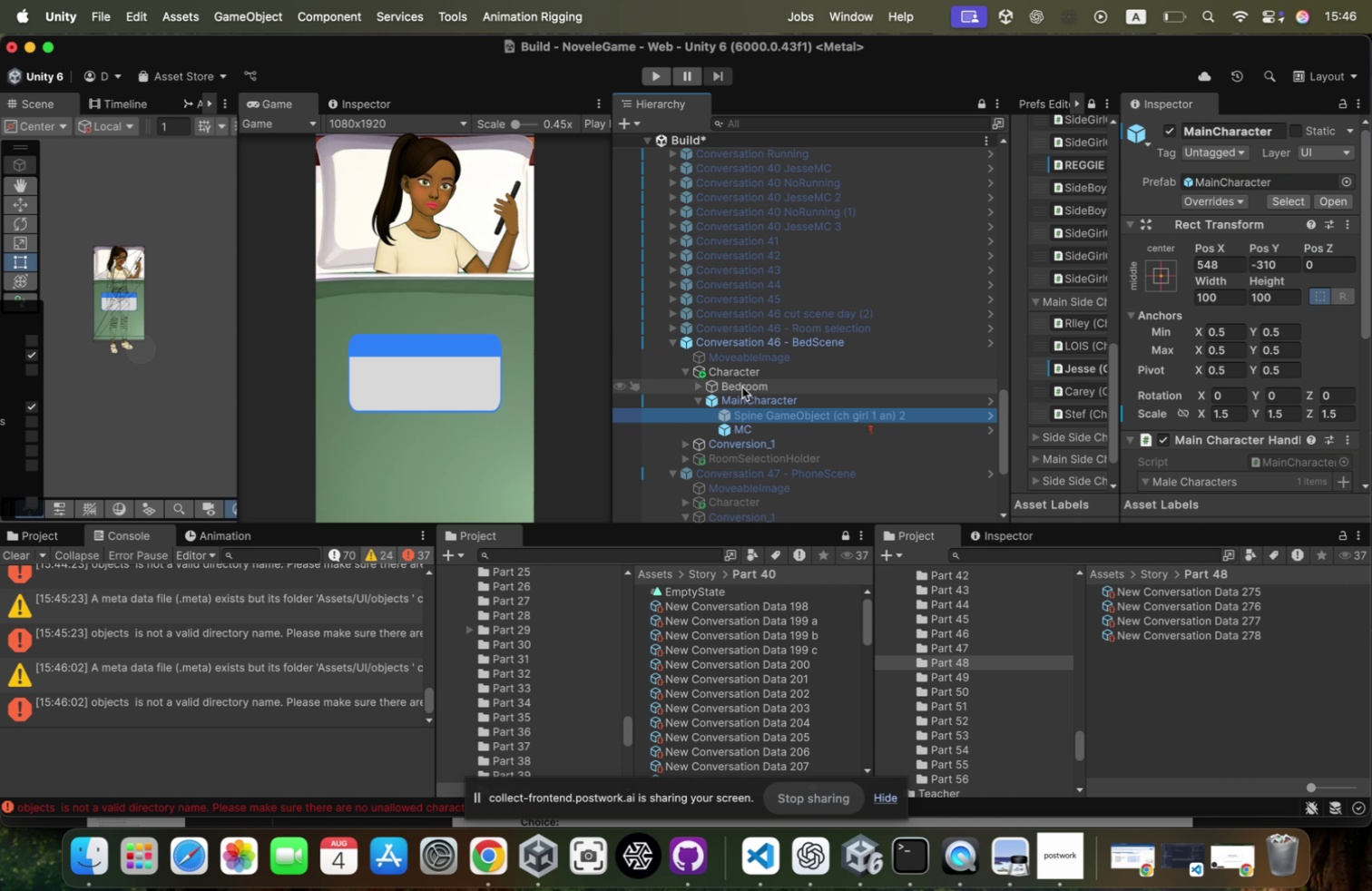 
key(ArrowDown)
 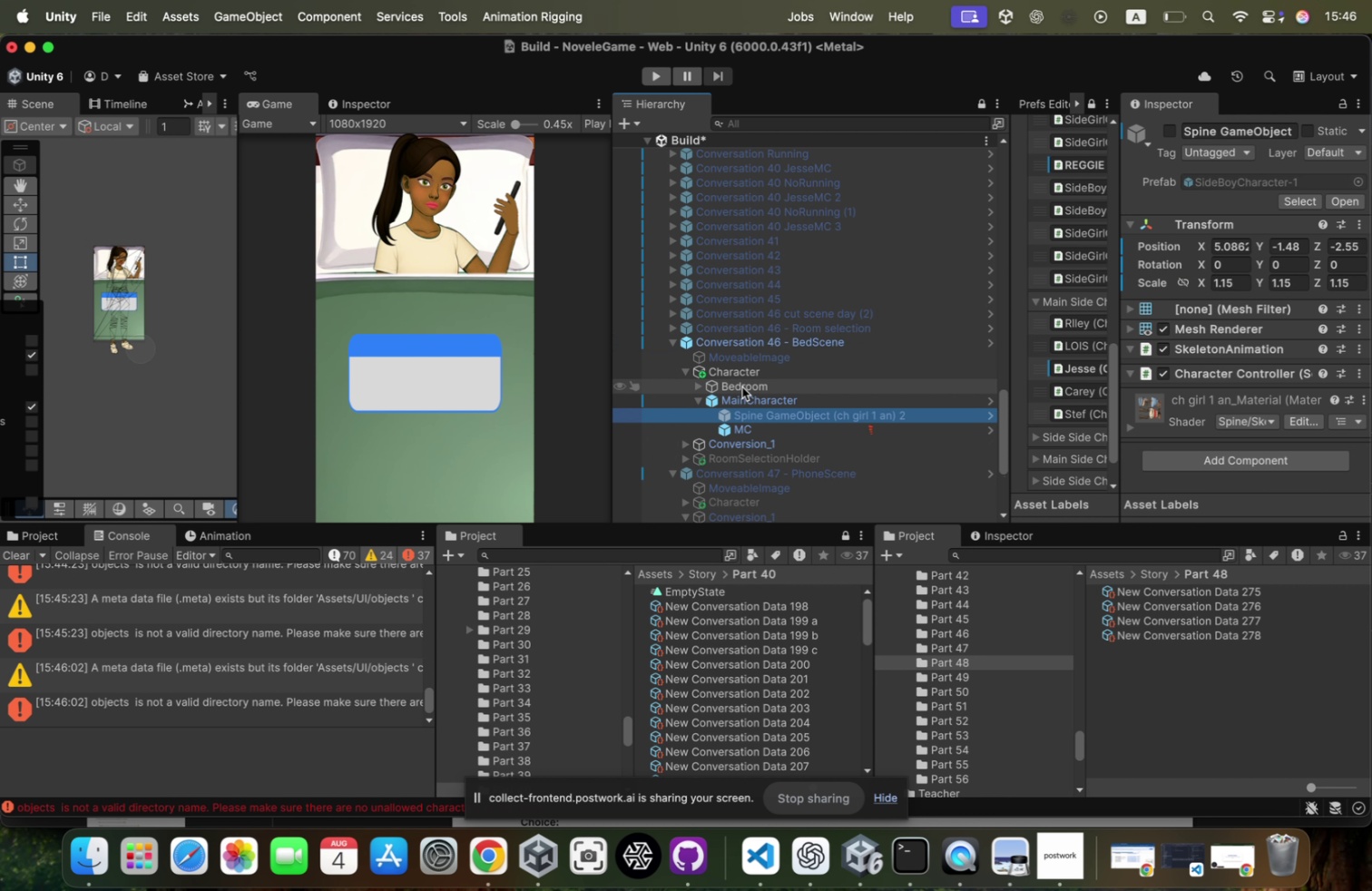 
key(ArrowDown)
 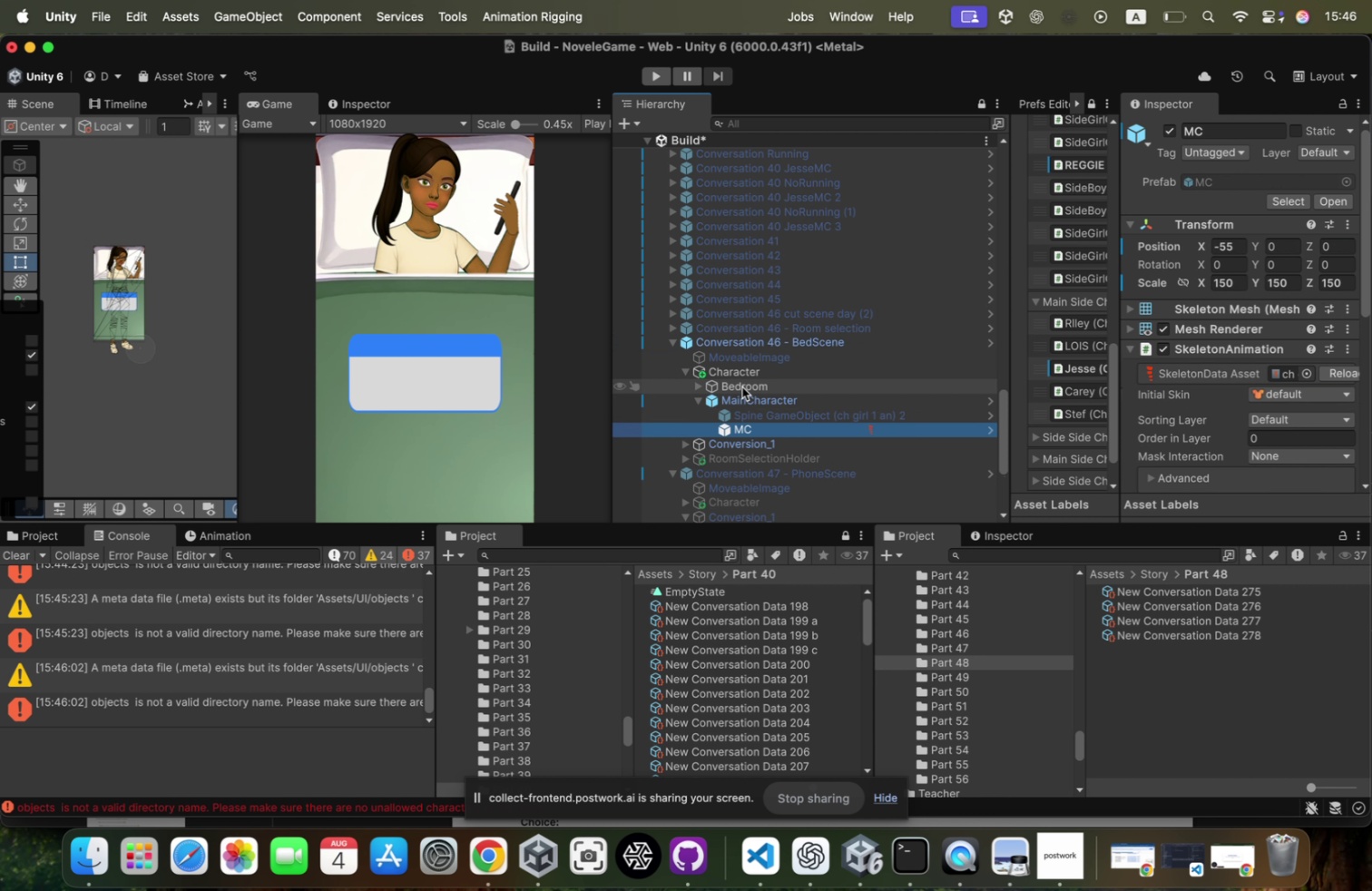 
key(ArrowUp)
 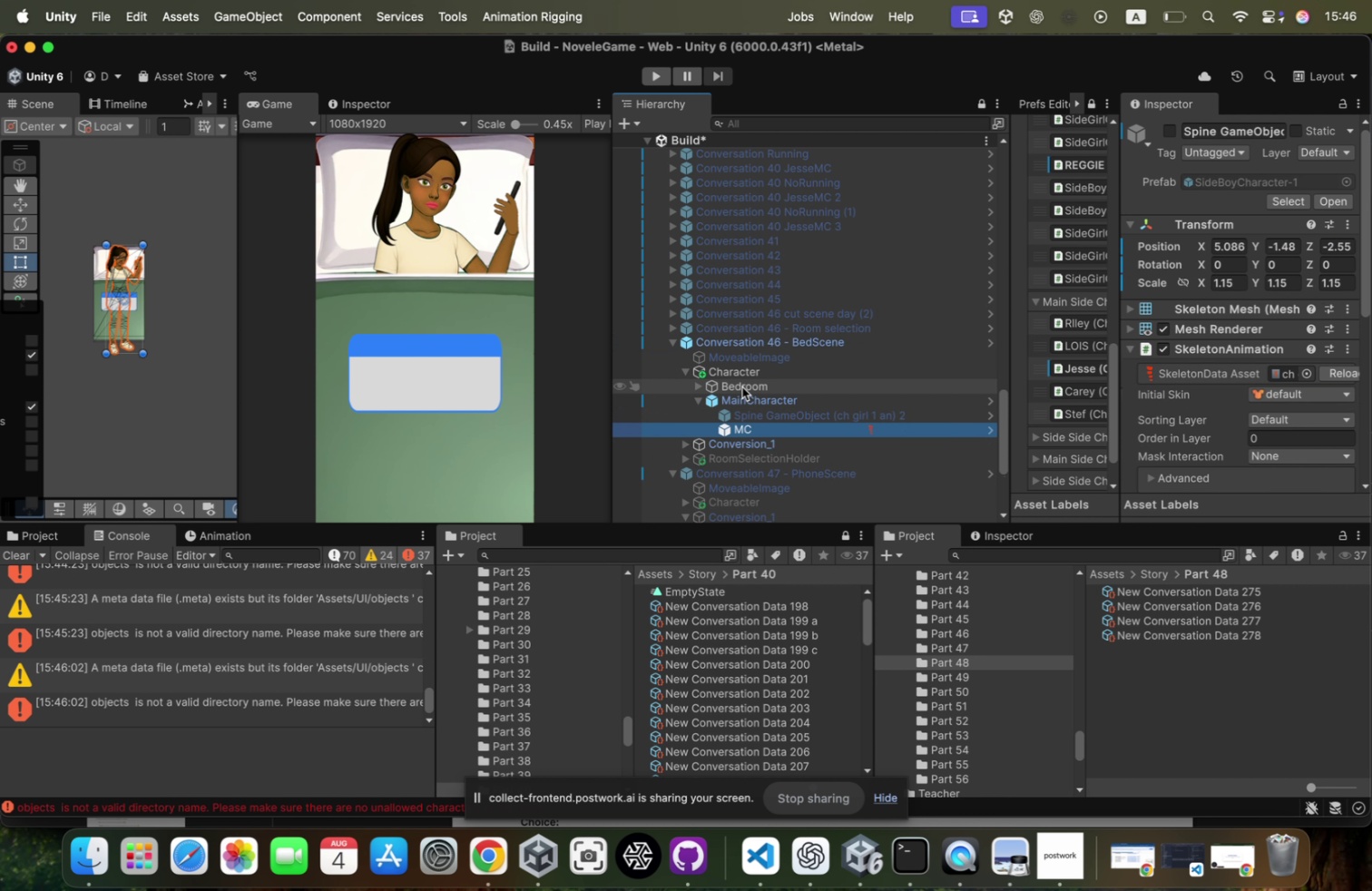 
key(ArrowDown)
 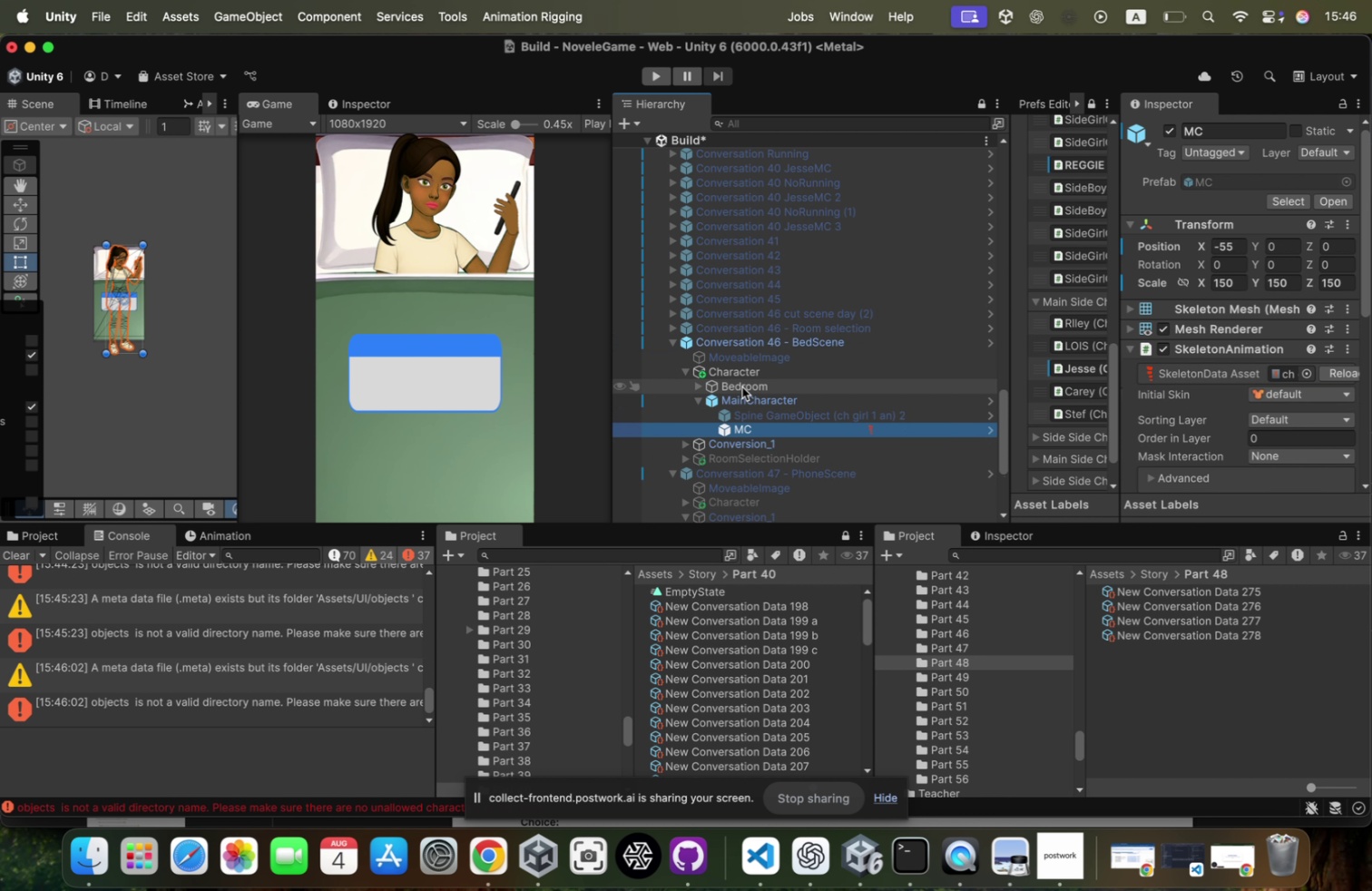 
key(ArrowDown)
 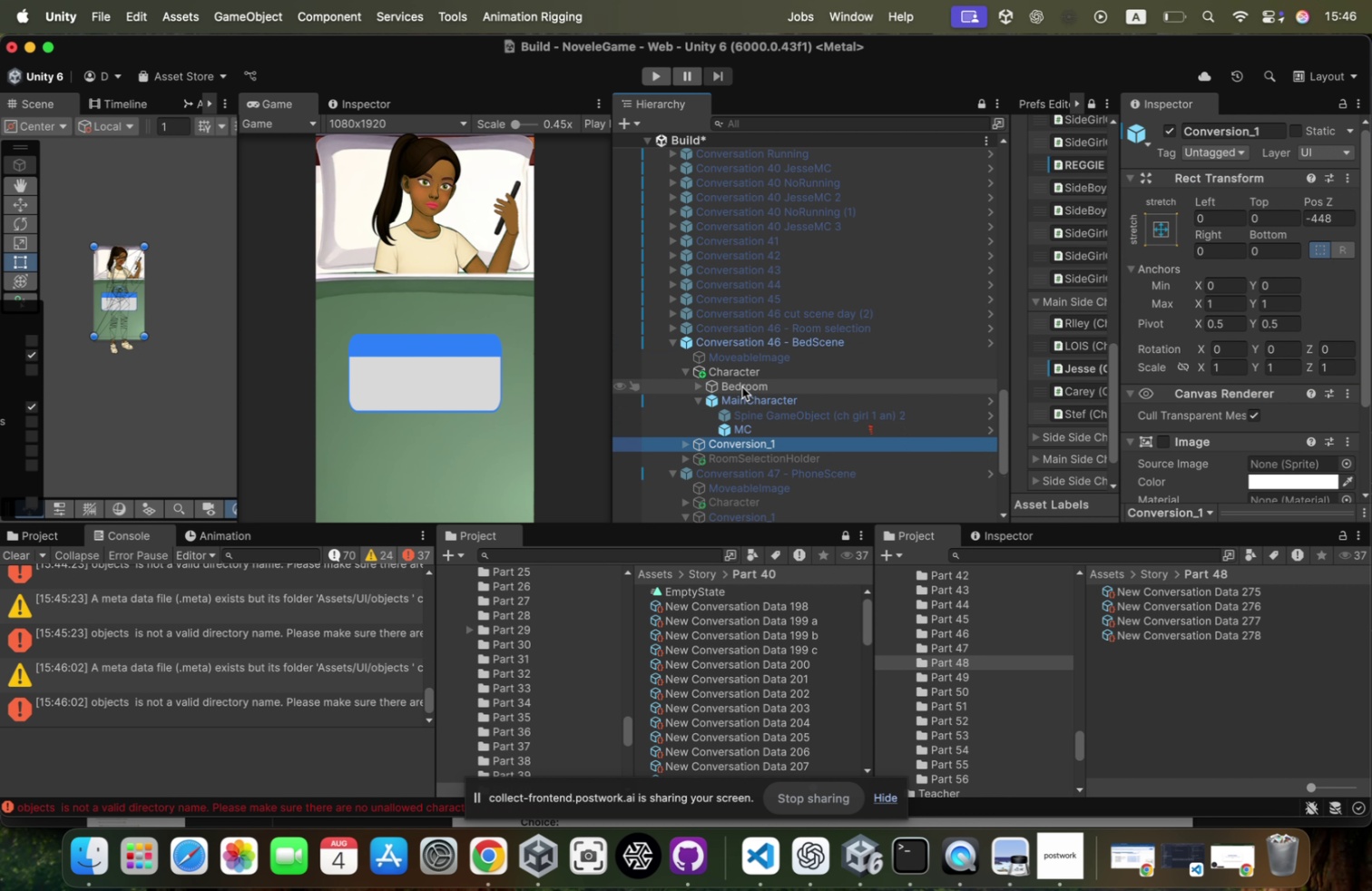 
key(ArrowRight)
 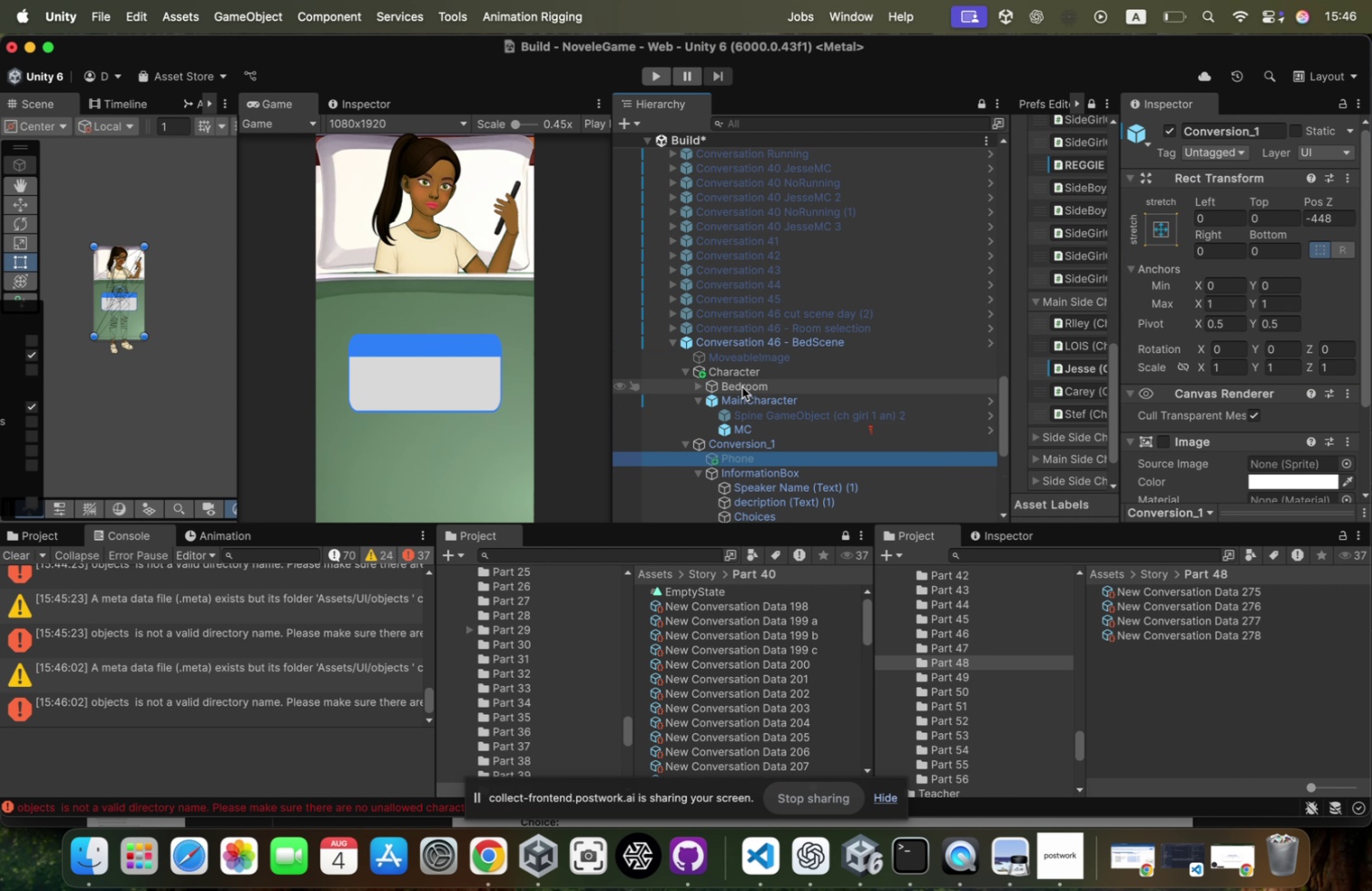 
key(ArrowDown)
 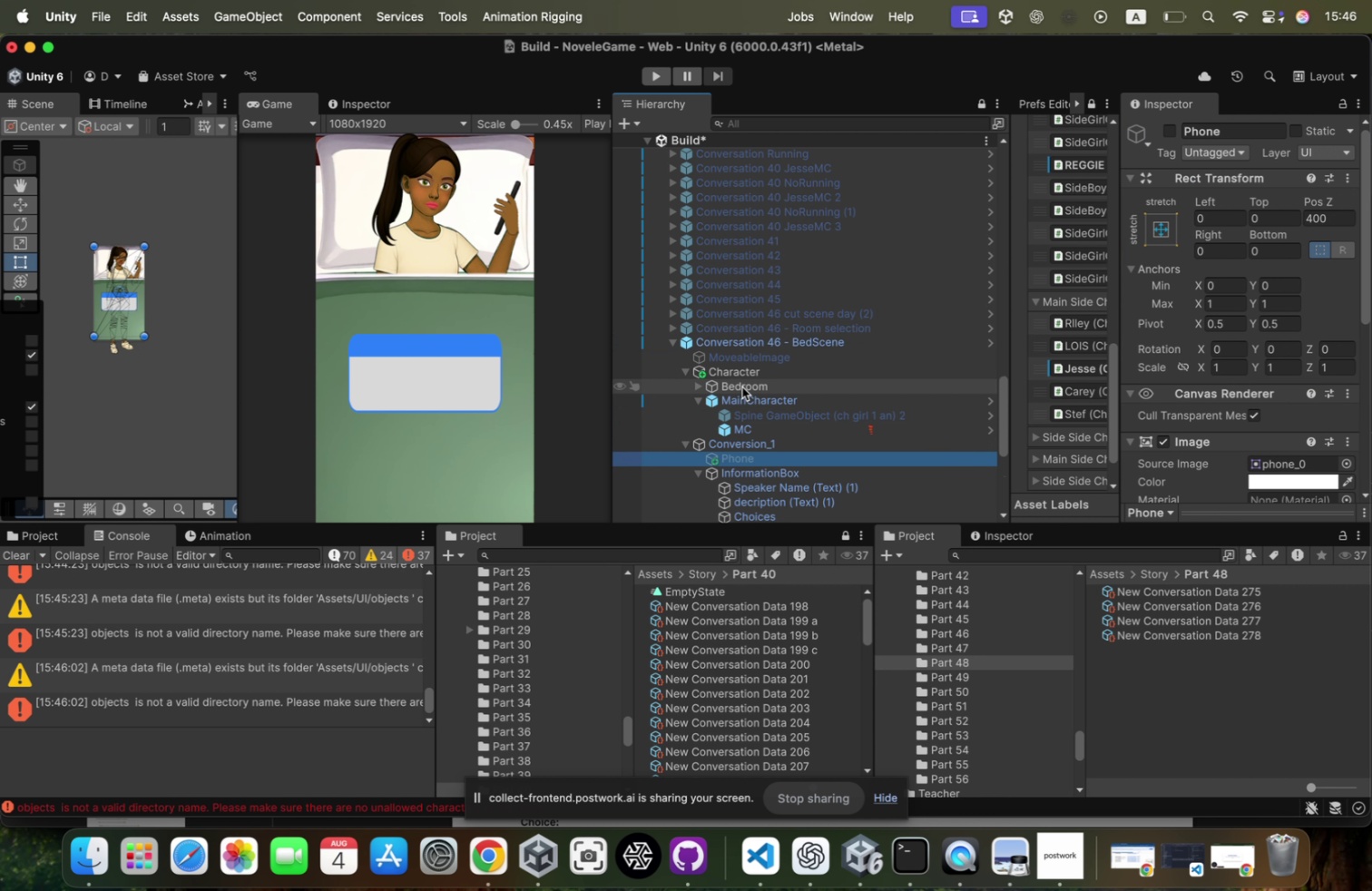 
key(ArrowDown)
 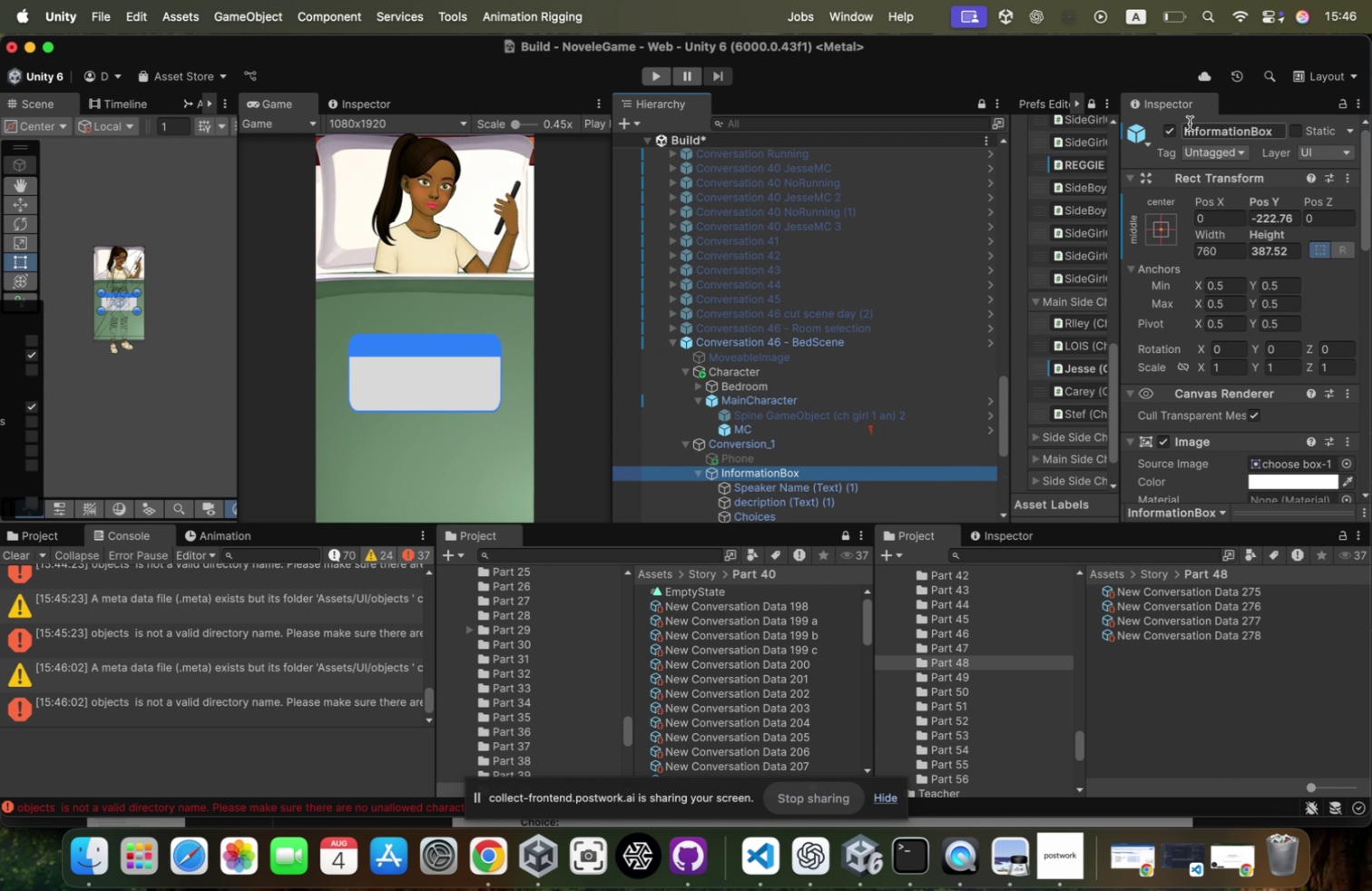 
left_click([1164, 130])
 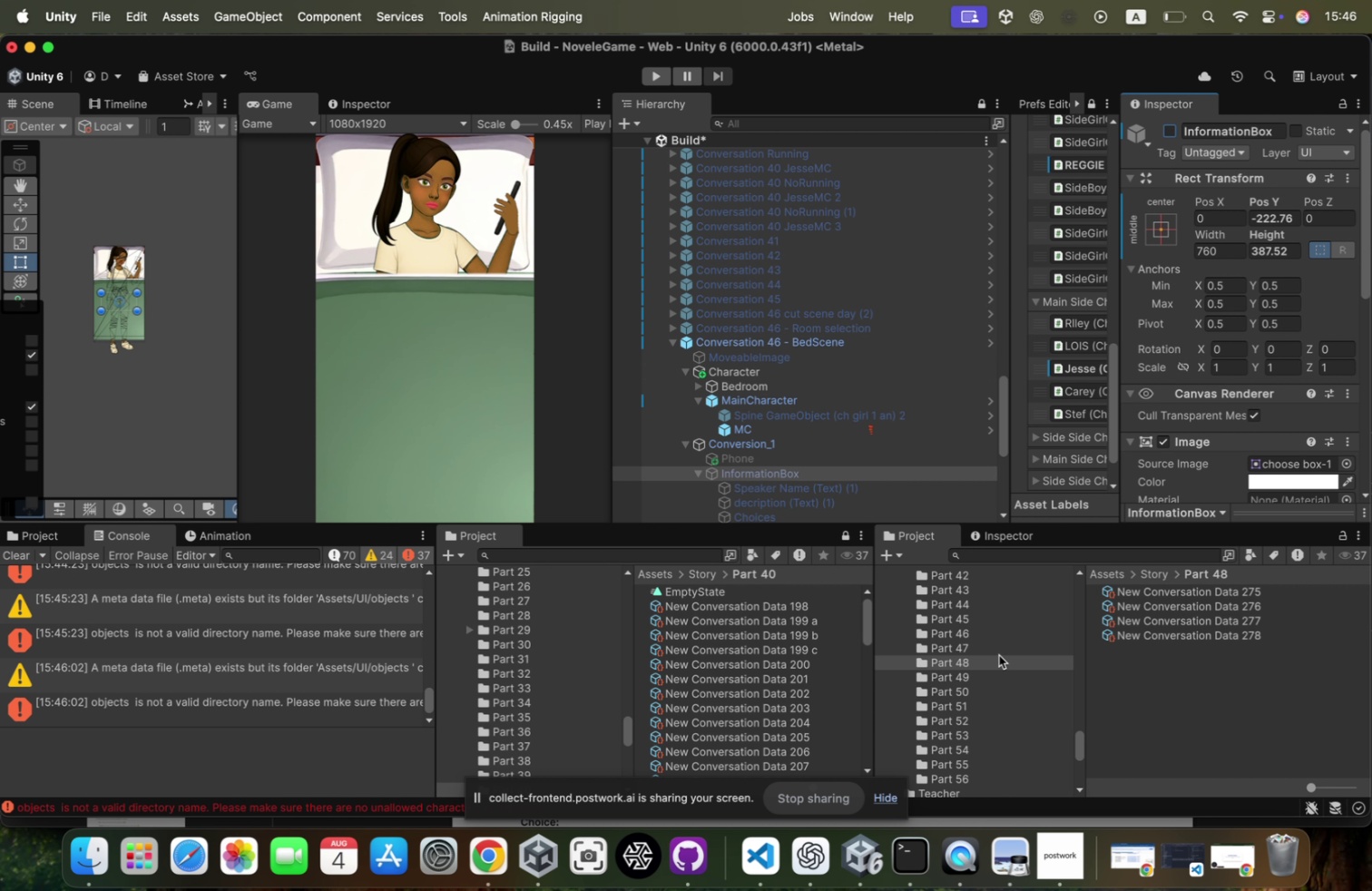 
left_click([795, 344])
 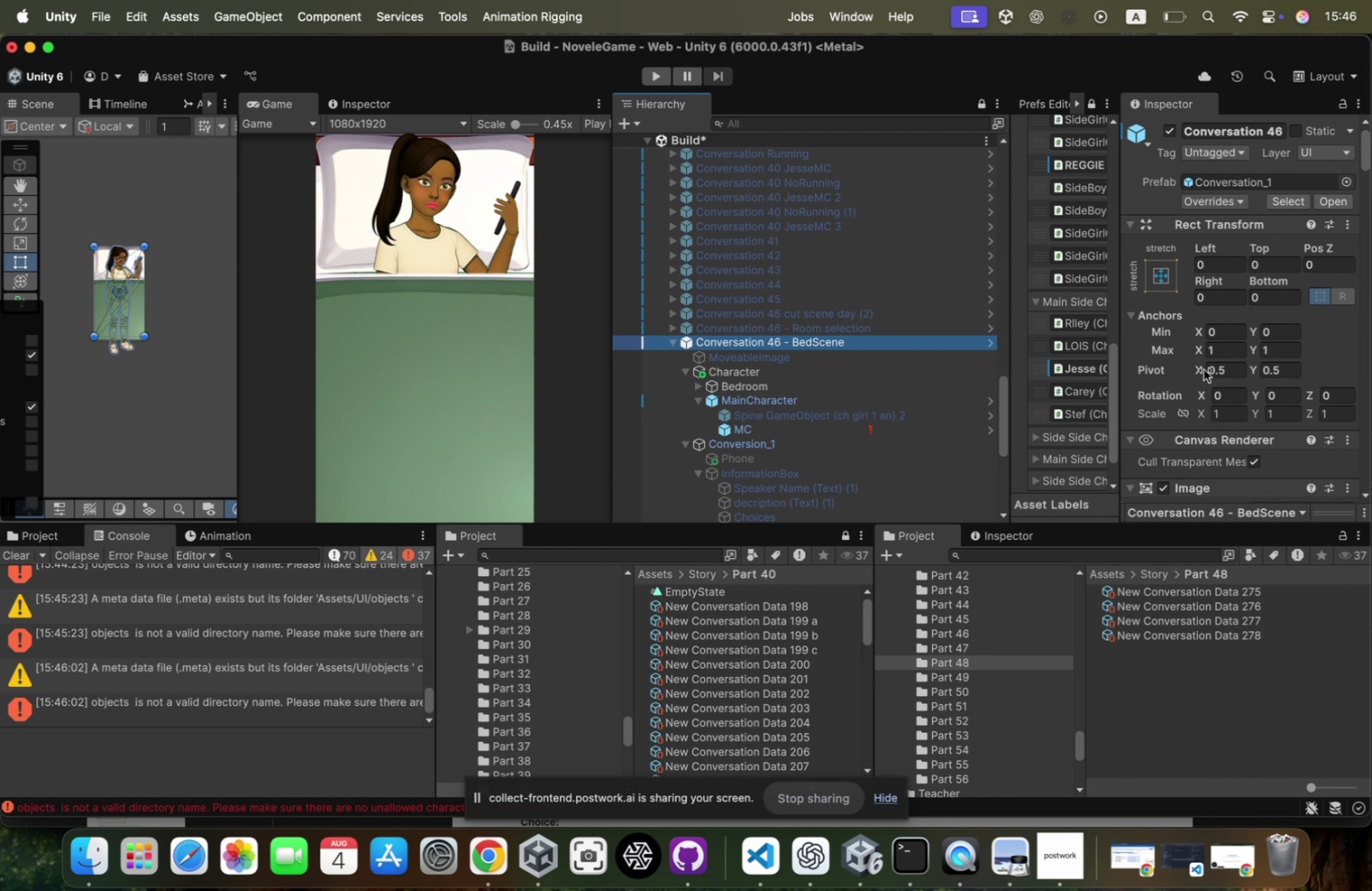 
scroll: coordinate [1216, 378], scroll_direction: down, amount: 57.0
 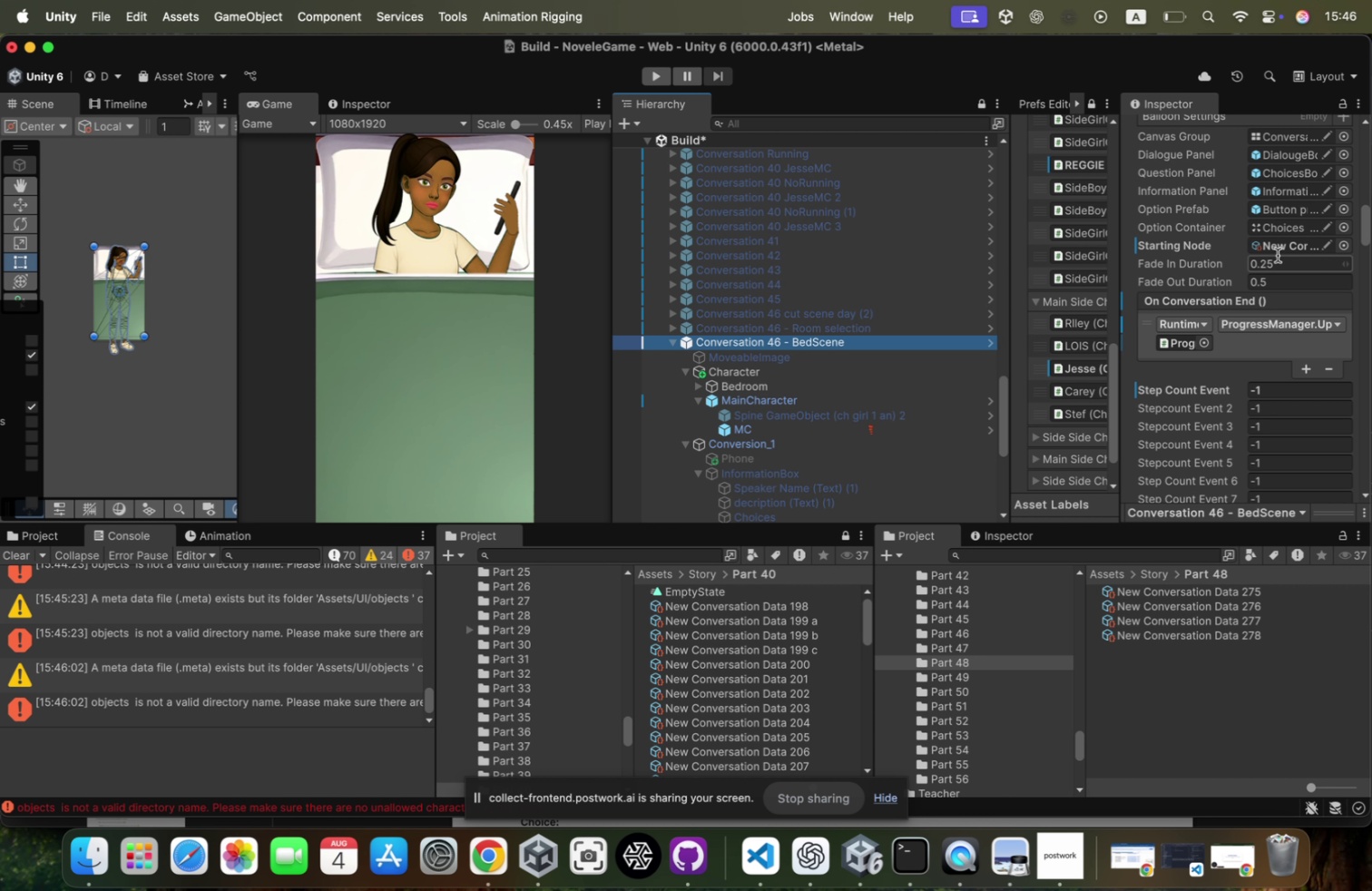 
left_click([1280, 252])
 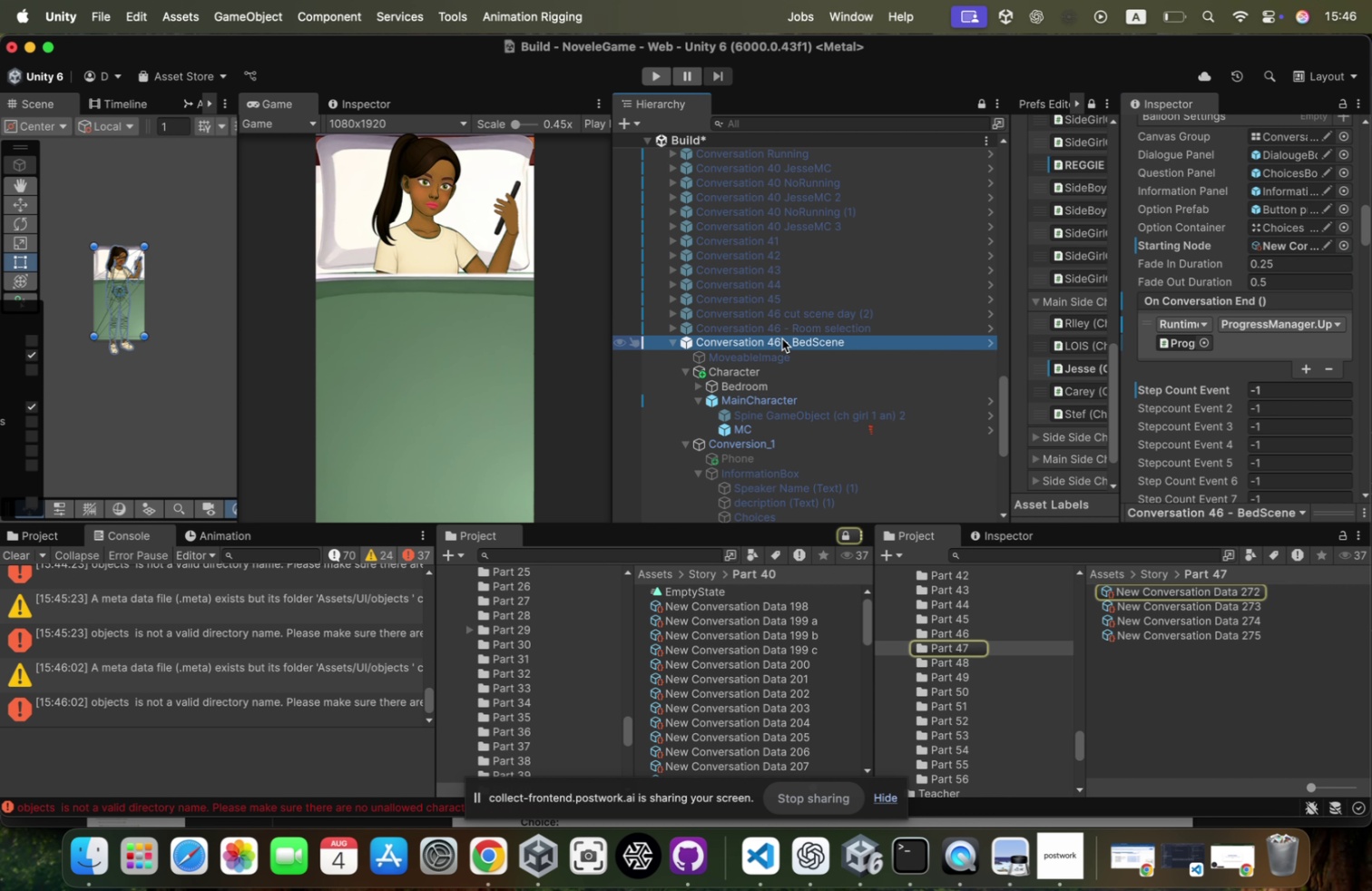 
left_click([782, 338])
 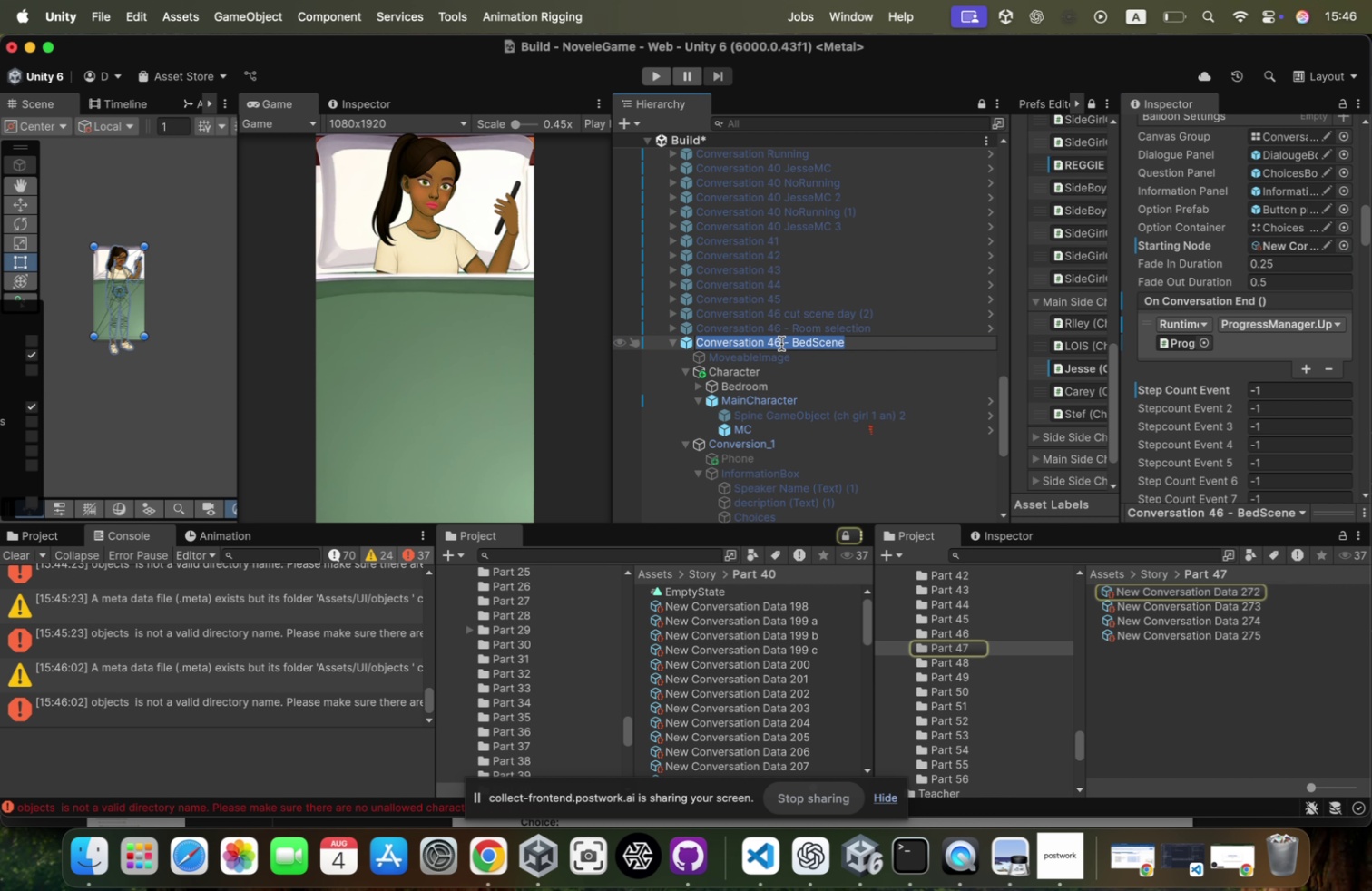 
left_click([781, 343])
 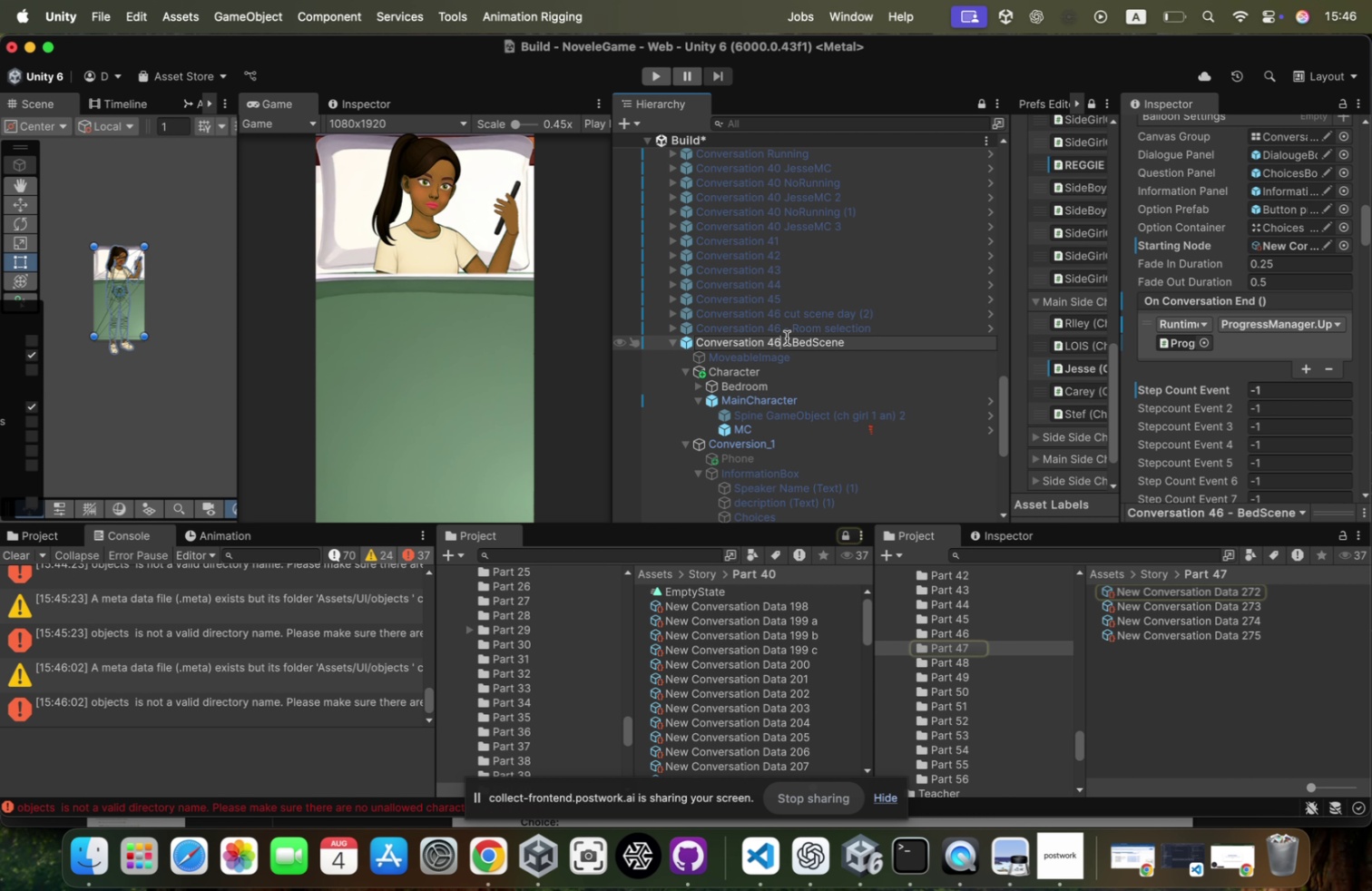 
key(Backspace)
 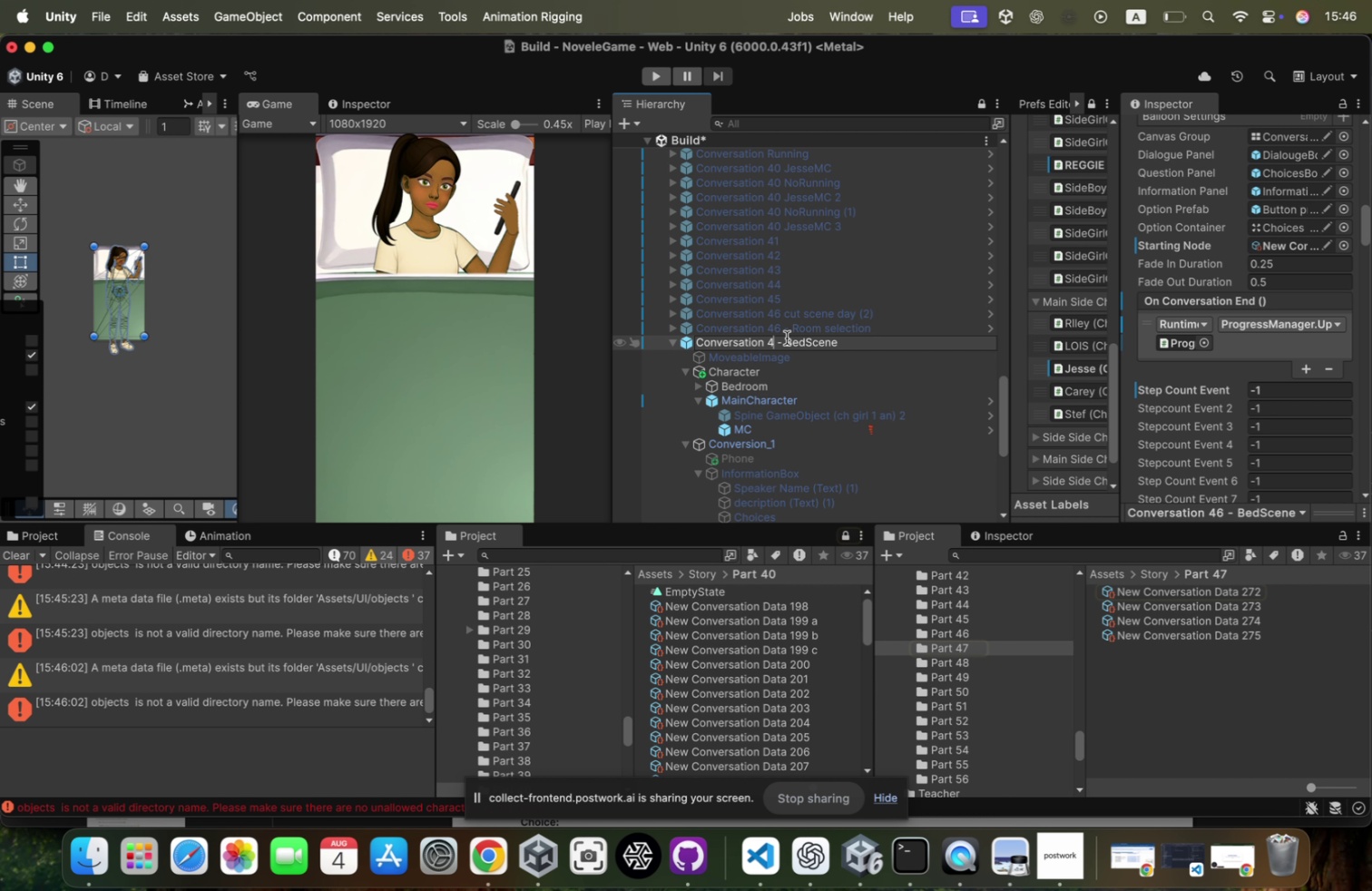 
key(7)
 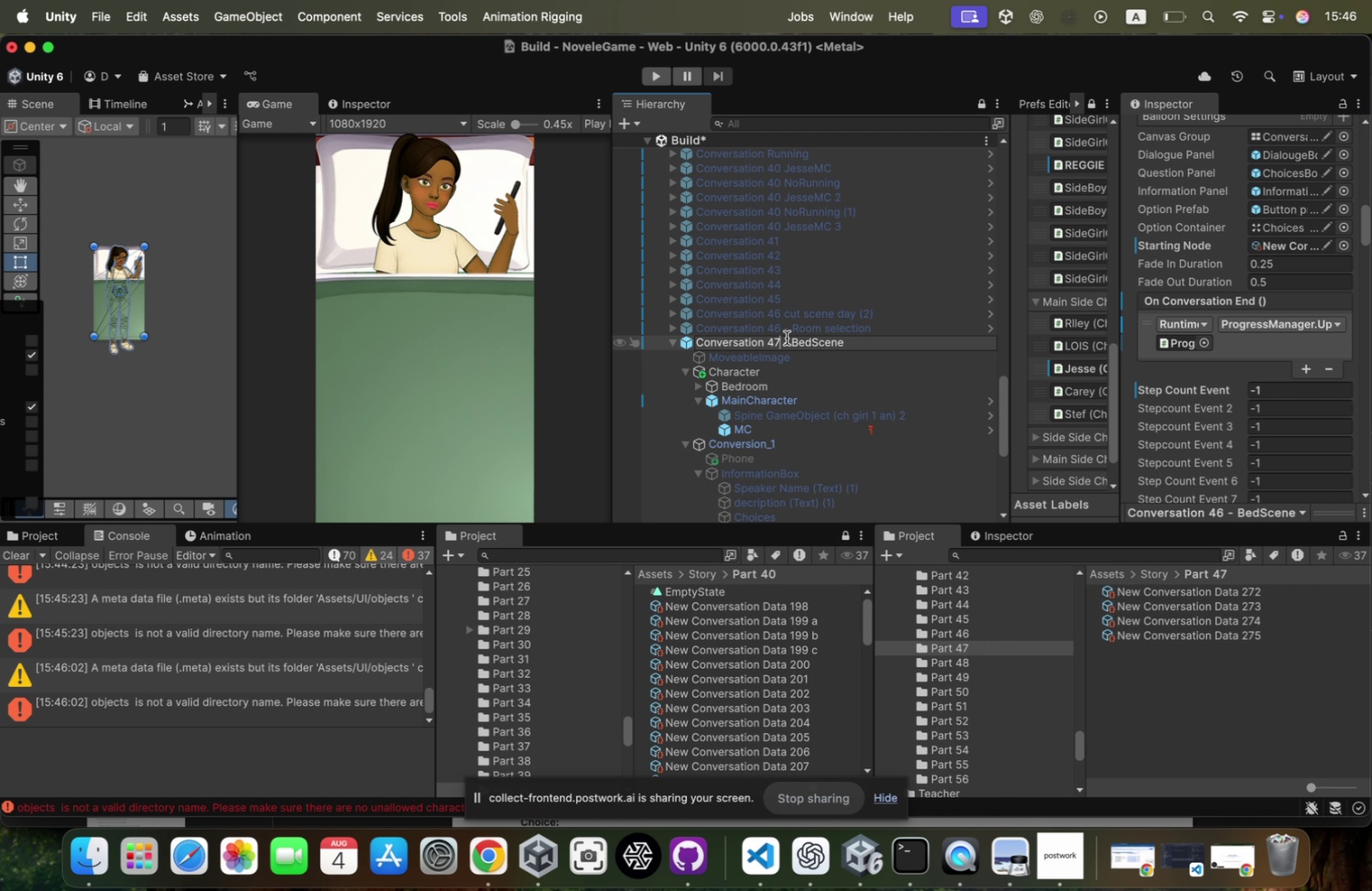 
key(Enter)
 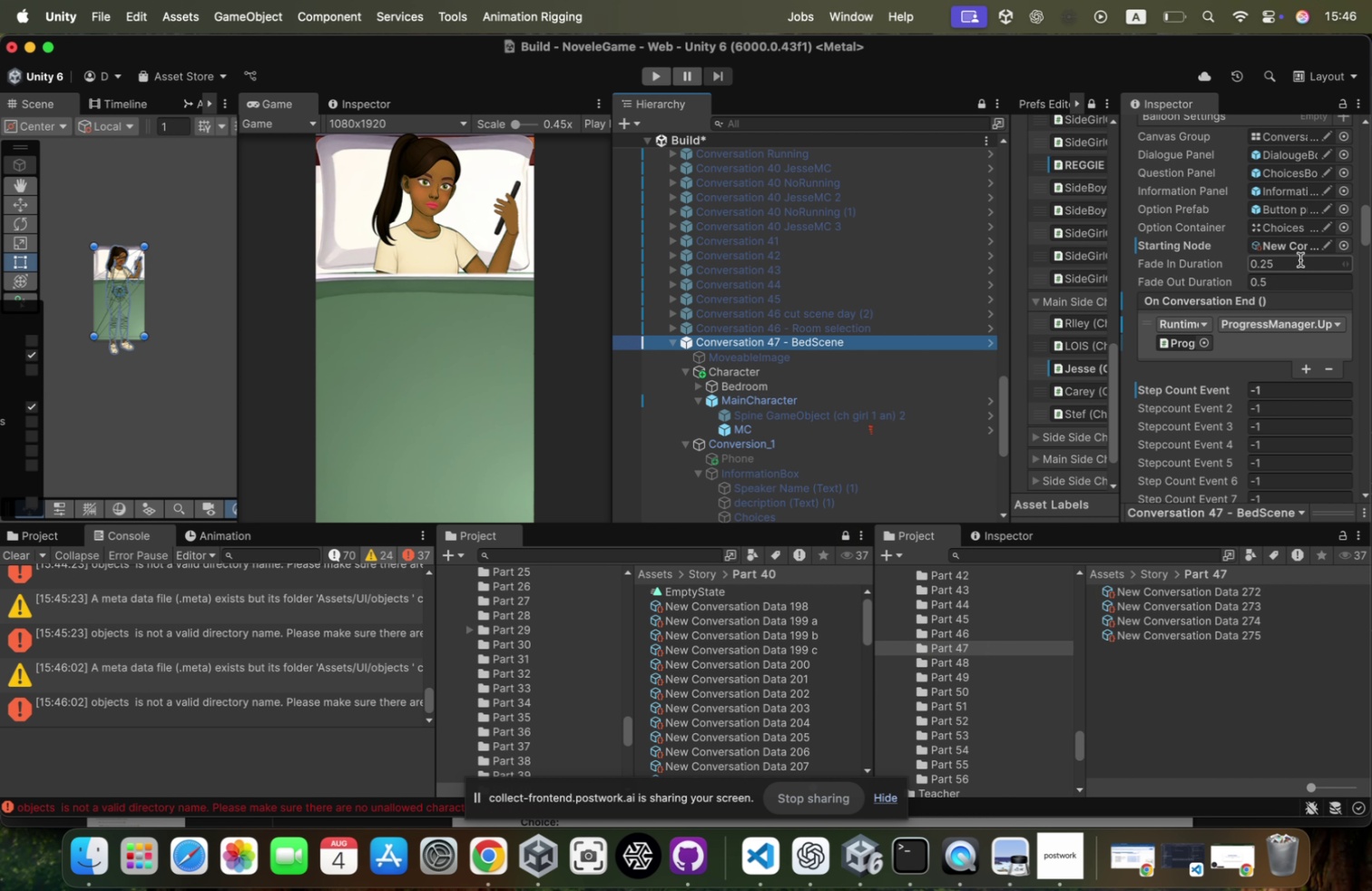 
left_click([1301, 247])
 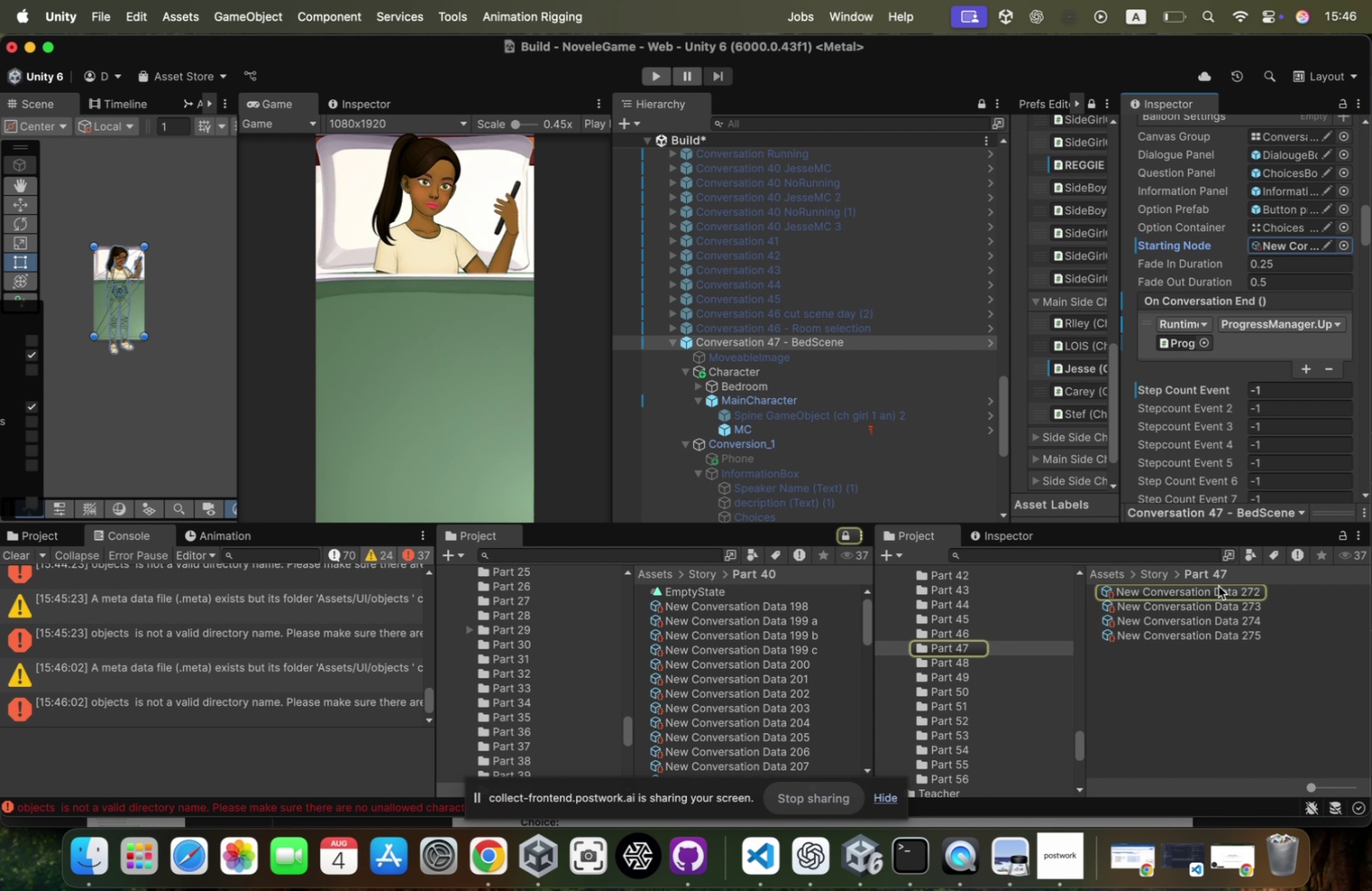 
left_click([1218, 587])
 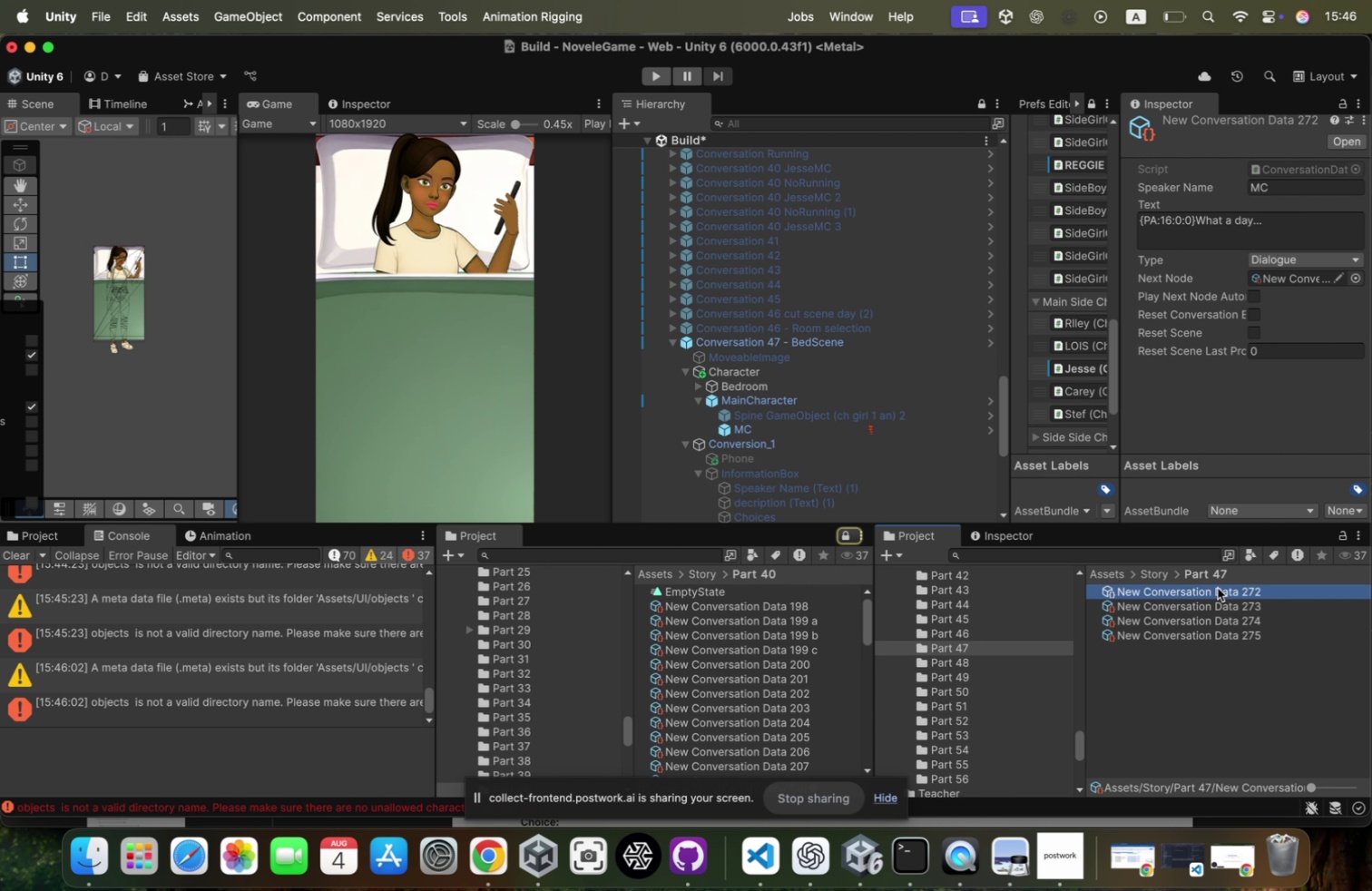 
key(ArrowDown)
 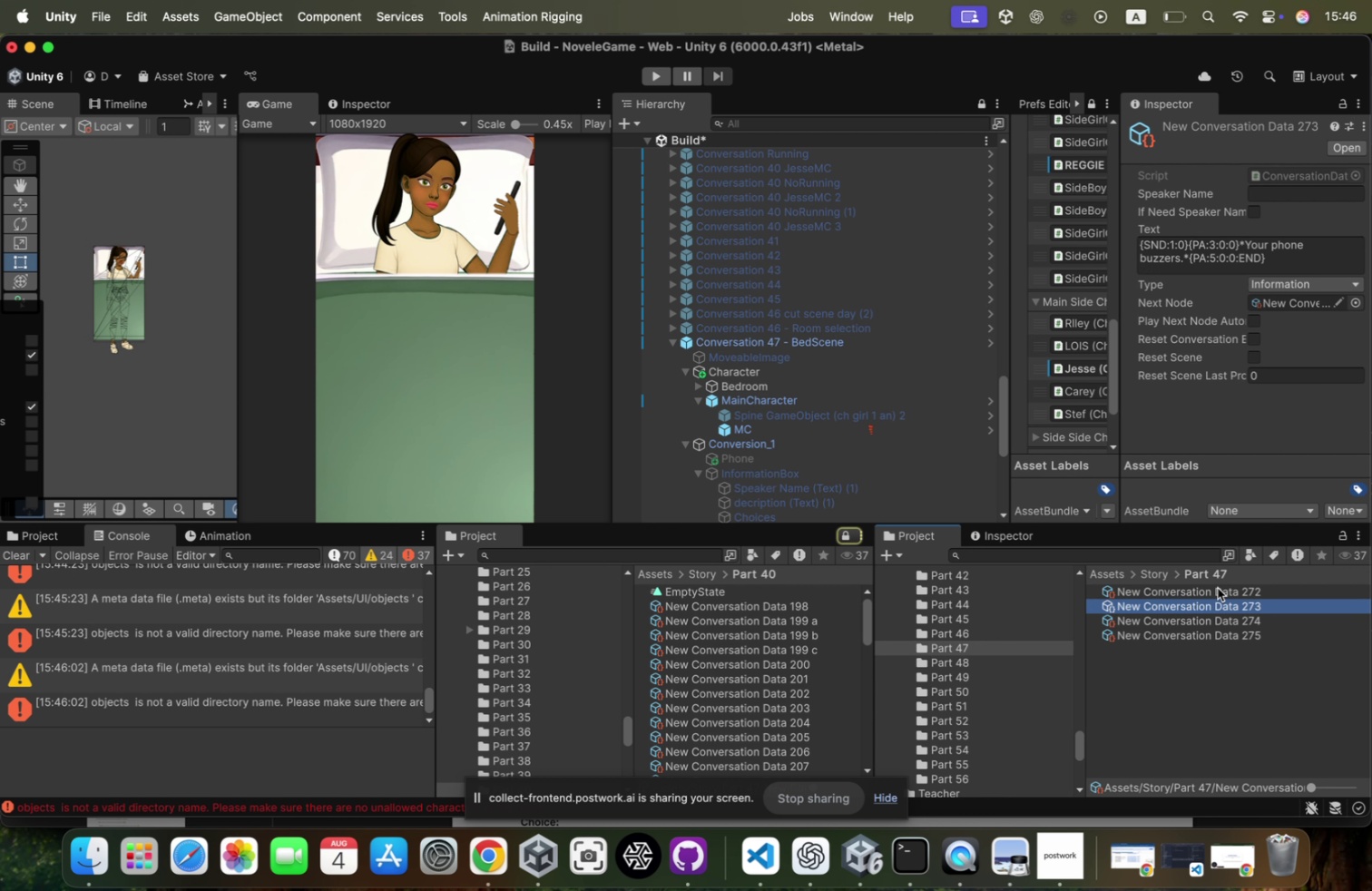 
key(Meta+CommandLeft)
 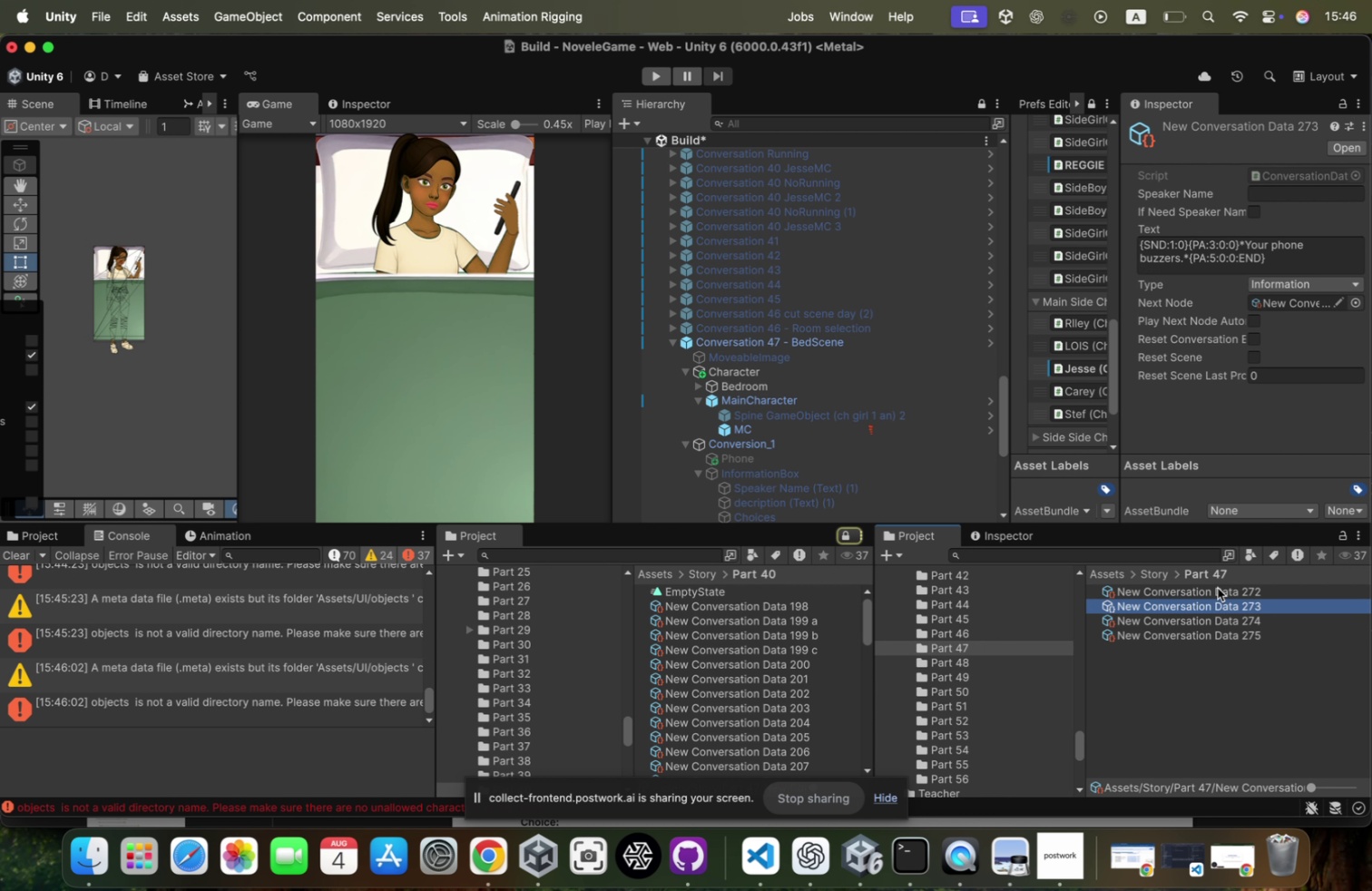 
key(Meta+Tab)
 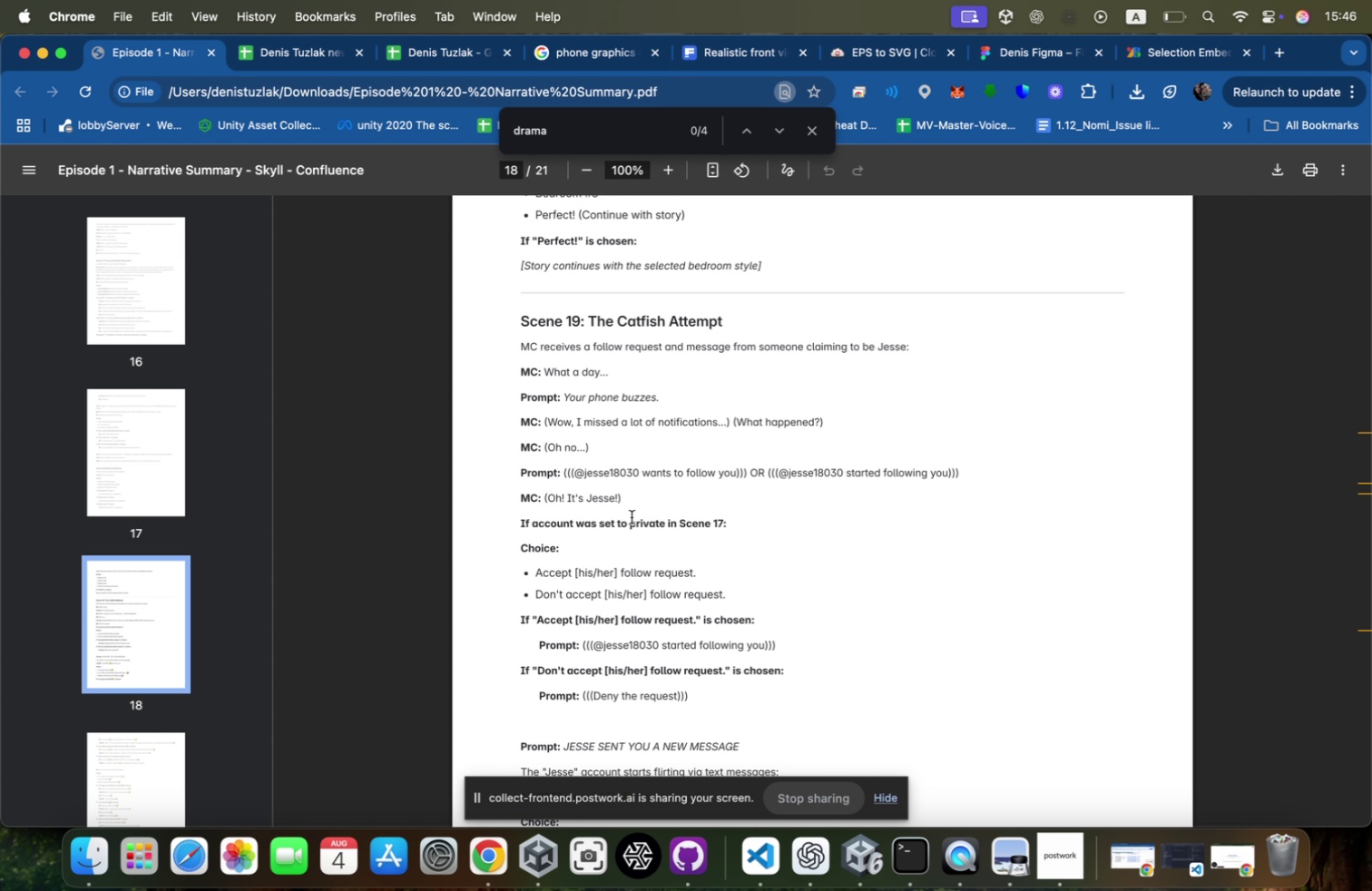 
scroll: coordinate [708, 556], scroll_direction: up, amount: 5.0
 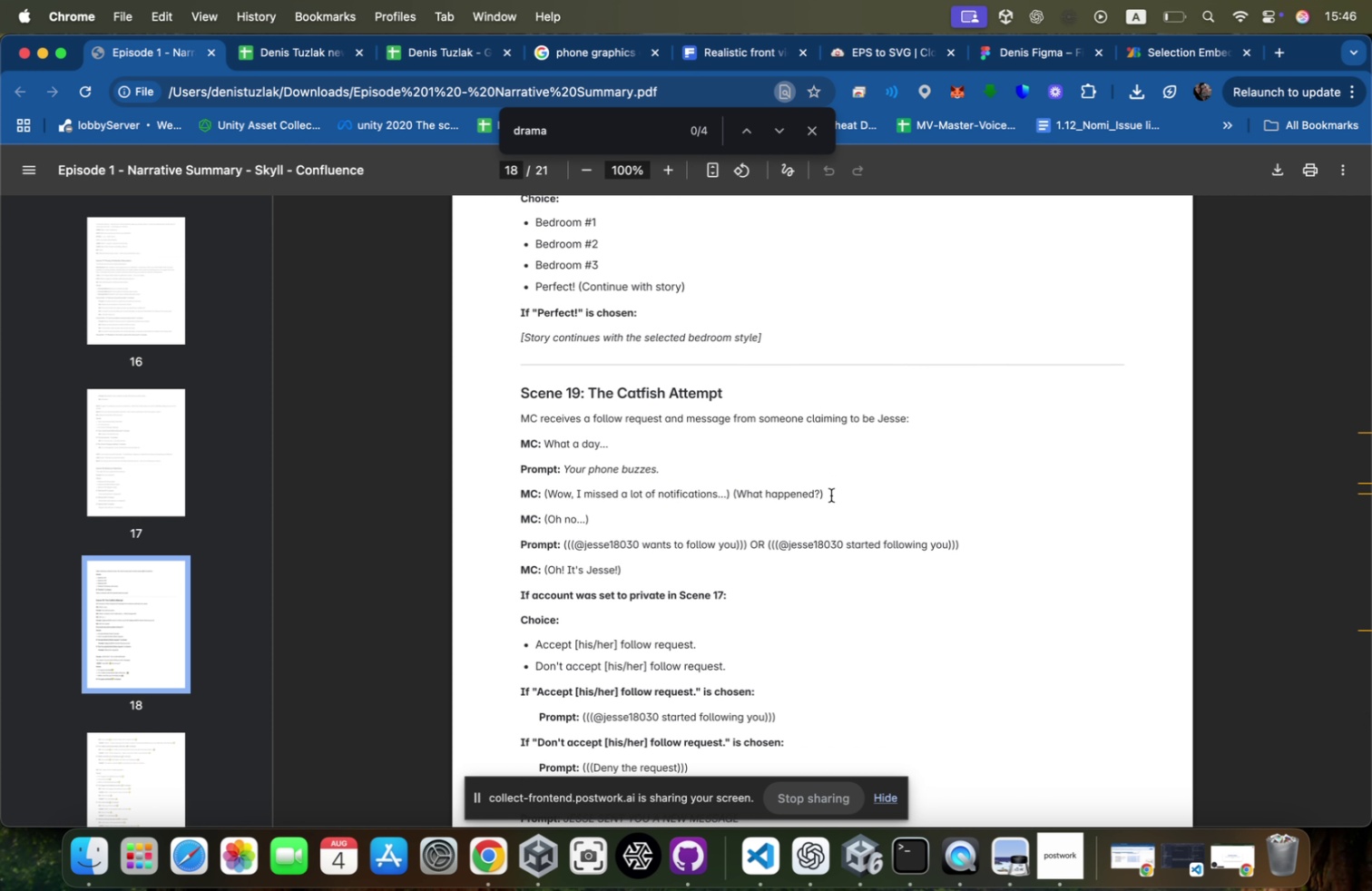 
left_click_drag(start_coordinate=[831, 494], to_coordinate=[546, 490])
 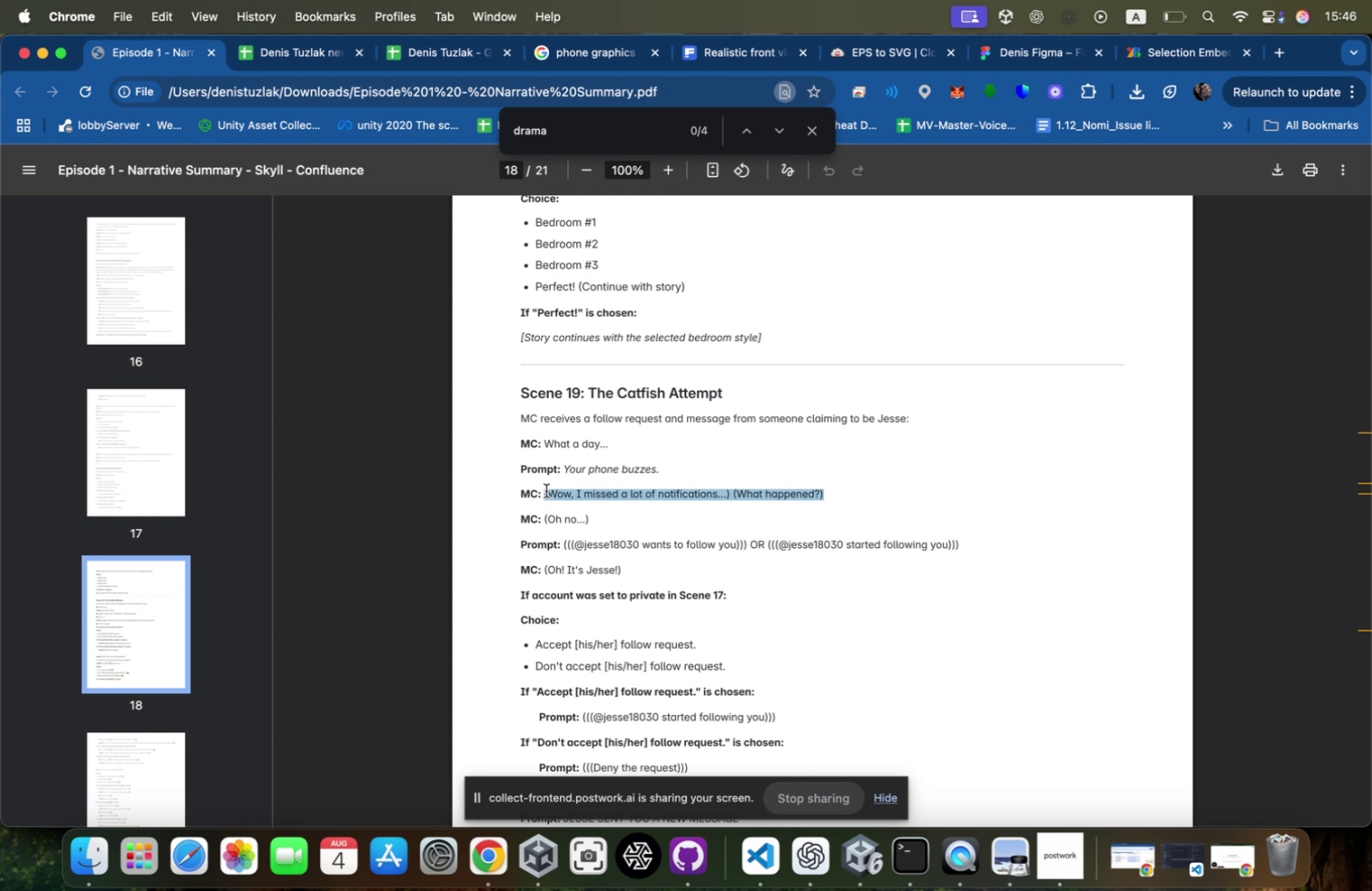 
key(Meta+CommandLeft)
 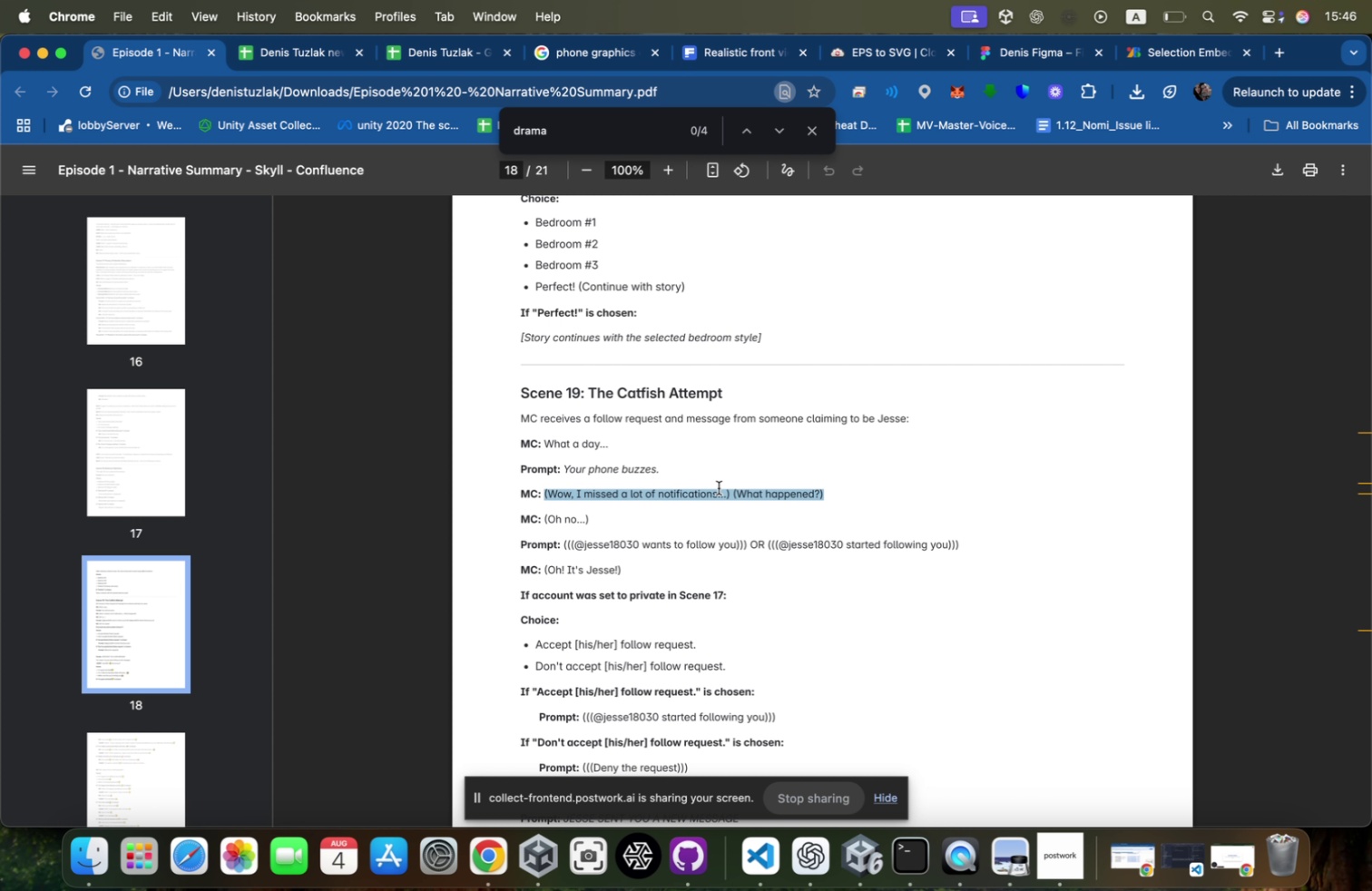 
key(Meta+C)
 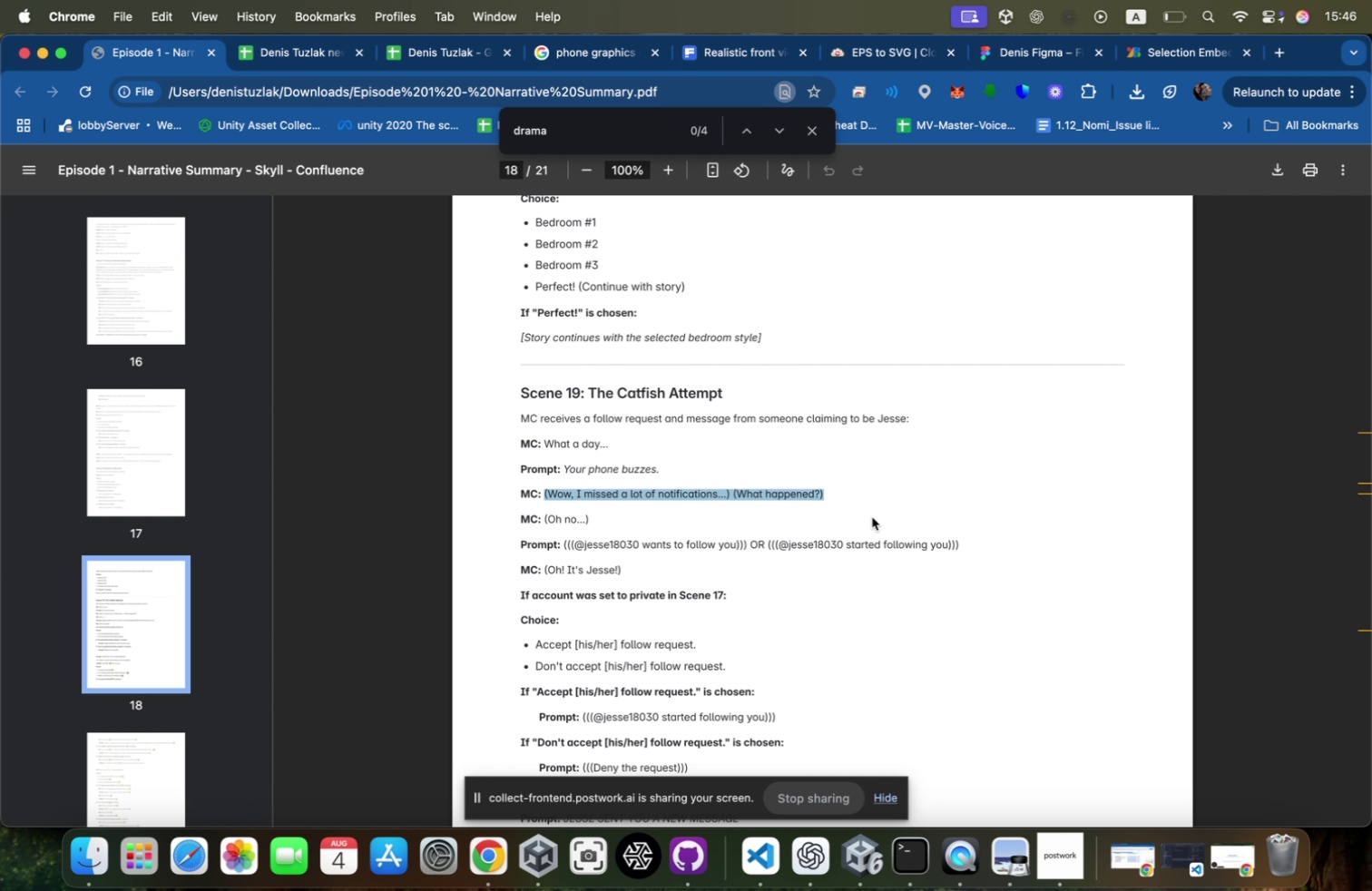 
key(Meta+Tab)
 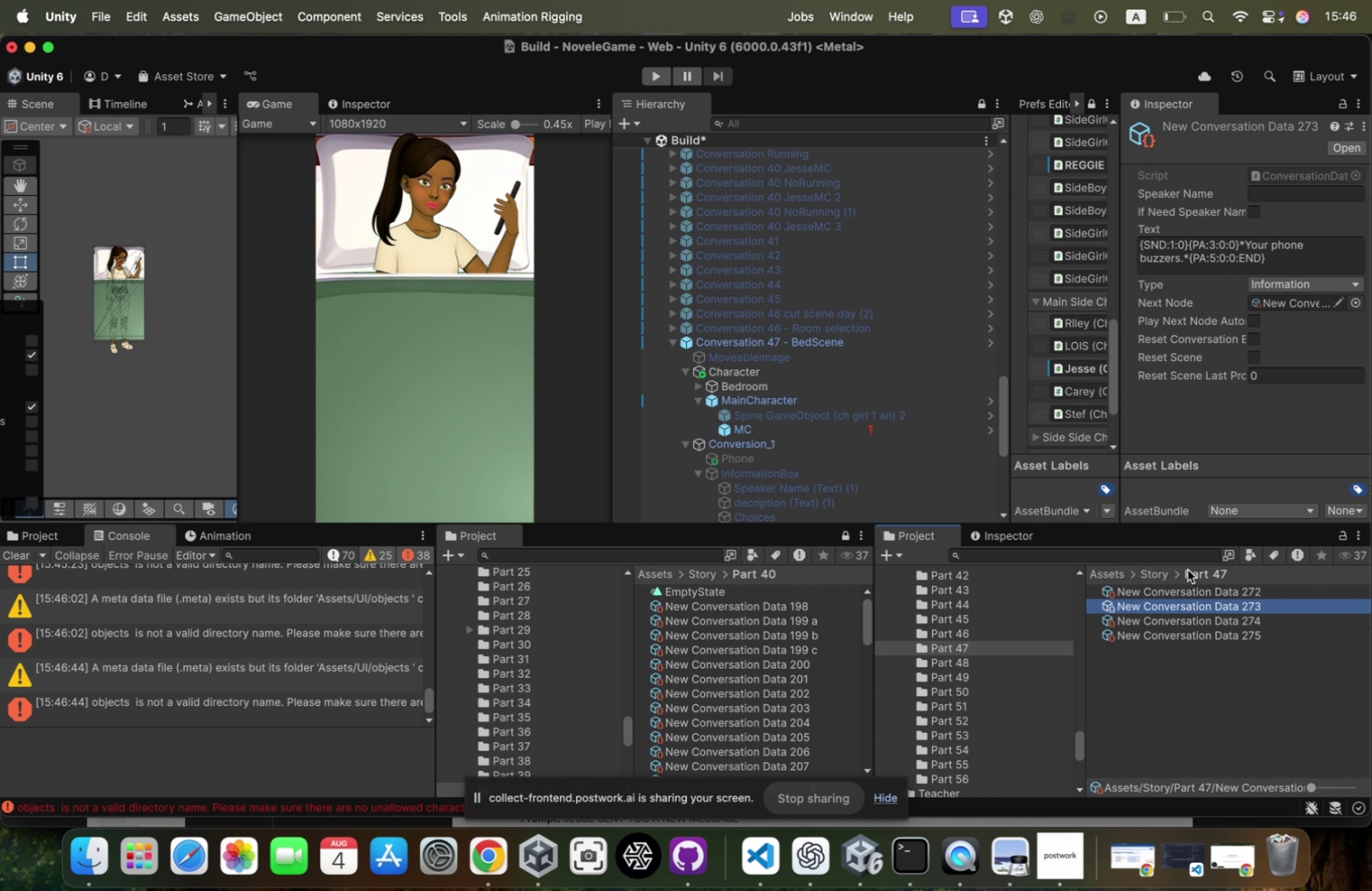 
left_click([1234, 605])
 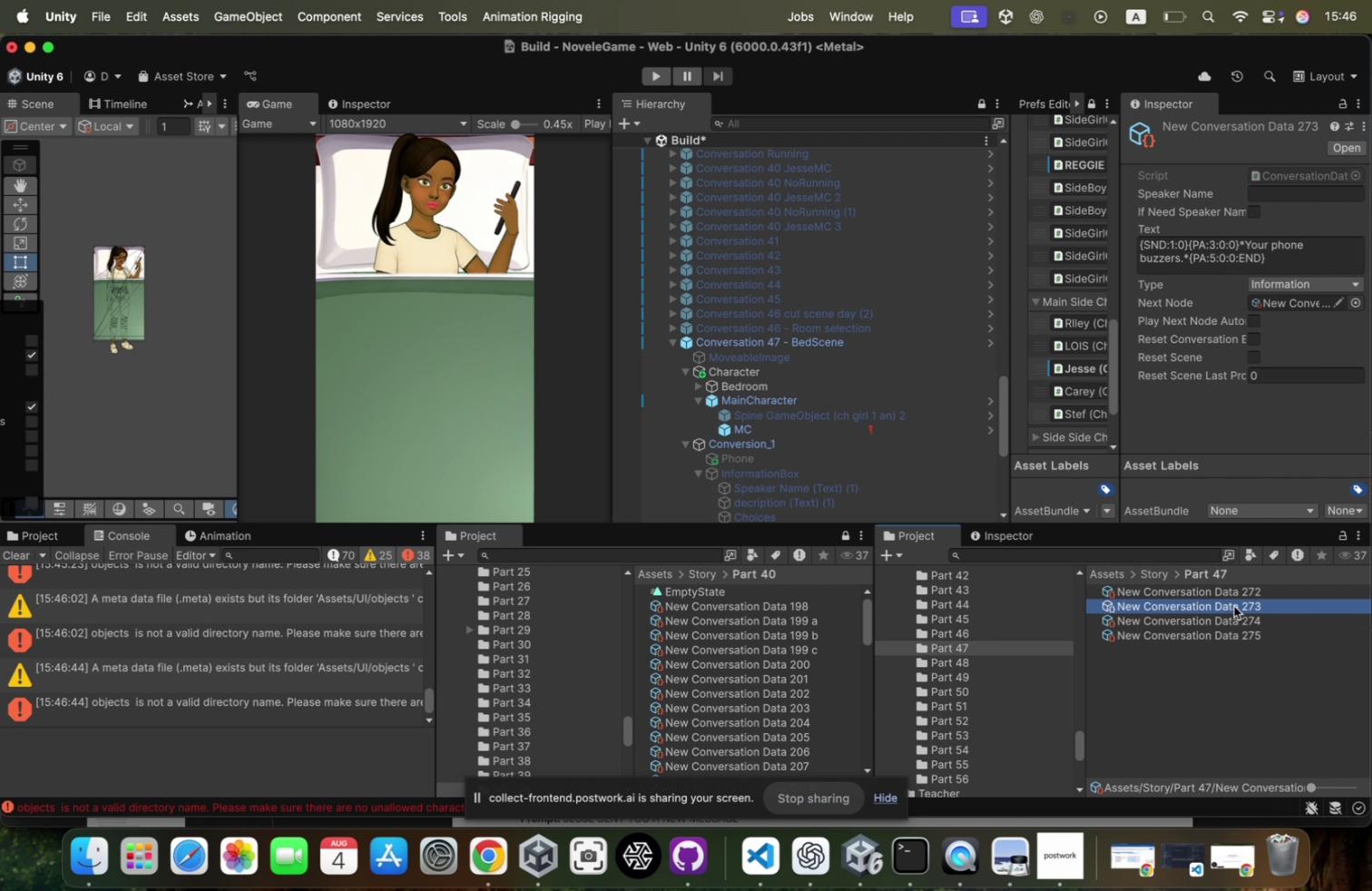 
hold_key(key=CommandLeft, duration=0.32)
 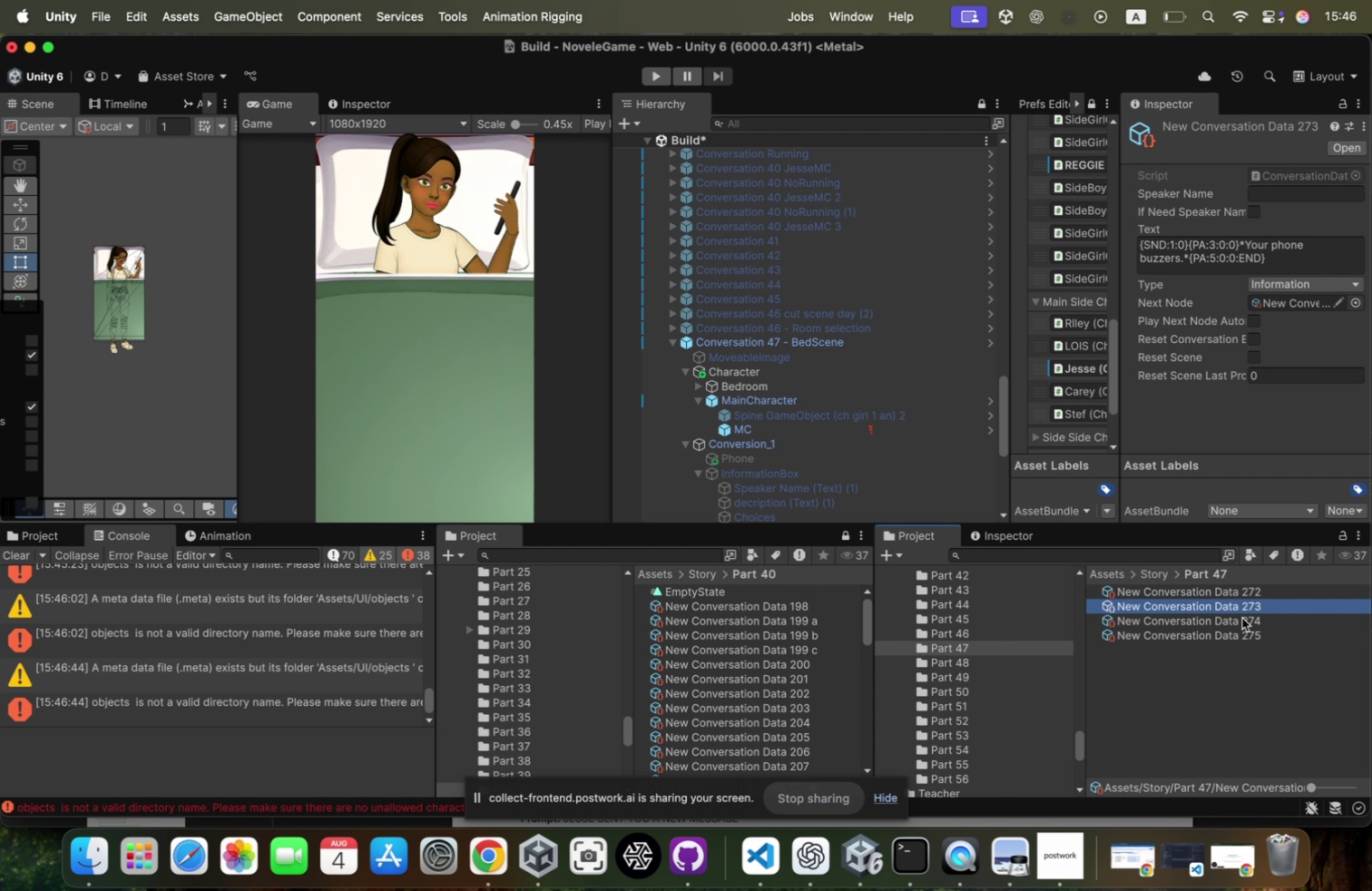 
left_click([1242, 617])
 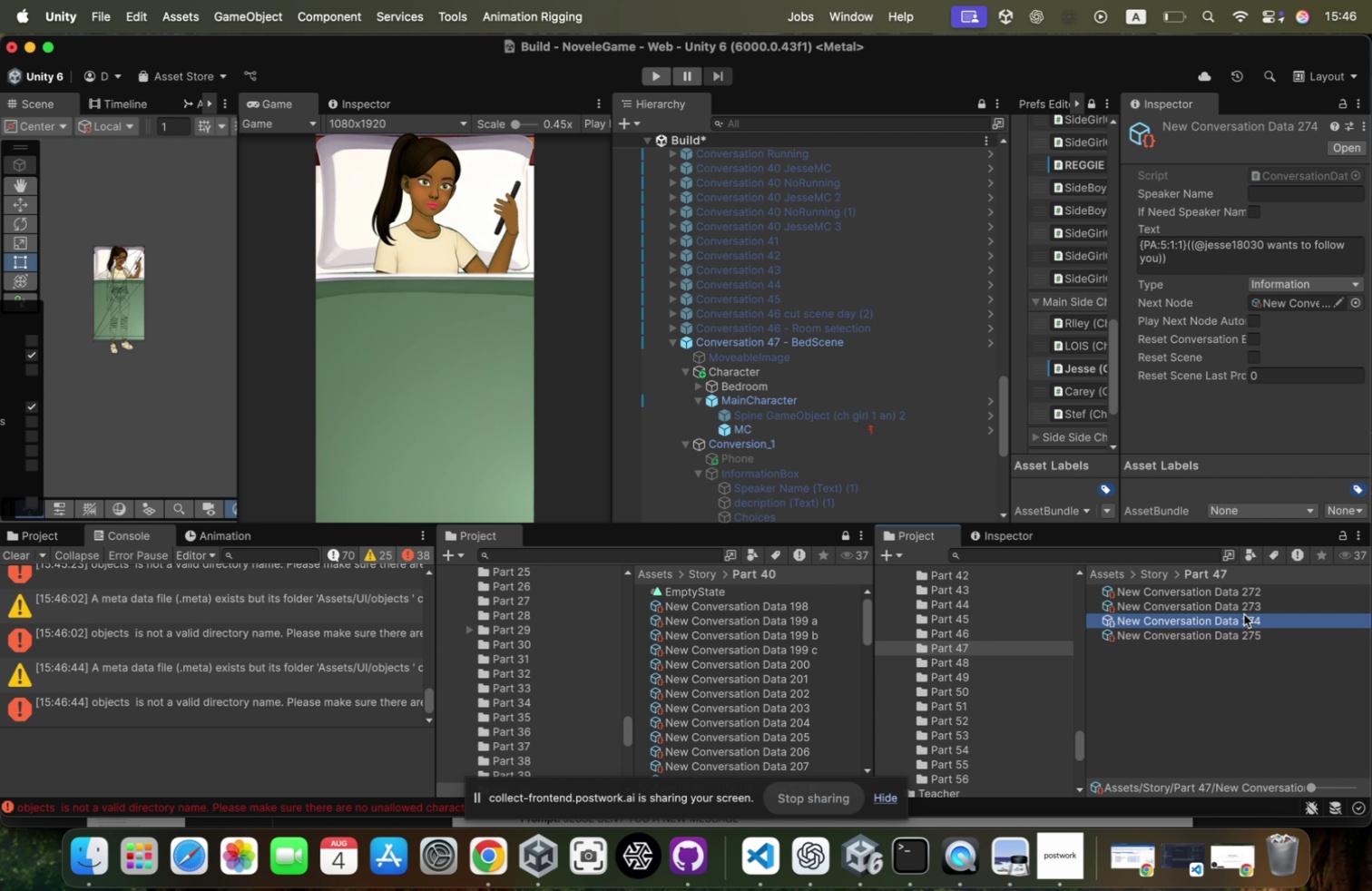 
left_click([1247, 609])
 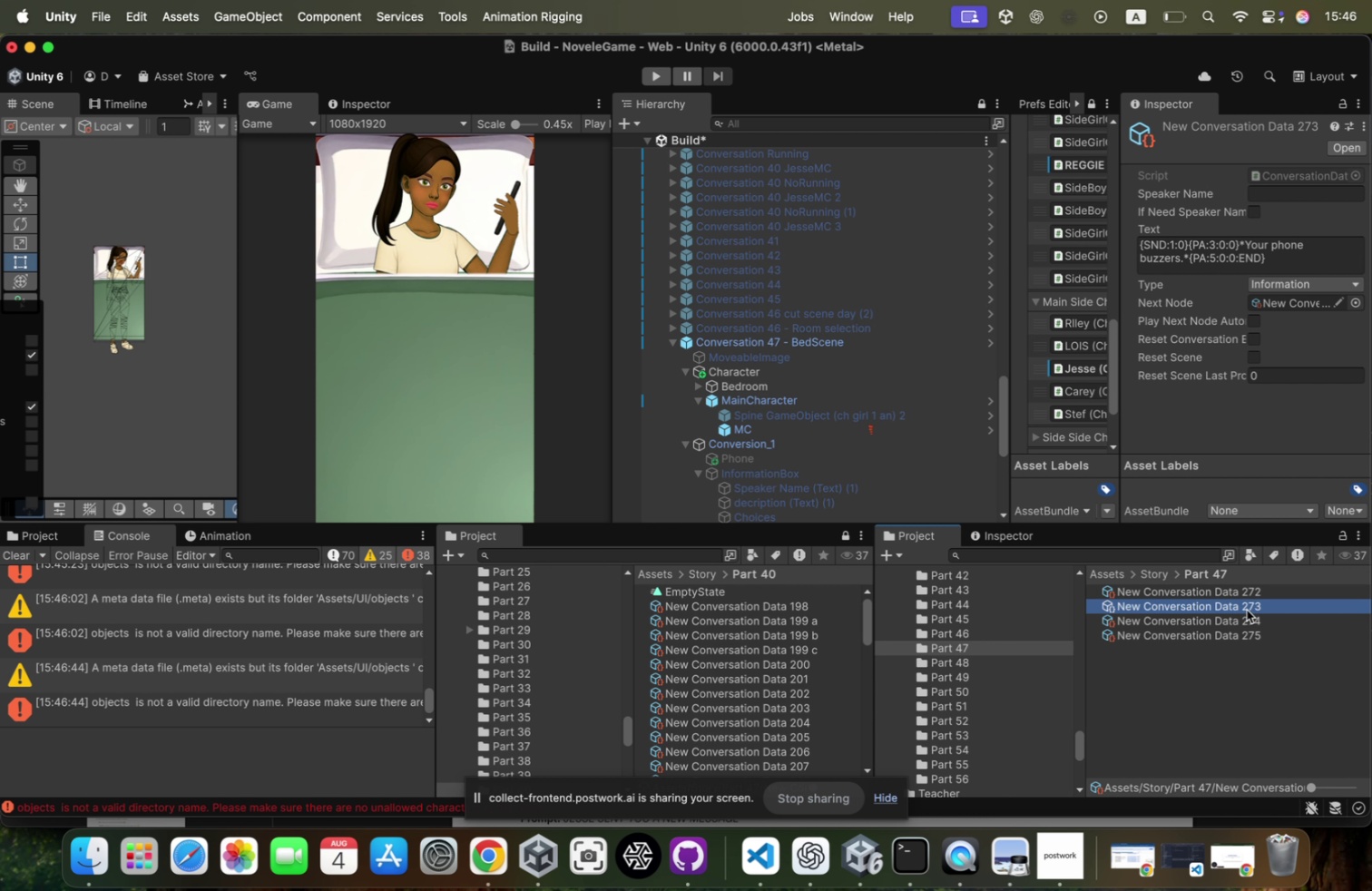 
key(Meta+D)
 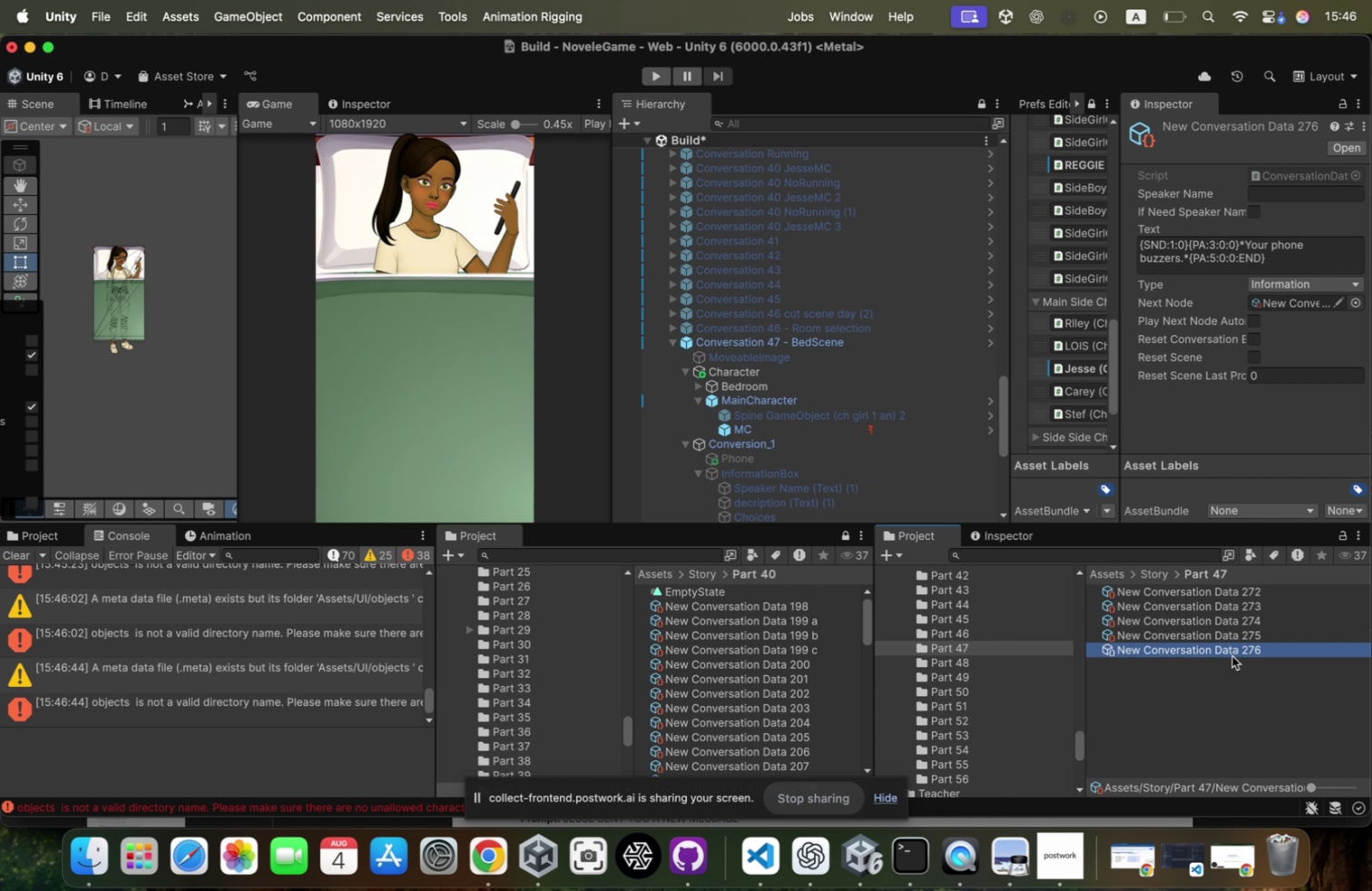 
left_click([1240, 647])
 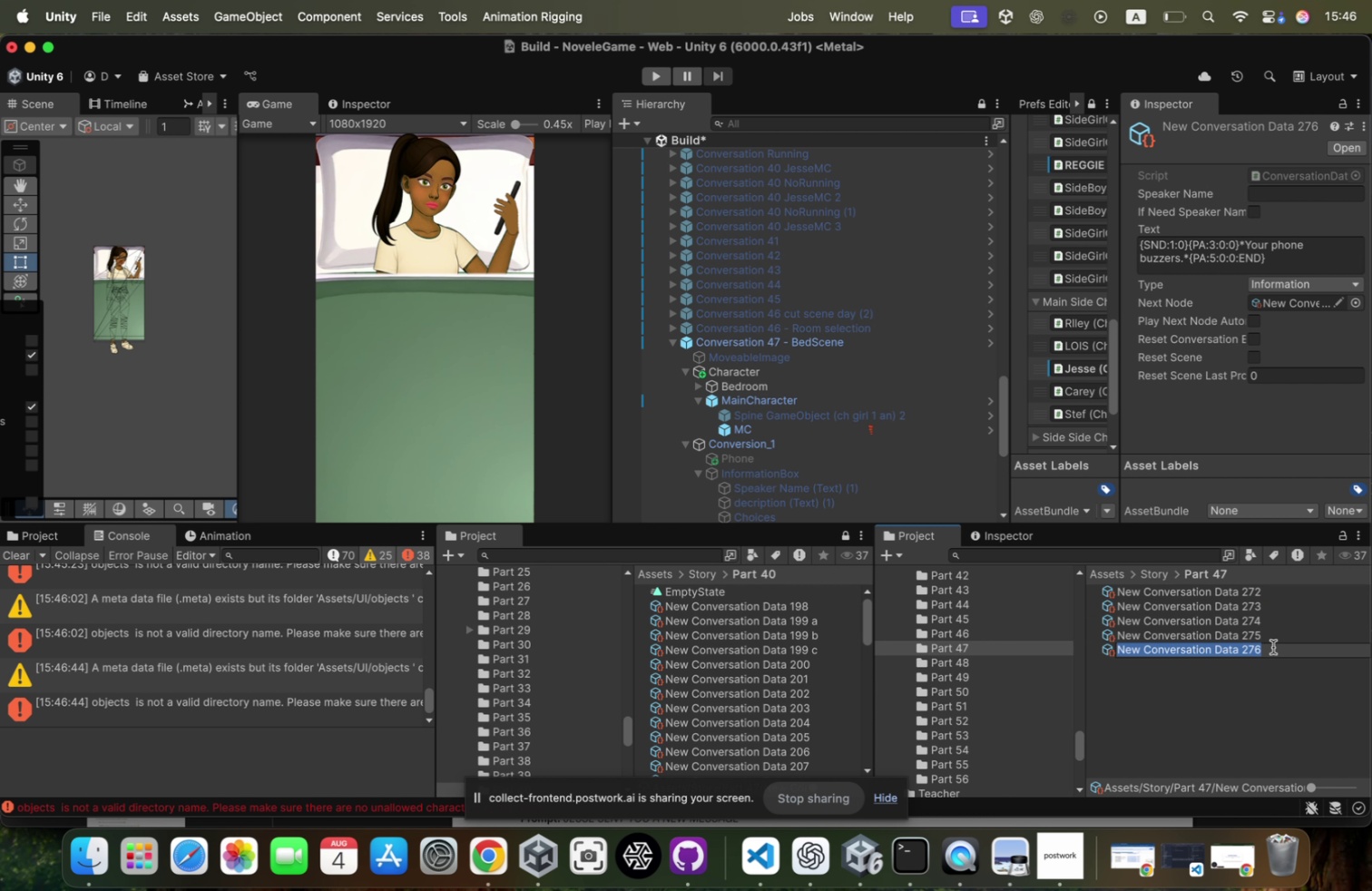 
left_click([1272, 646])
 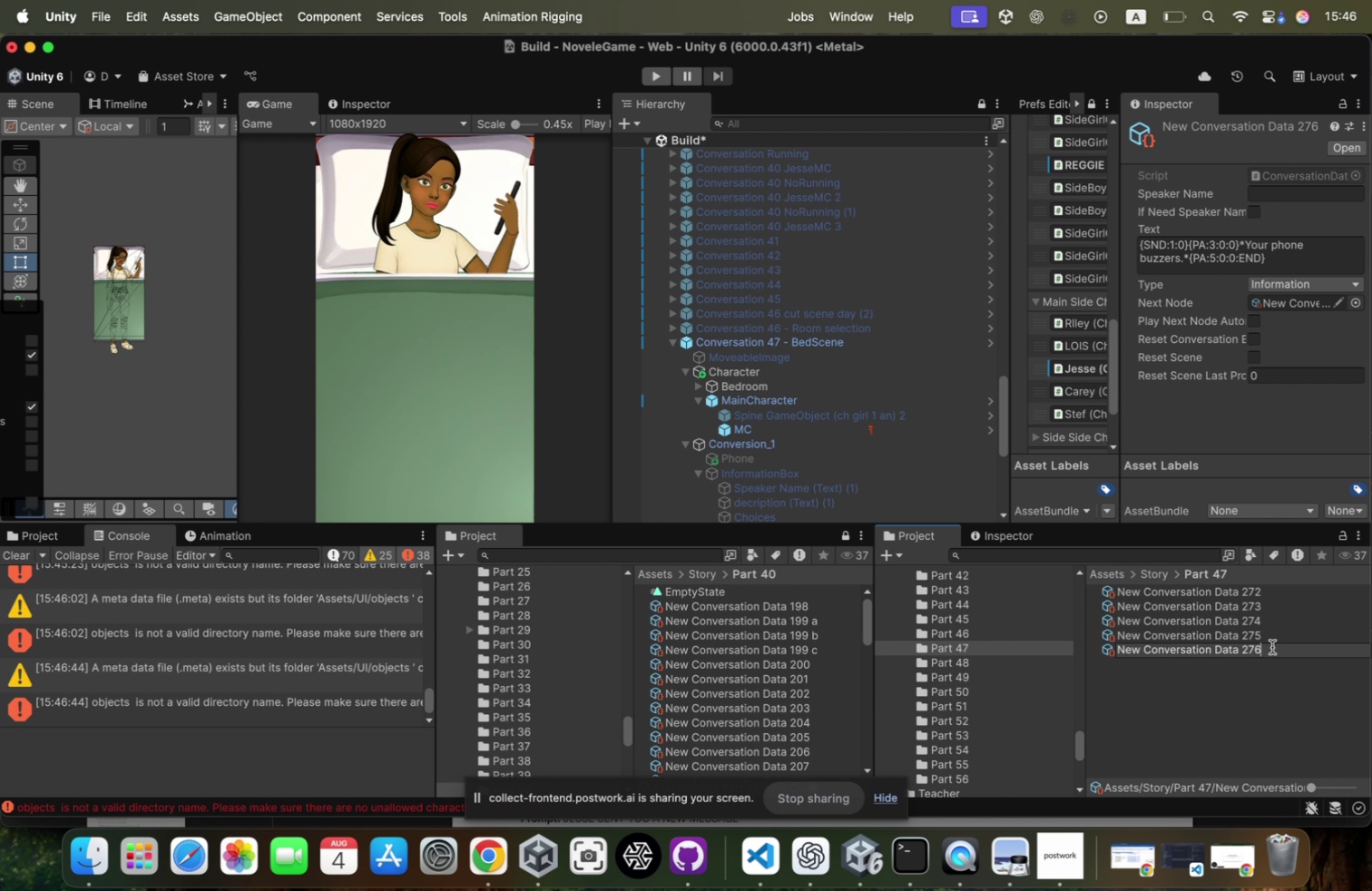 
key(Backspace)
key(Backspace)
type(73a)
 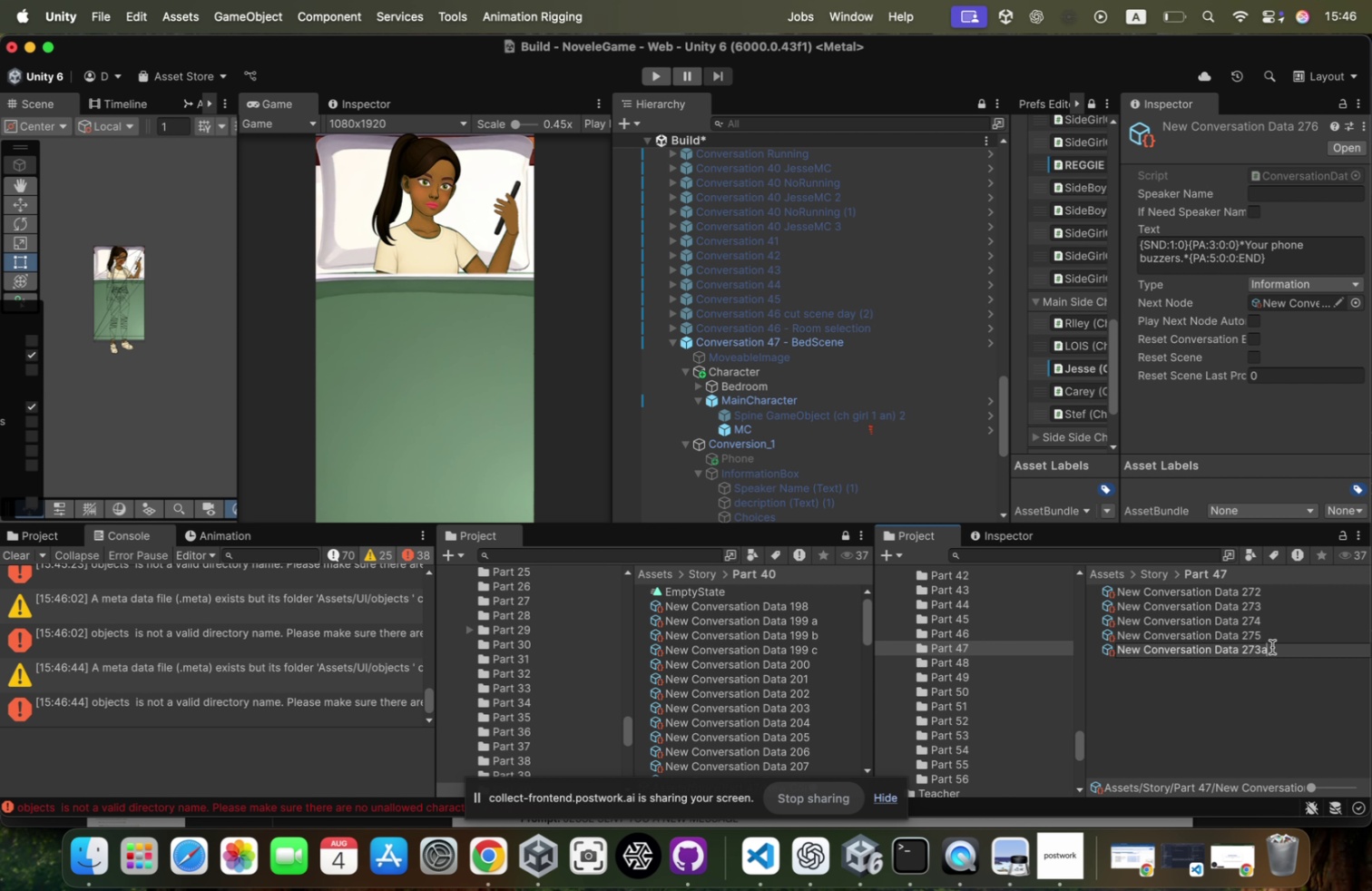 
key(Enter)
 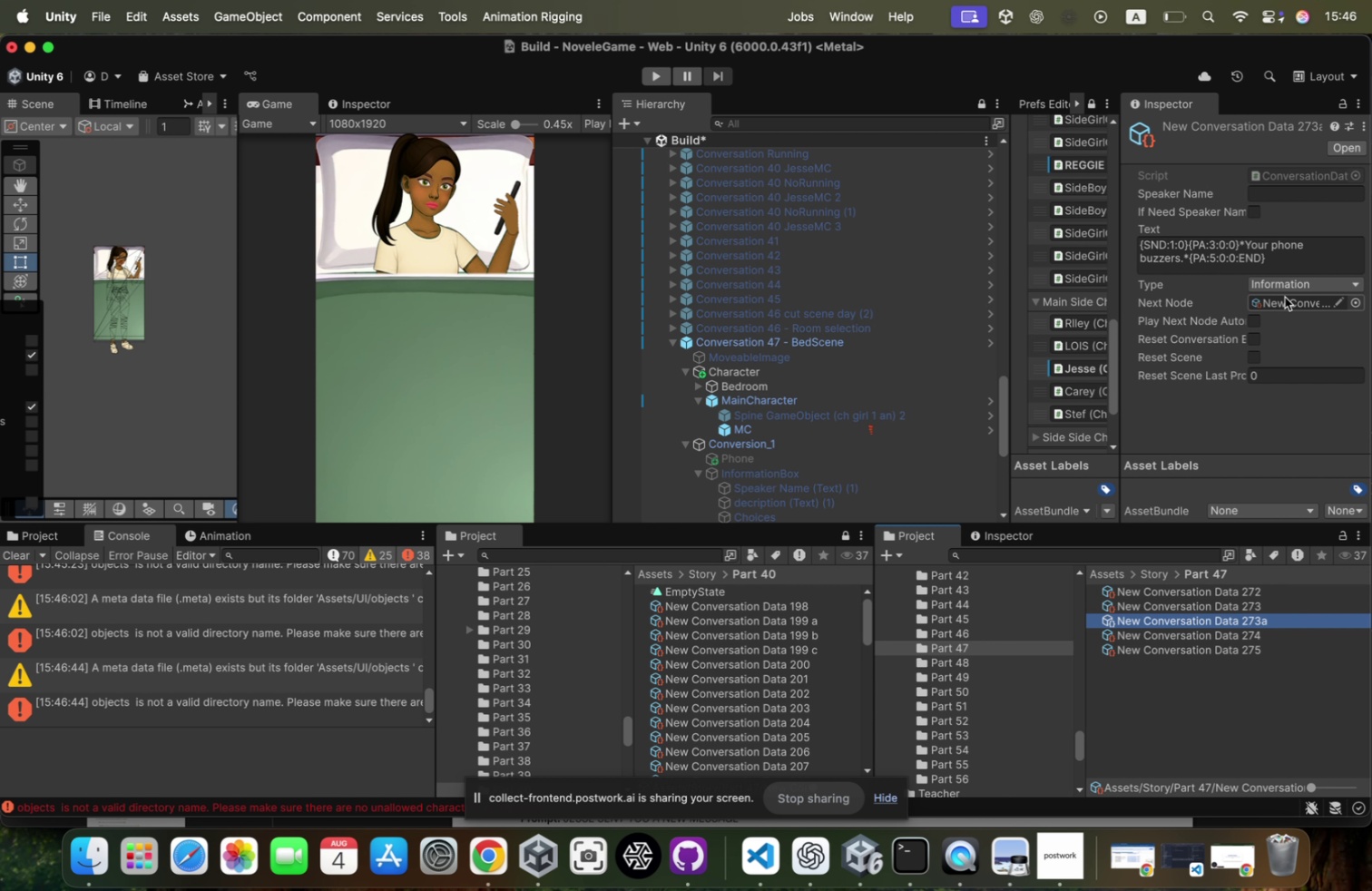 
key(Meta+CommandLeft)
 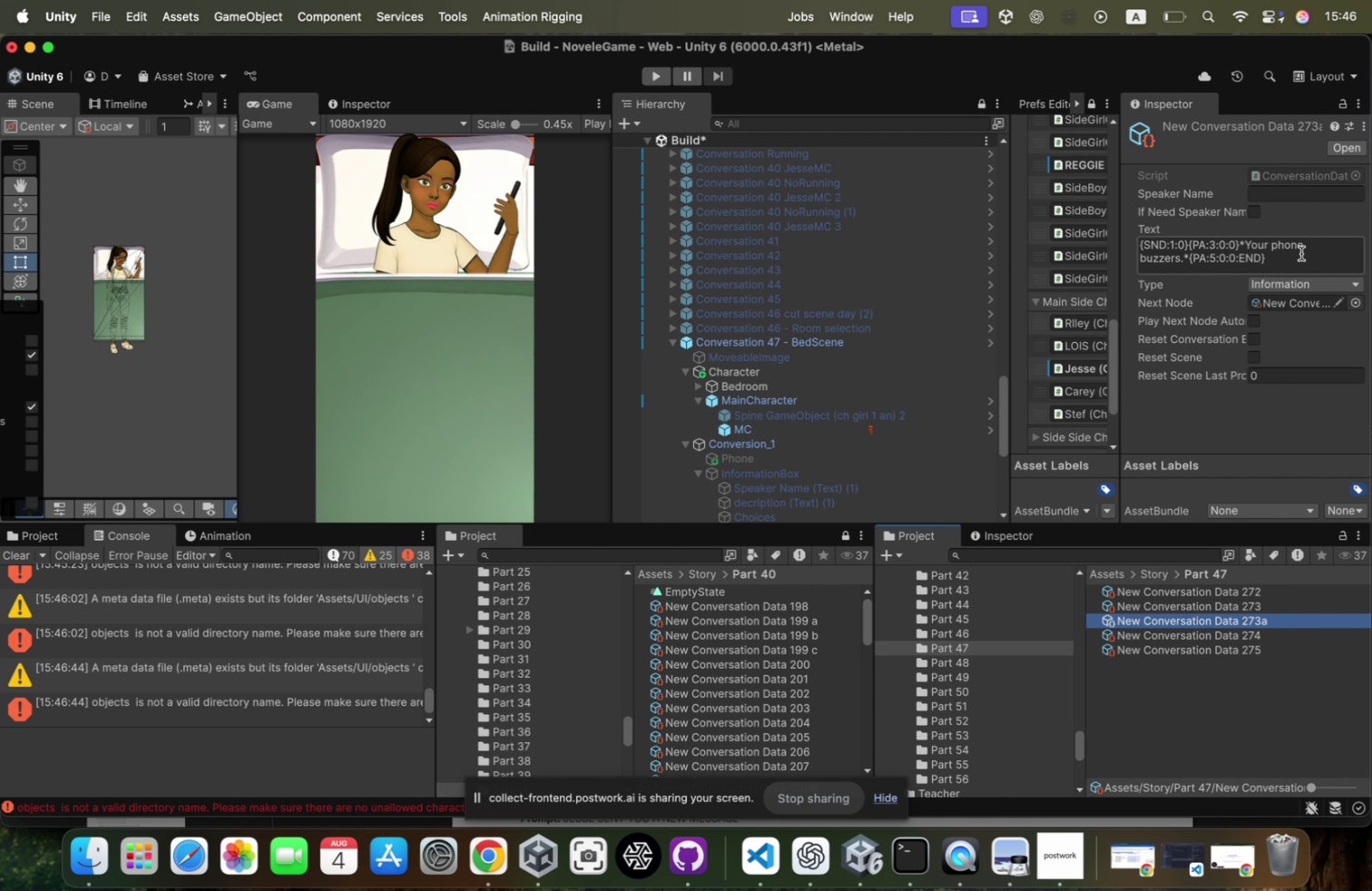 
key(Meta+Tab)
 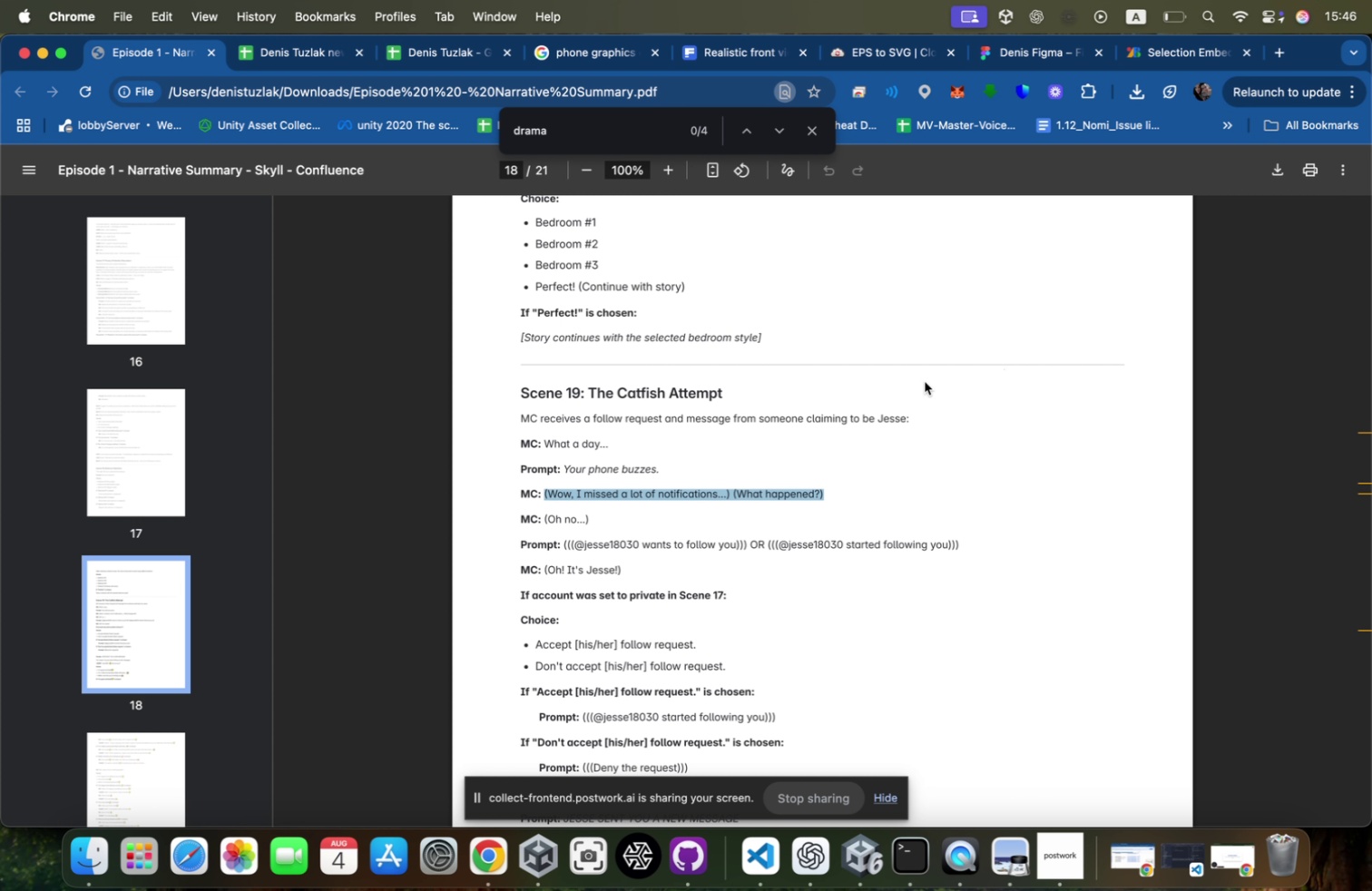 
key(Meta+CommandLeft)
 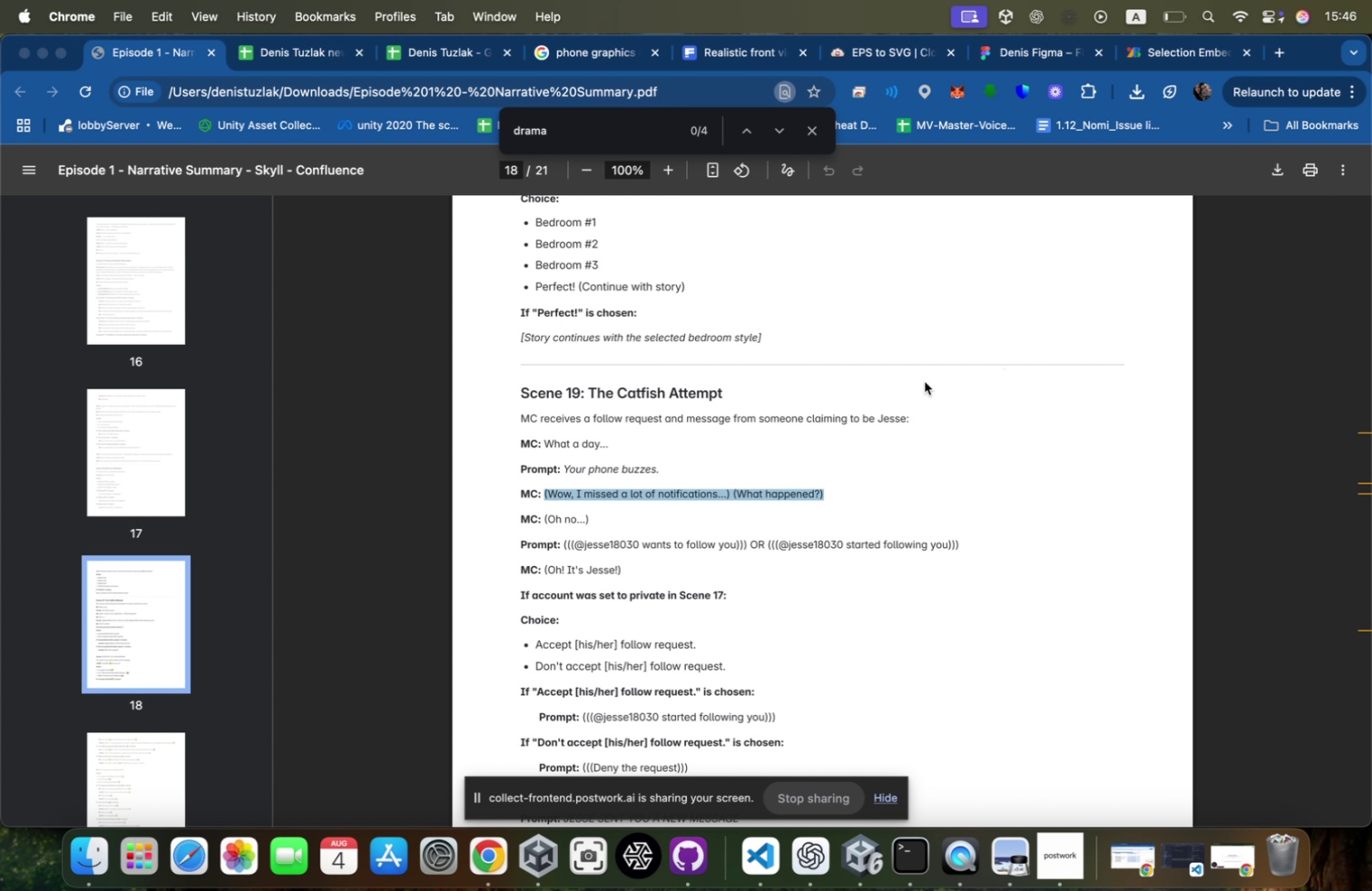 
hold_key(key=Tab, duration=0.36)
 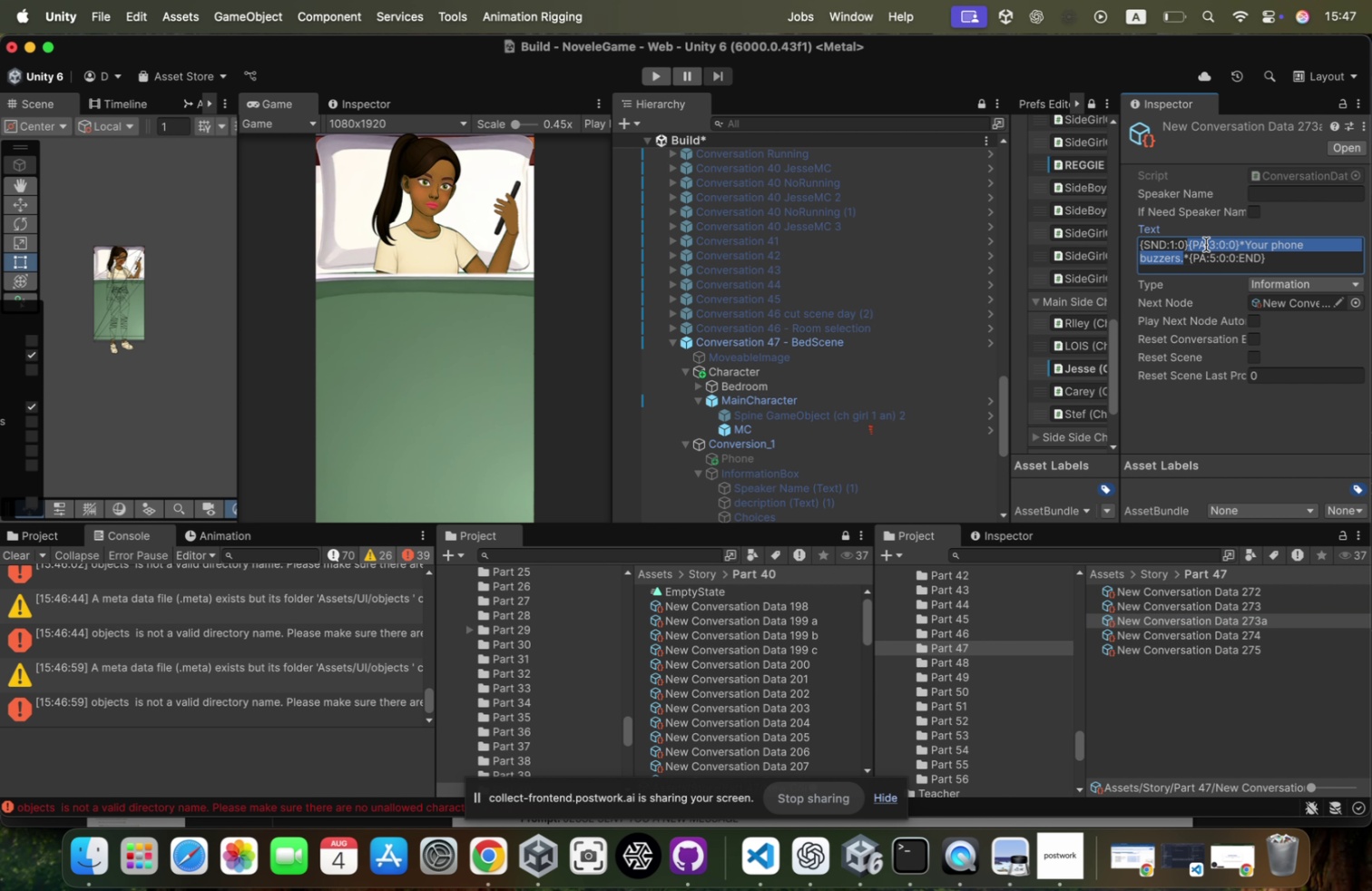 
key(Backspace)
 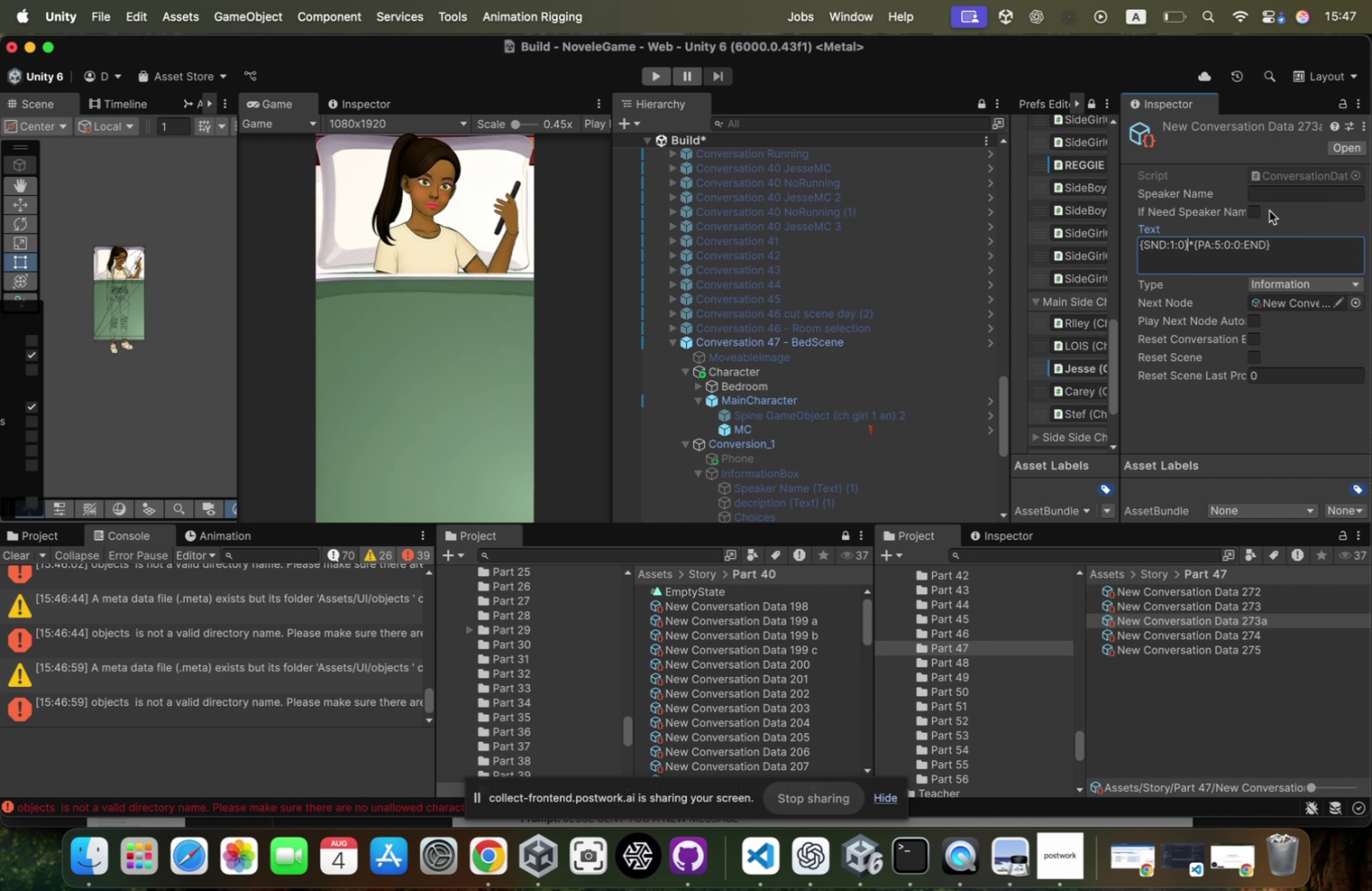 
key(Meta+V)
 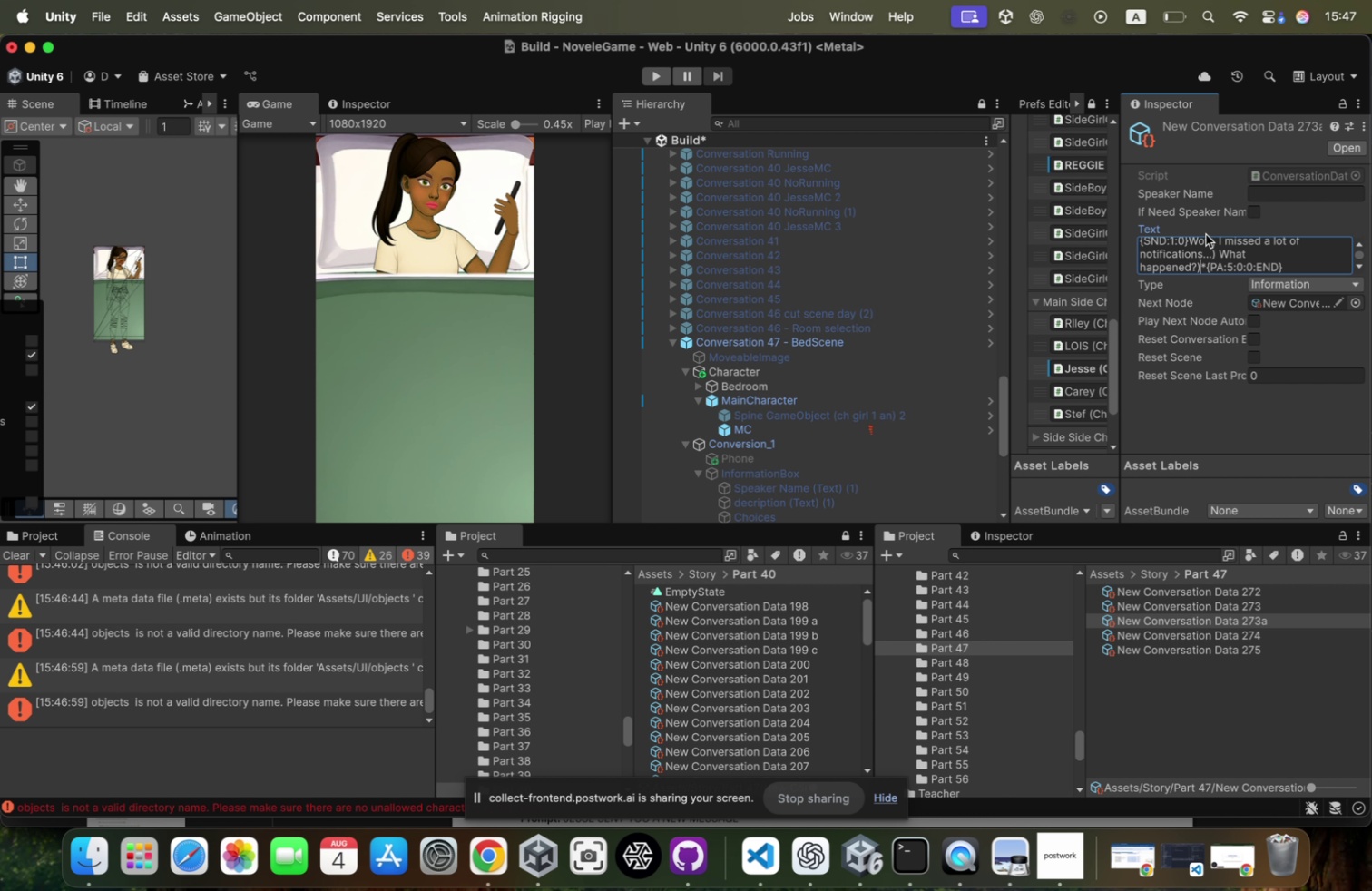 
scroll: coordinate [1190, 249], scroll_direction: up, amount: 13.0
 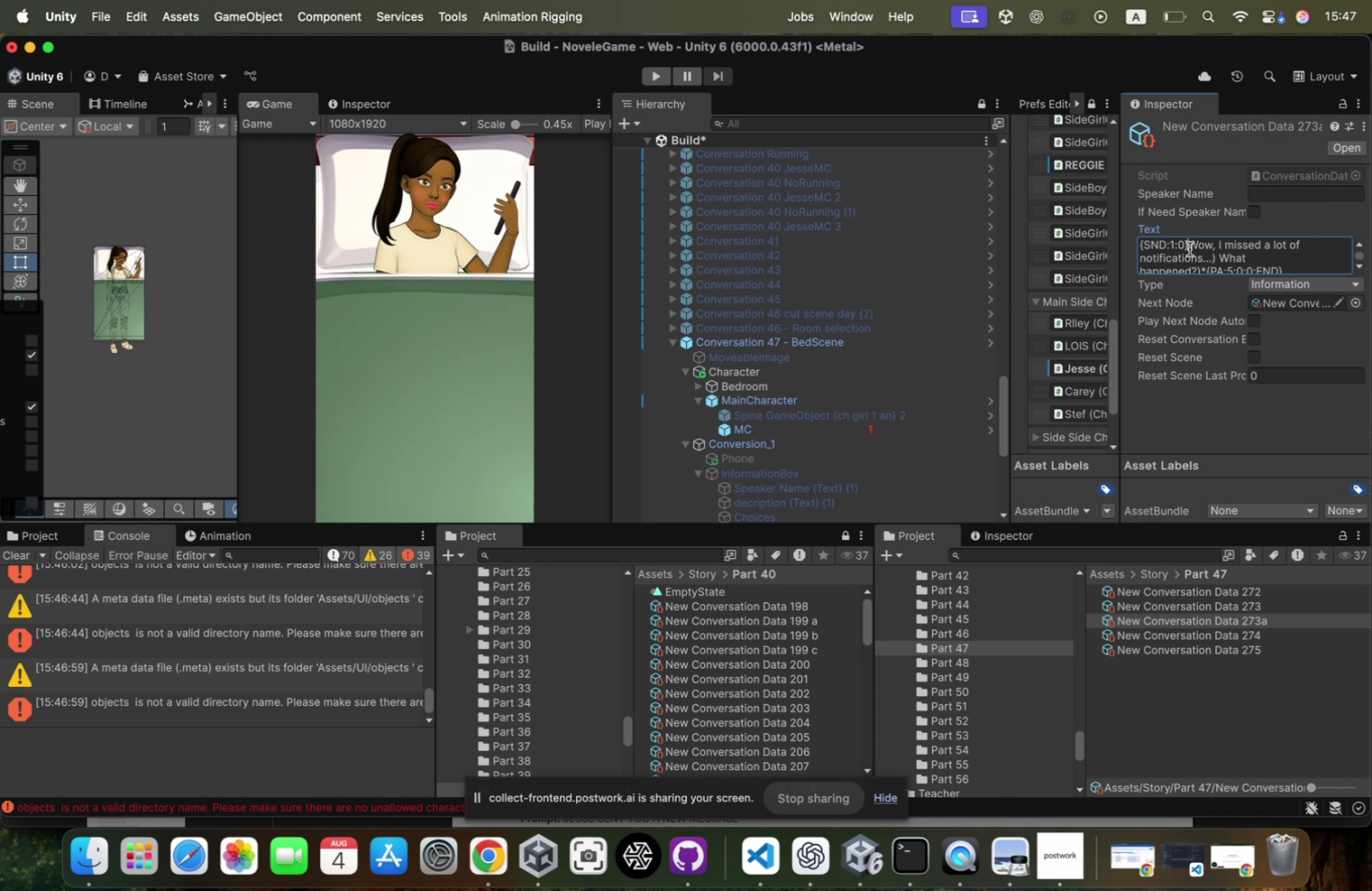 
left_click([1190, 249])
 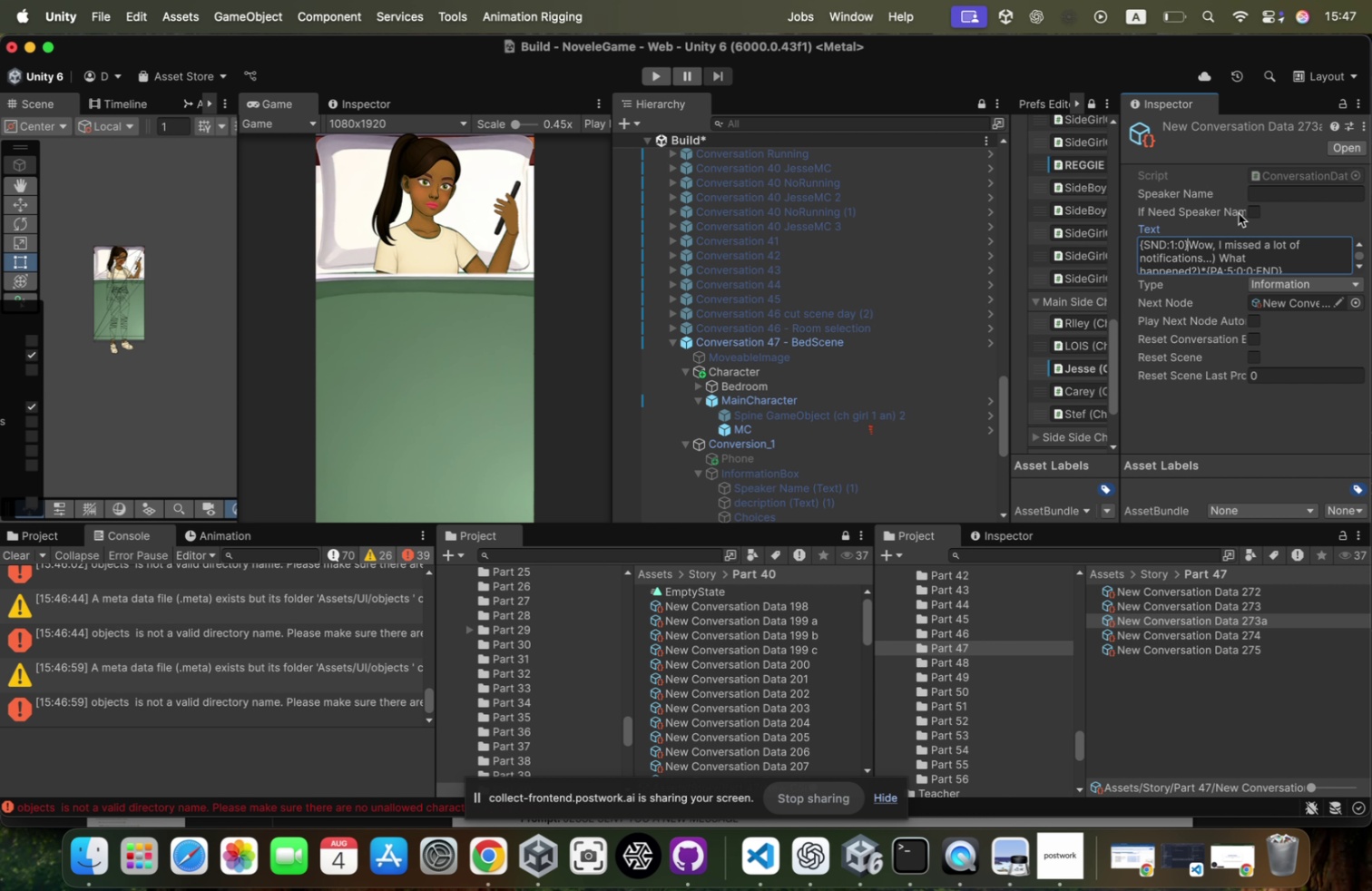 
hold_key(key=ShiftRight, duration=1.22)
 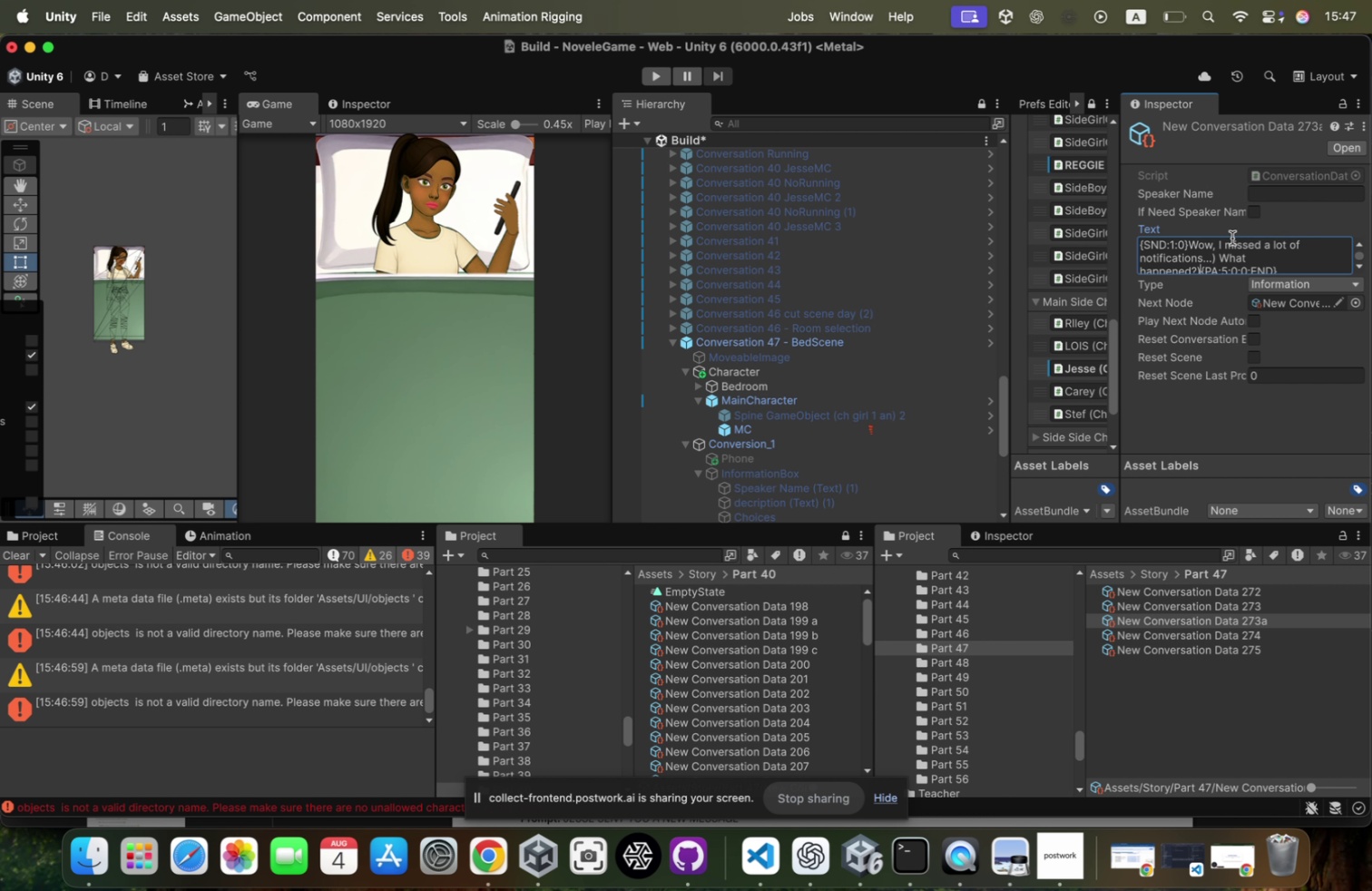 
key(ArrowDown)
 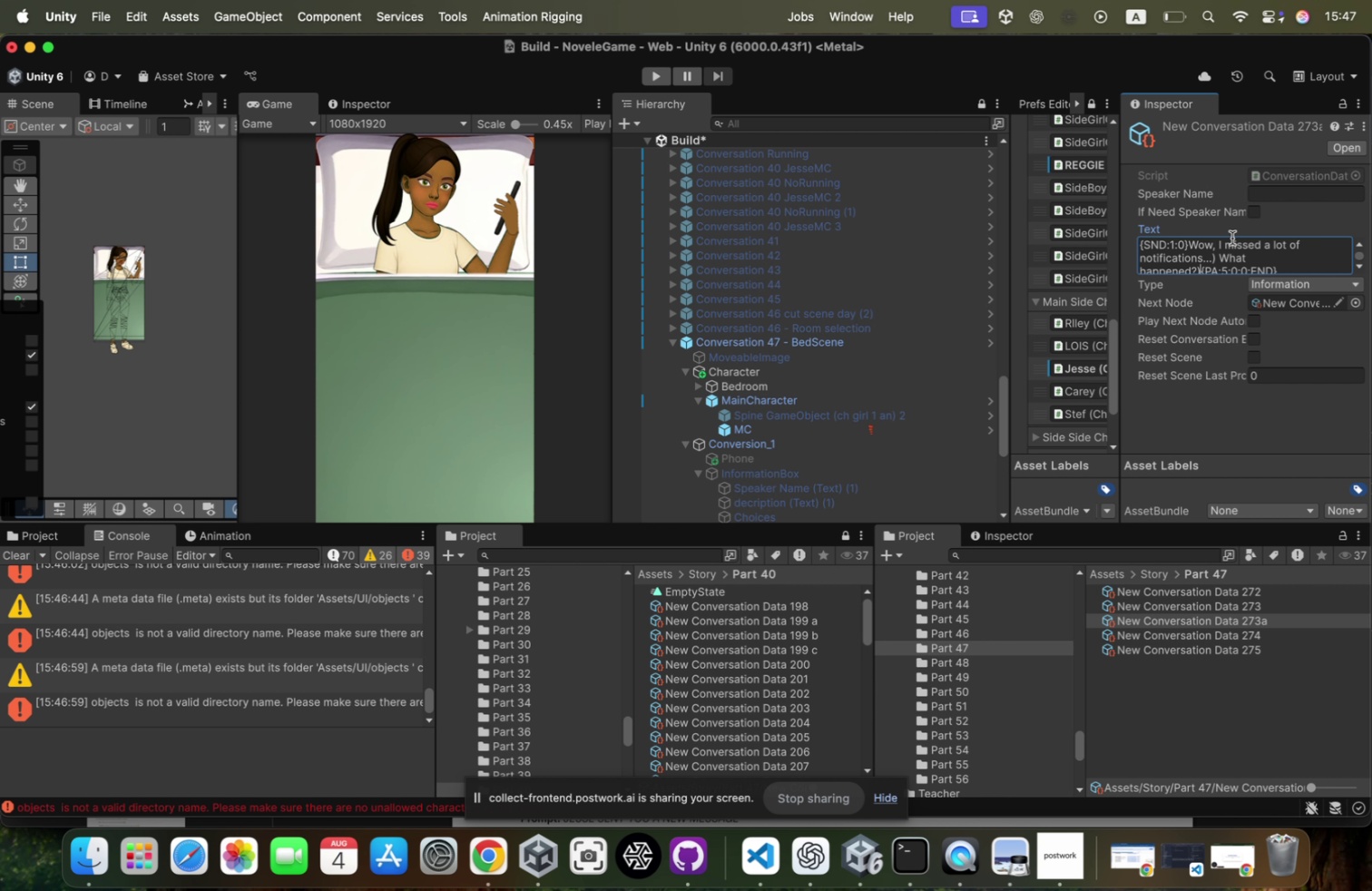 
key(ArrowRight)
 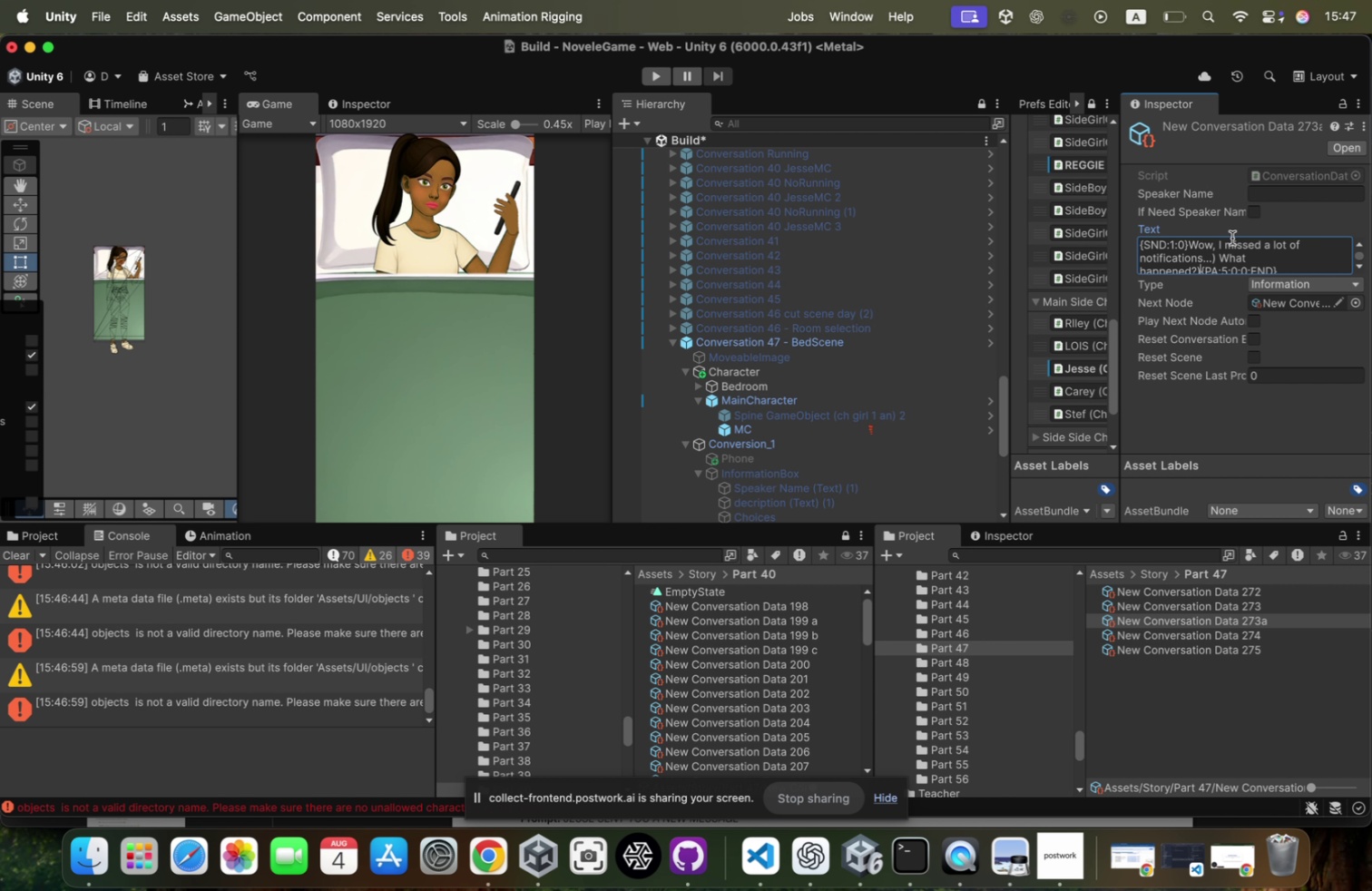 
key(ArrowRight)
 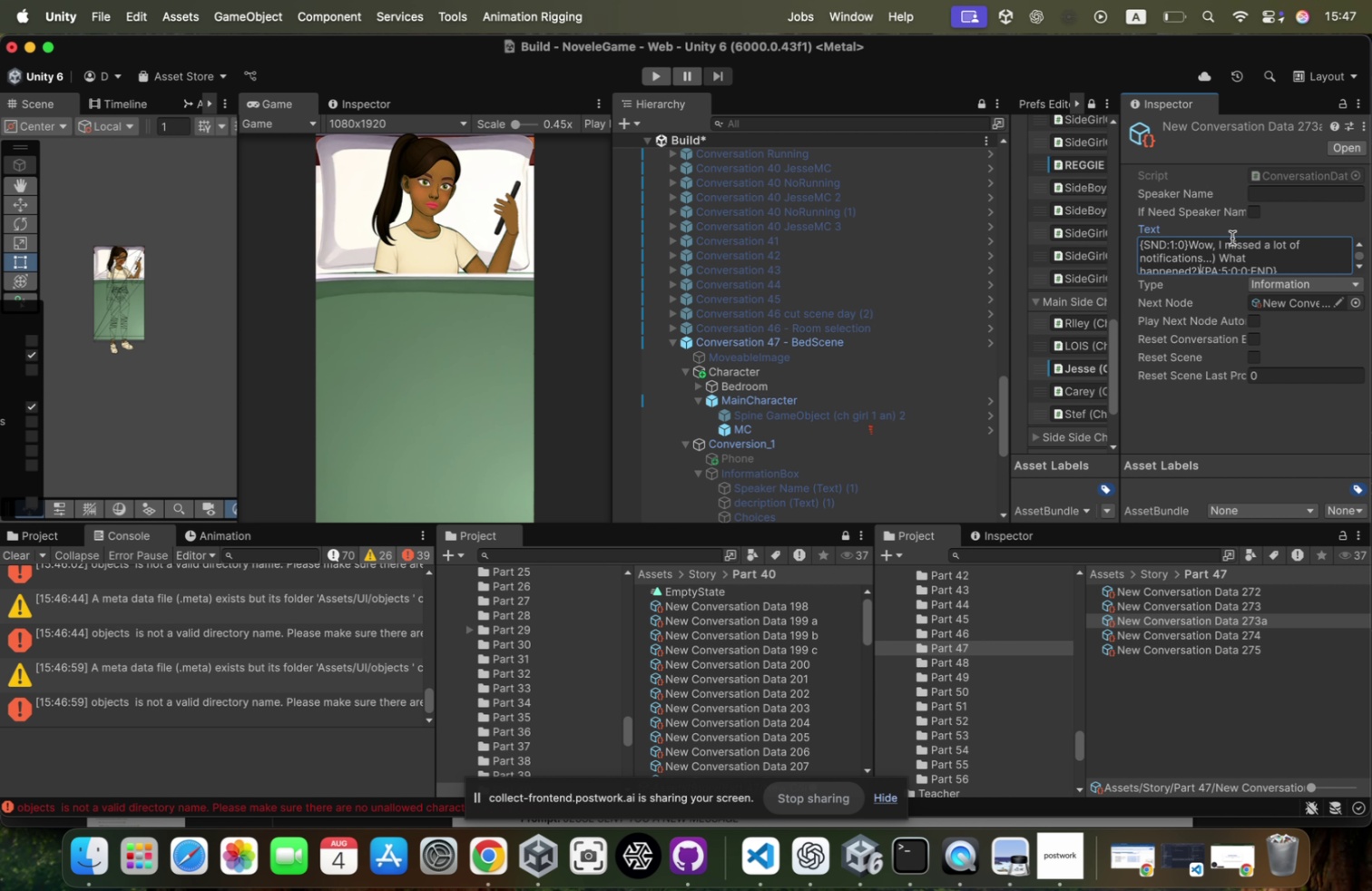 
key(ArrowDown)
 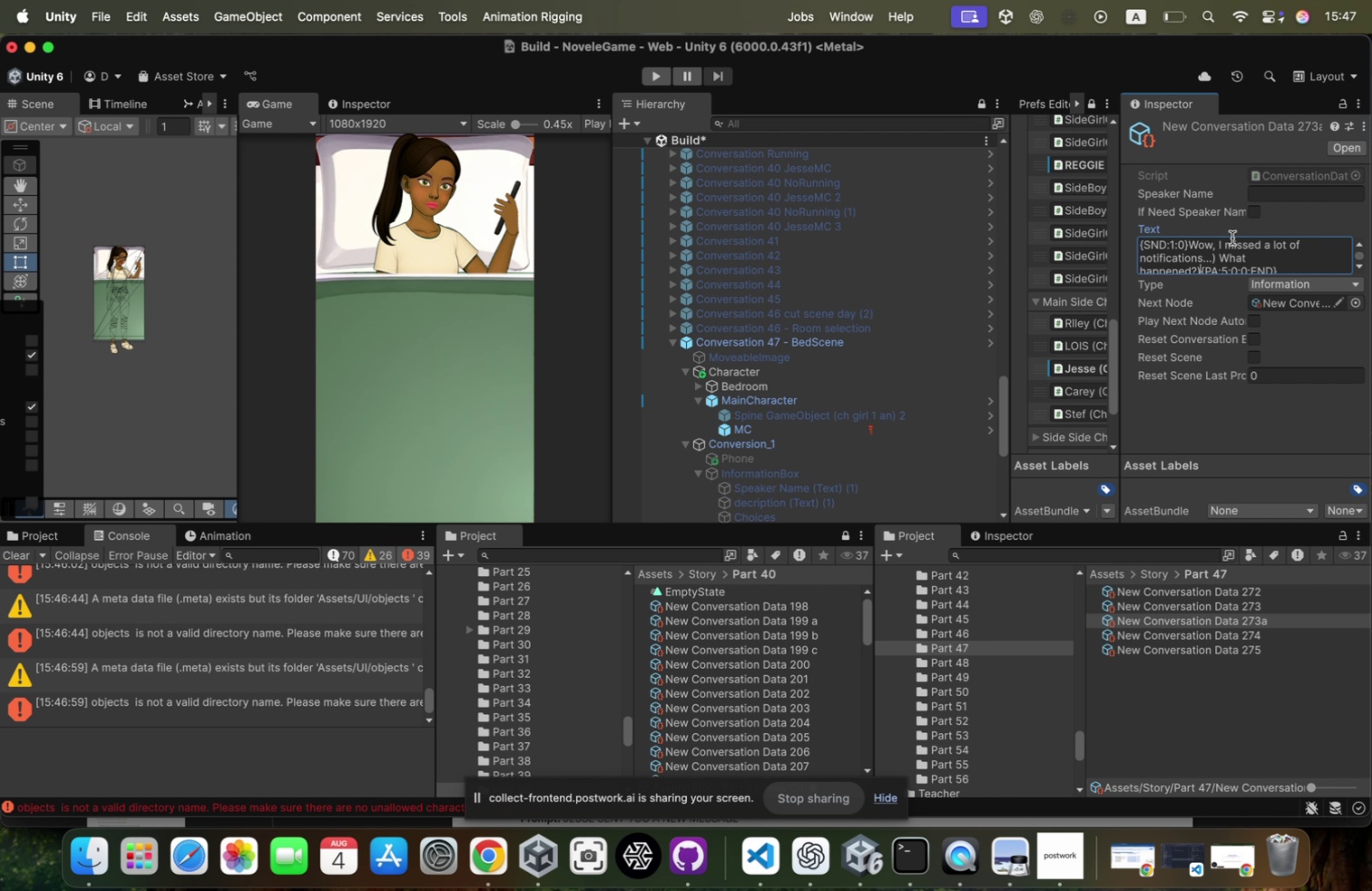 
key(ArrowRight)
 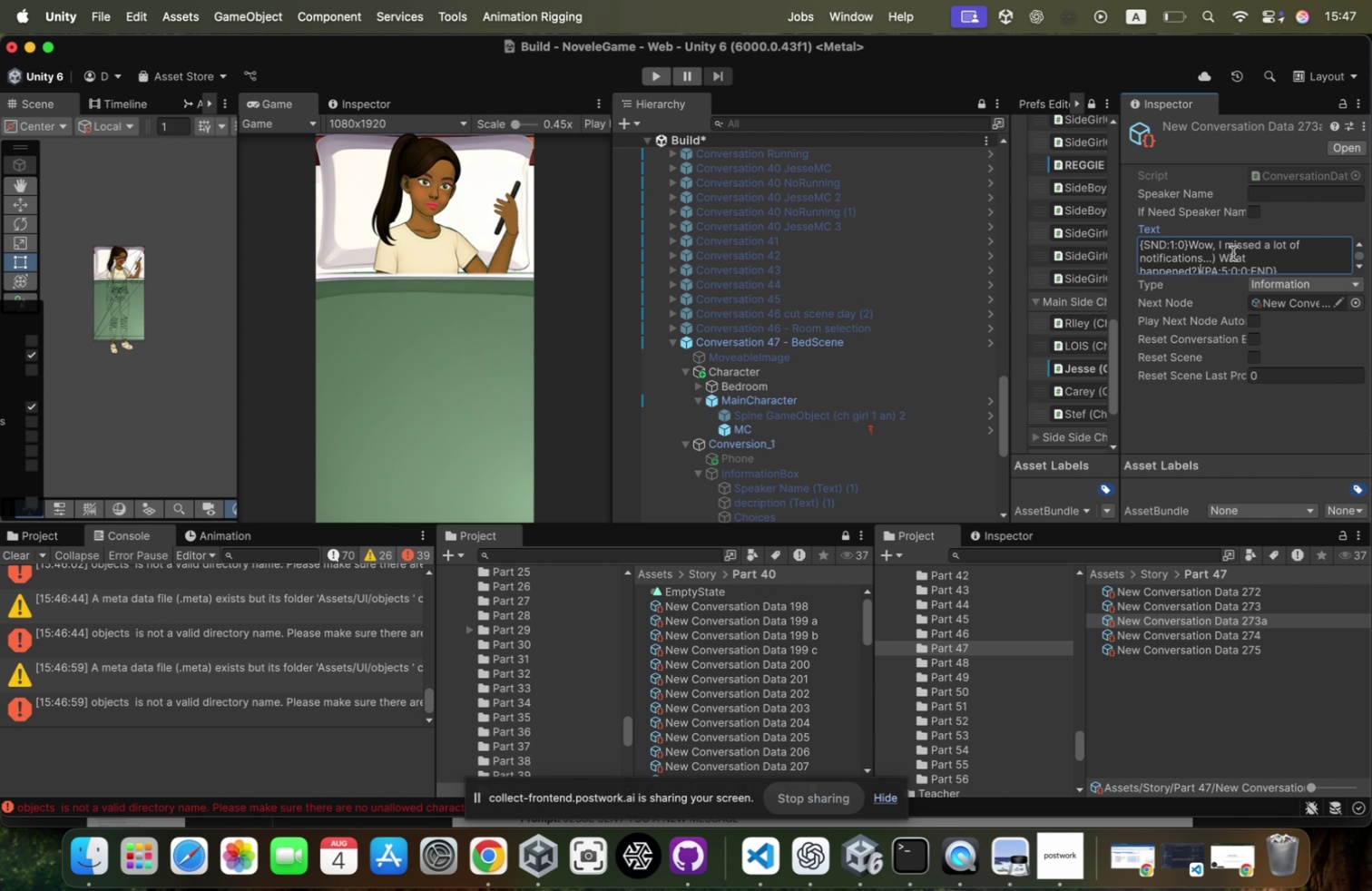 
key(Backspace)
 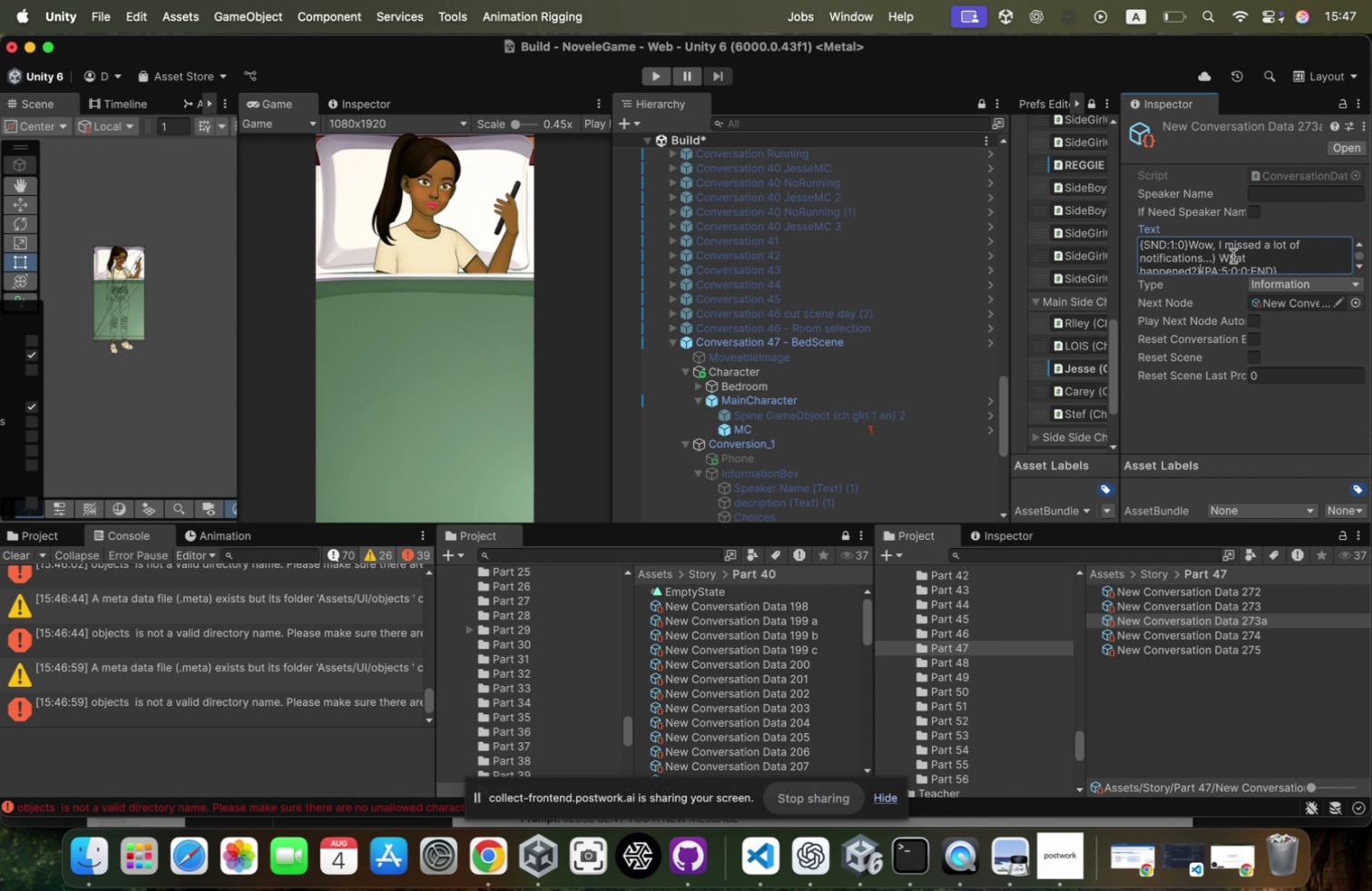 
scroll: coordinate [1232, 238], scroll_direction: up, amount: 15.0
 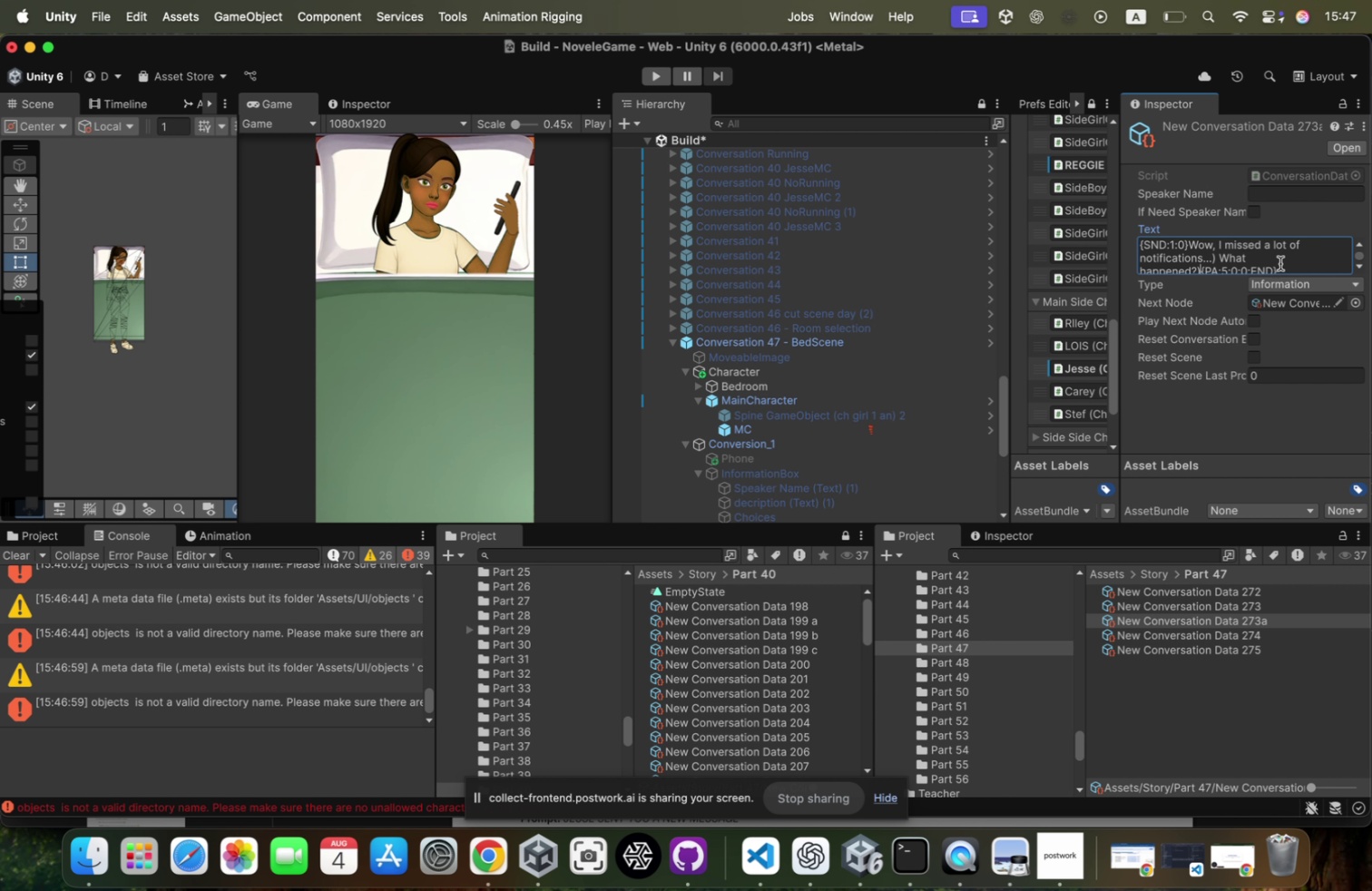 
scroll: coordinate [1288, 259], scroll_direction: down, amount: 1.0
 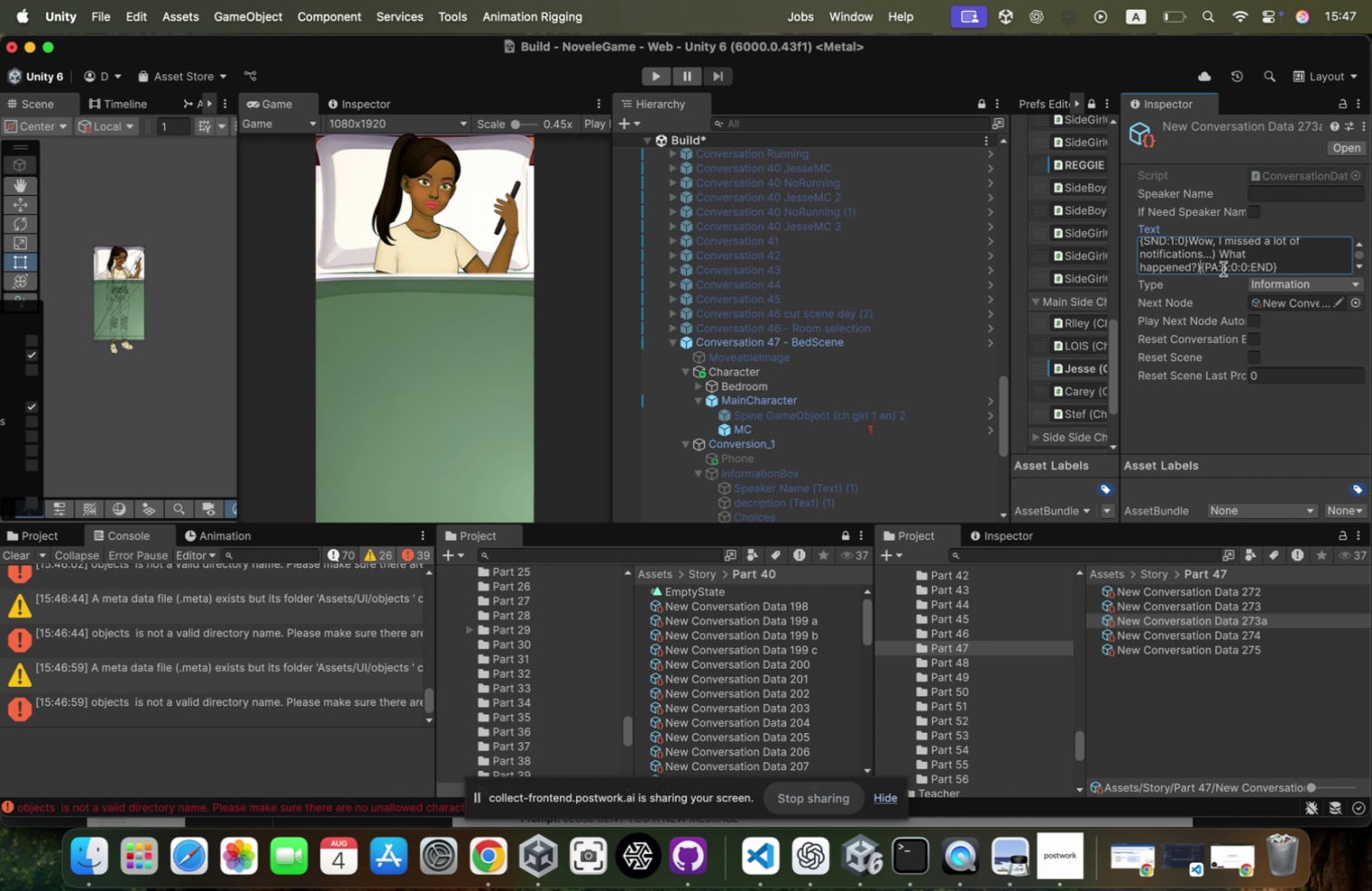 
left_click([1228, 267])
 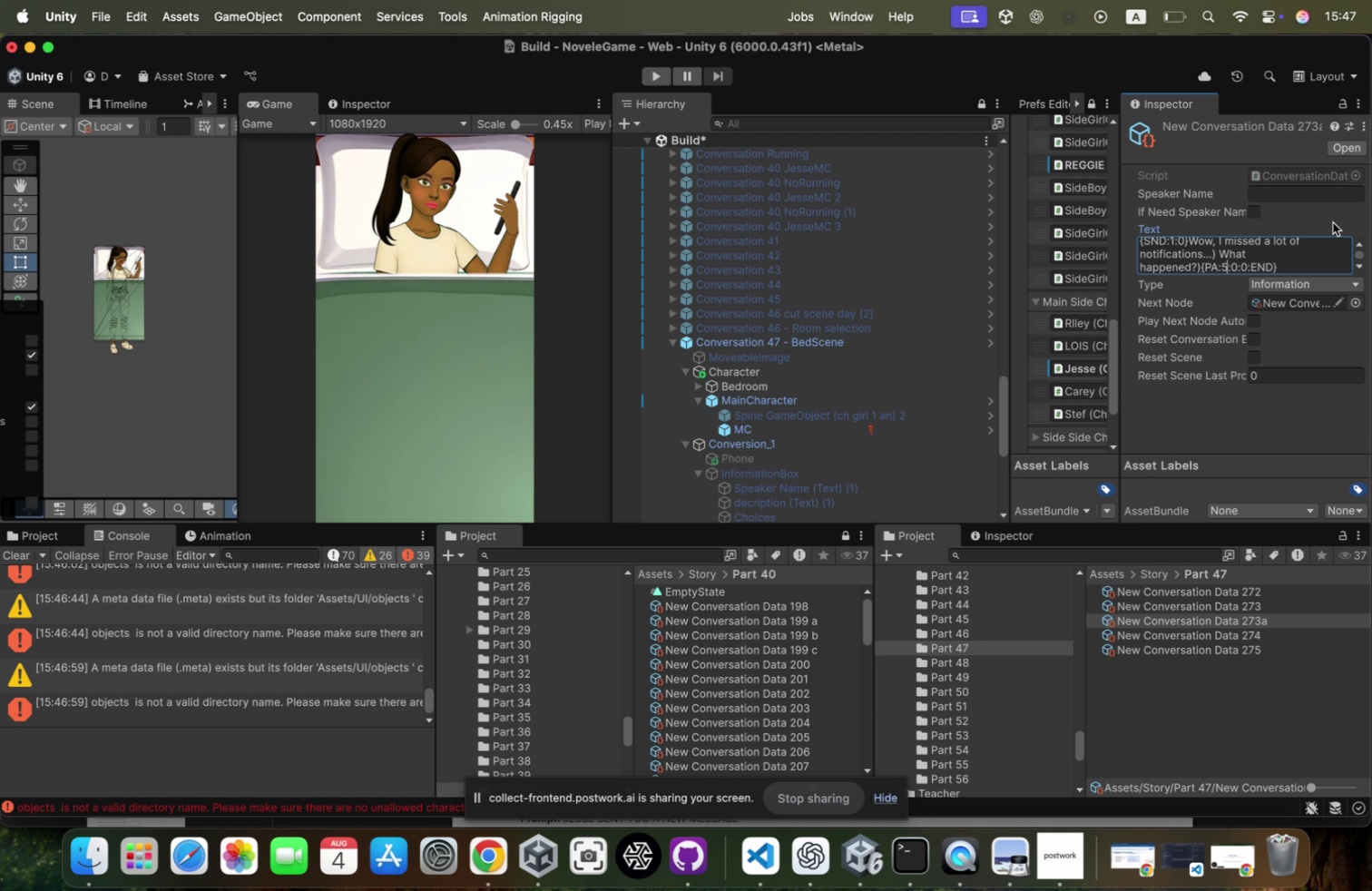 
key(Backspace)
 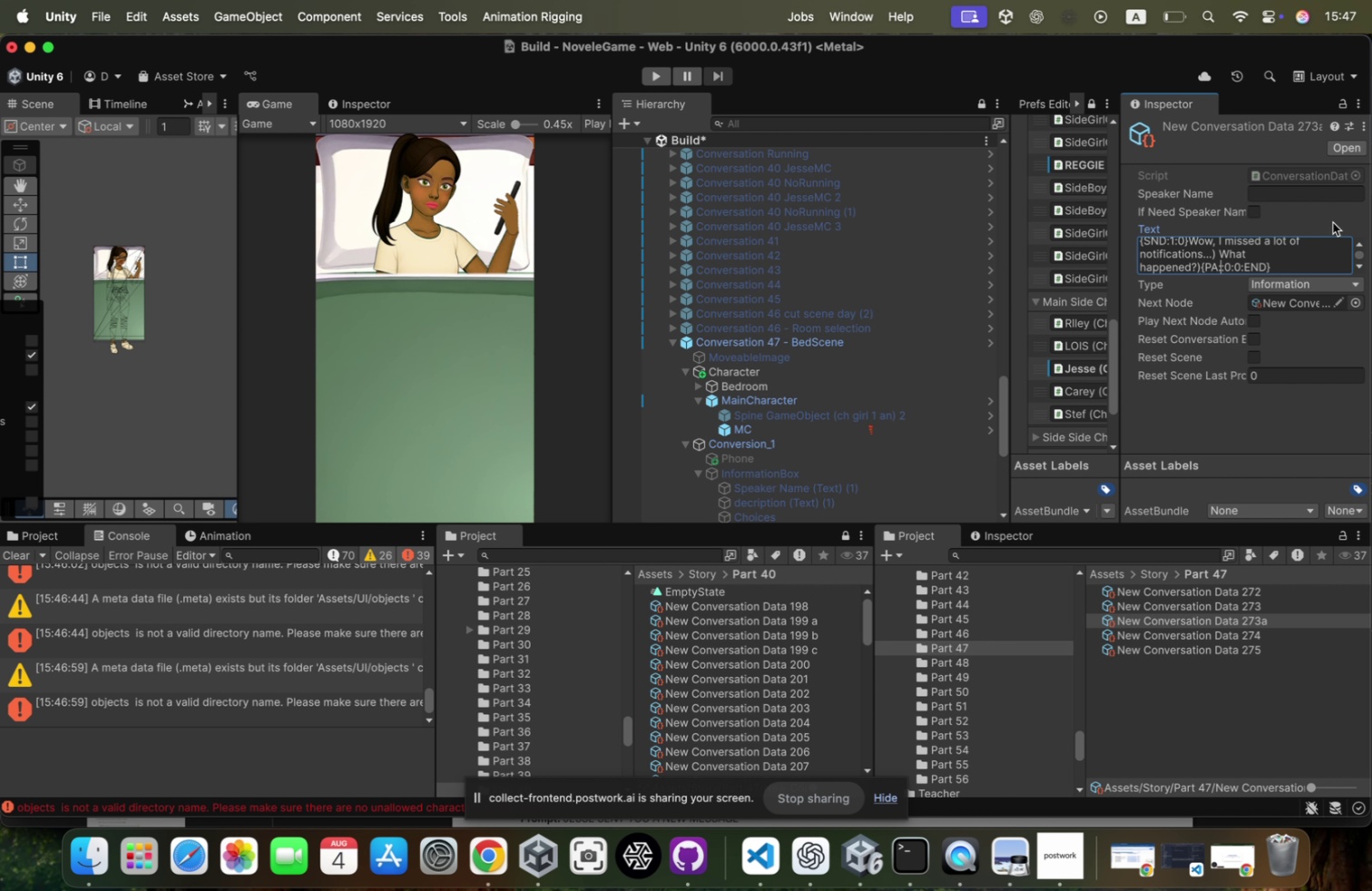 
key(7)
 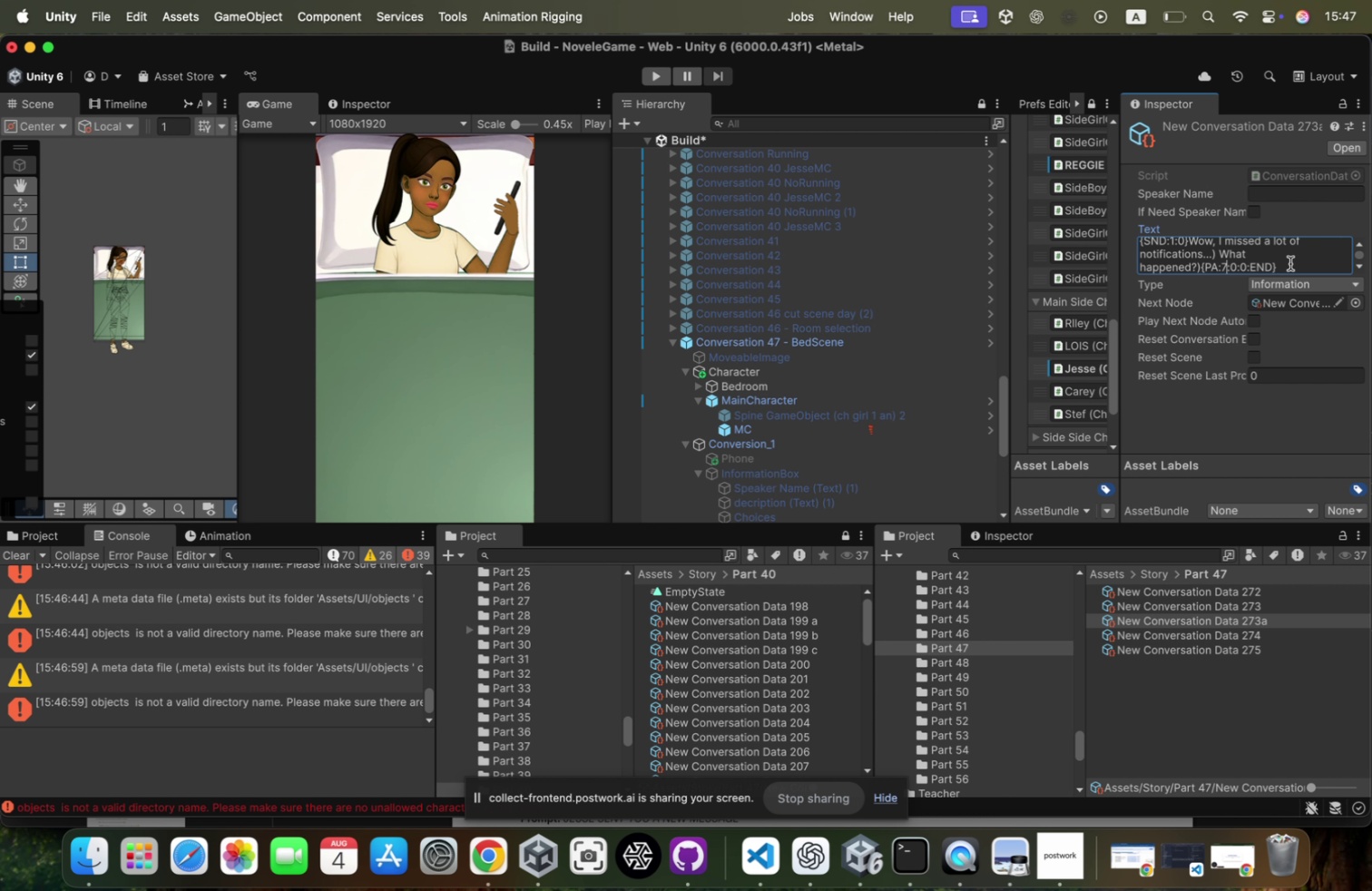 
left_click_drag(start_coordinate=[1289, 266], to_coordinate=[1200, 267])
 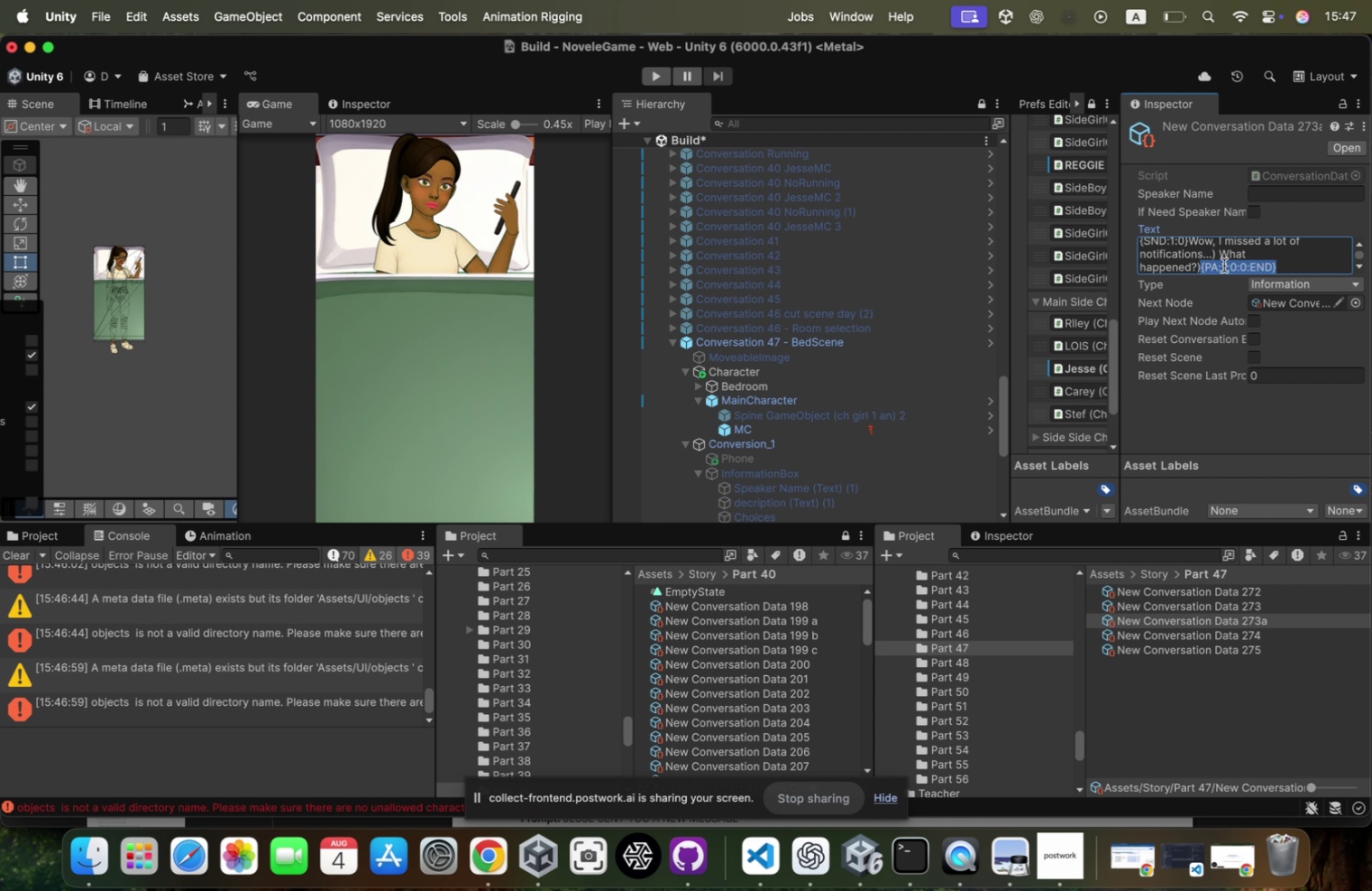 
key(Meta+C)
 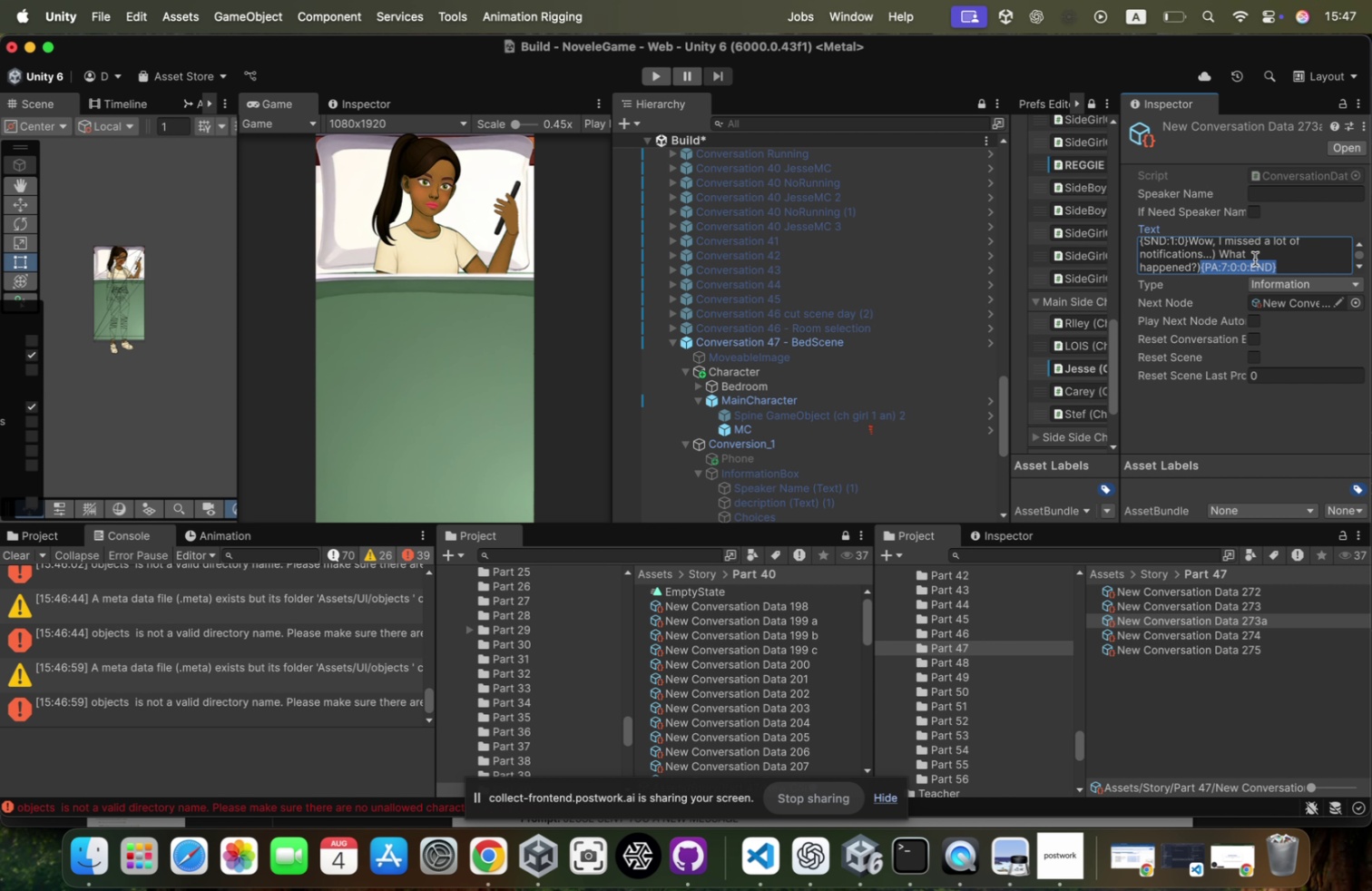 
left_click([1262, 266])
 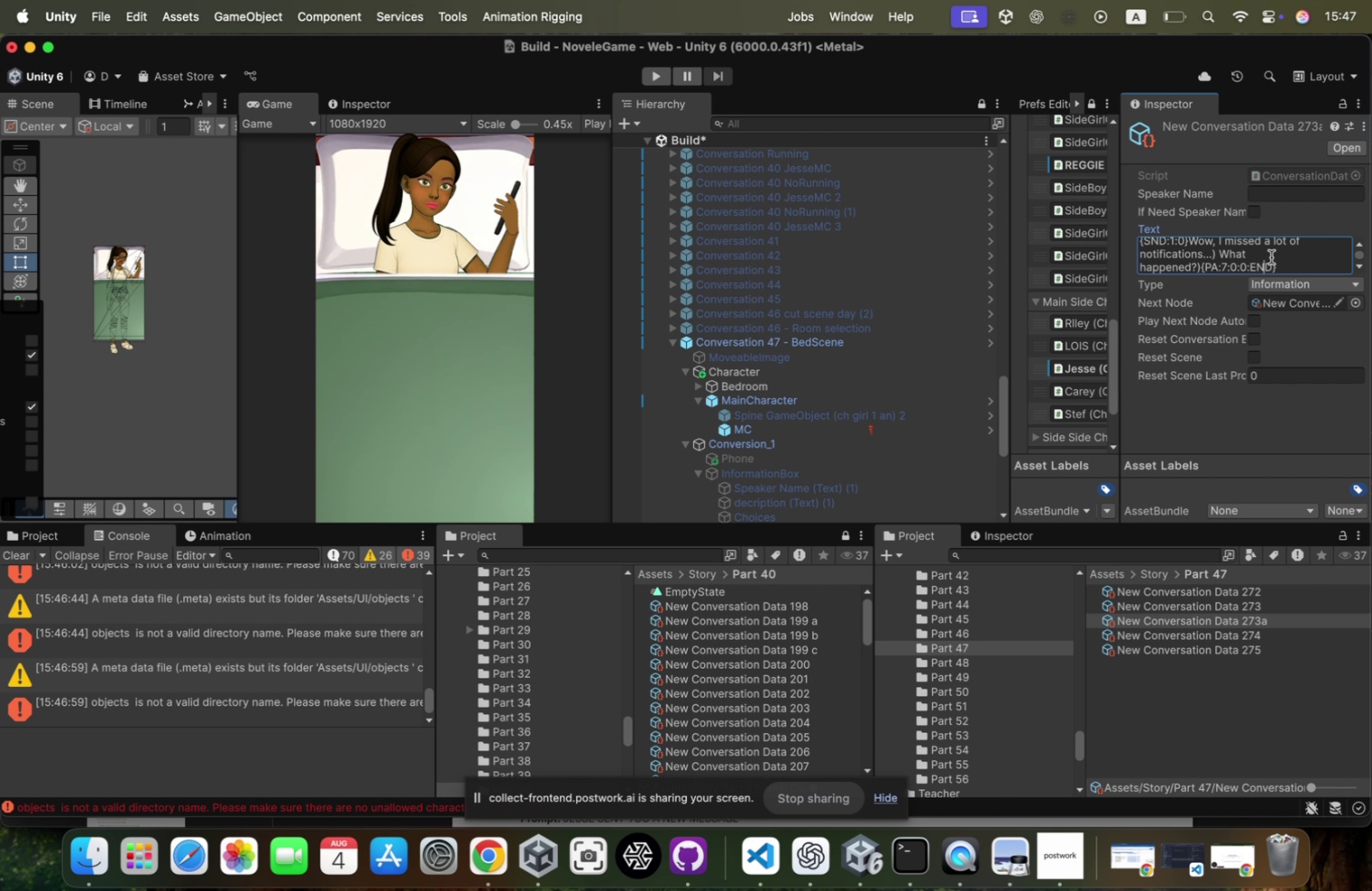 
double_click([1265, 260])
 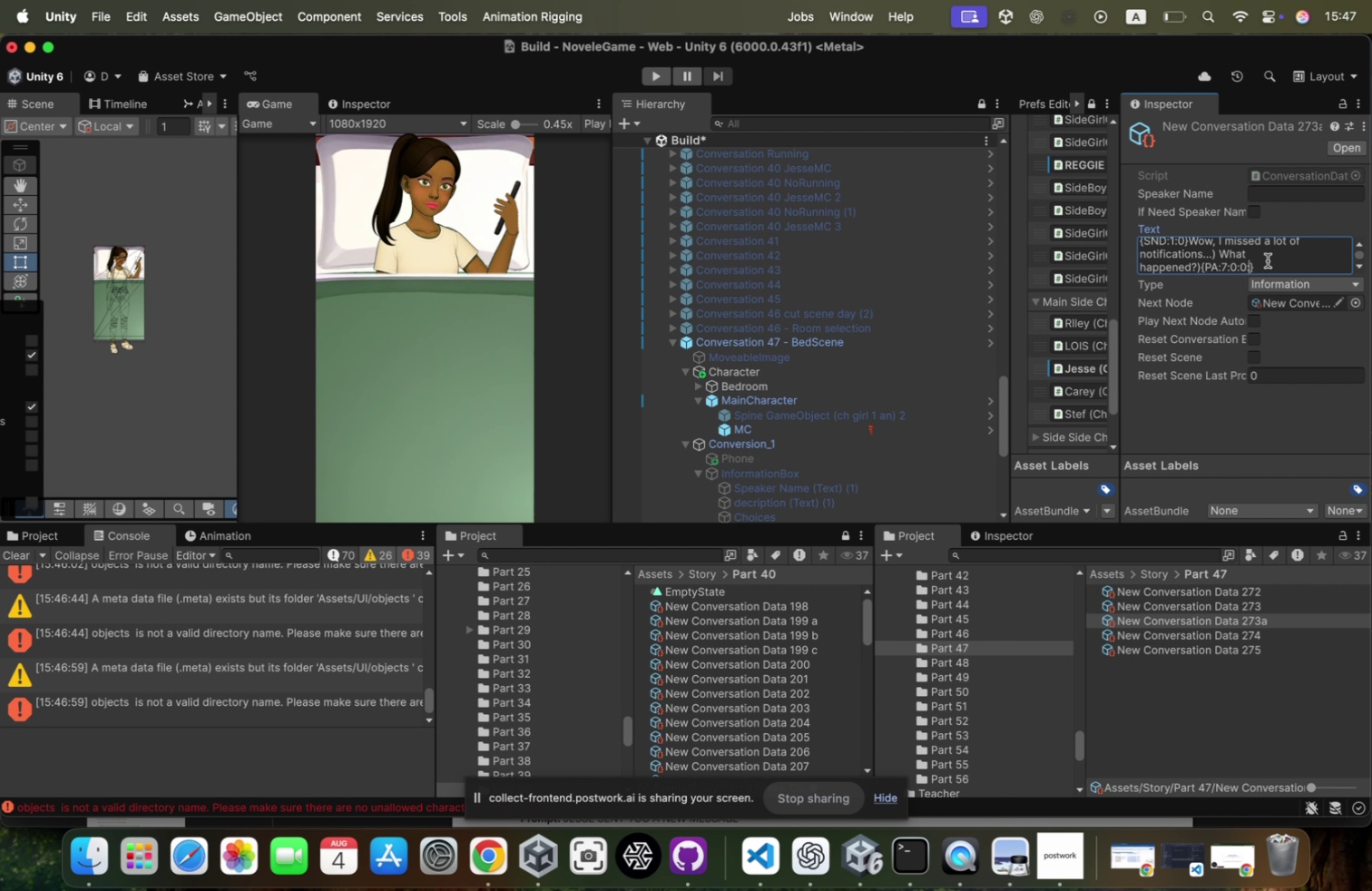 
key(Backspace)
key(Backspace)
type(MC)
 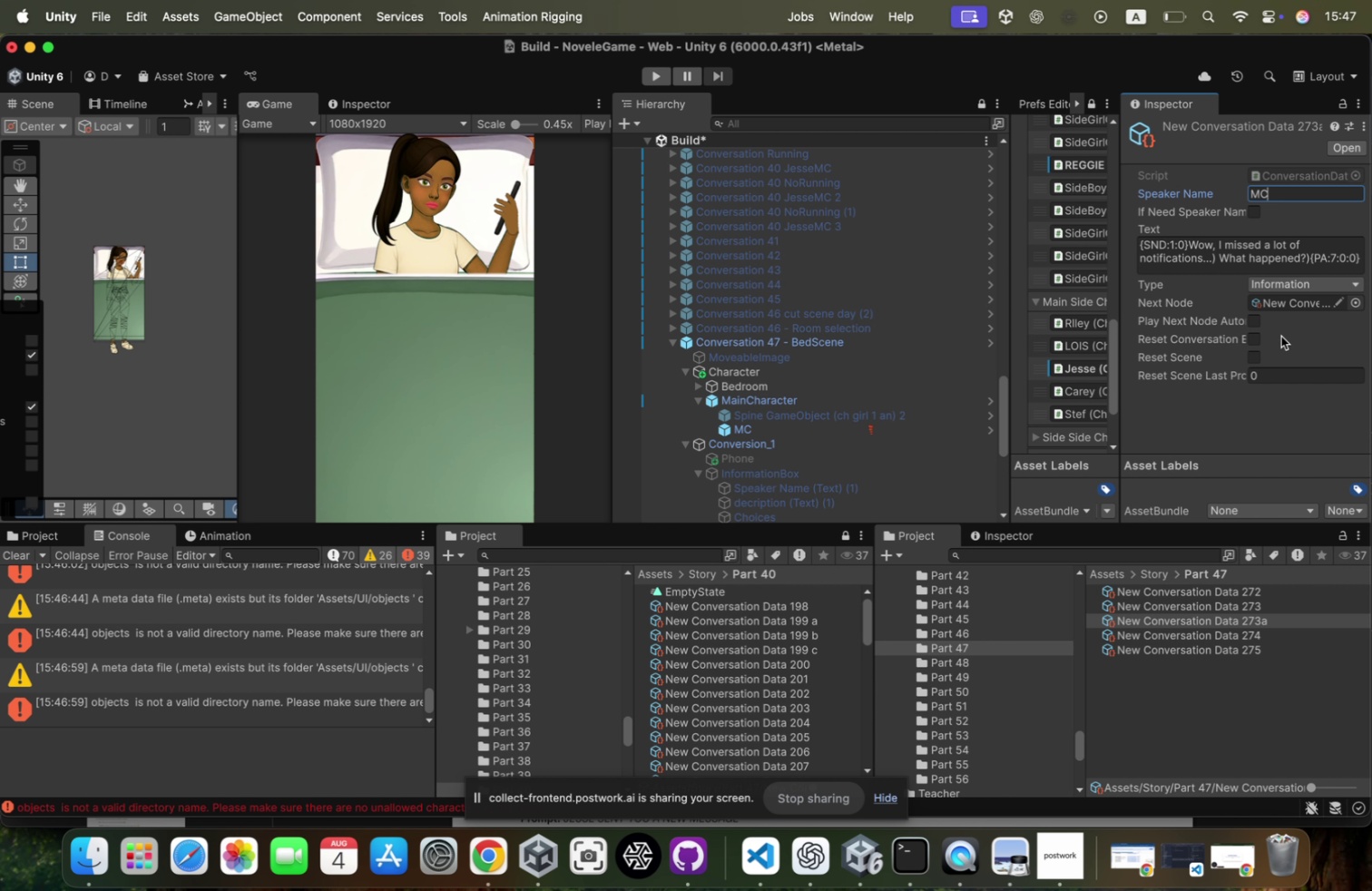 
left_click([1298, 281])
 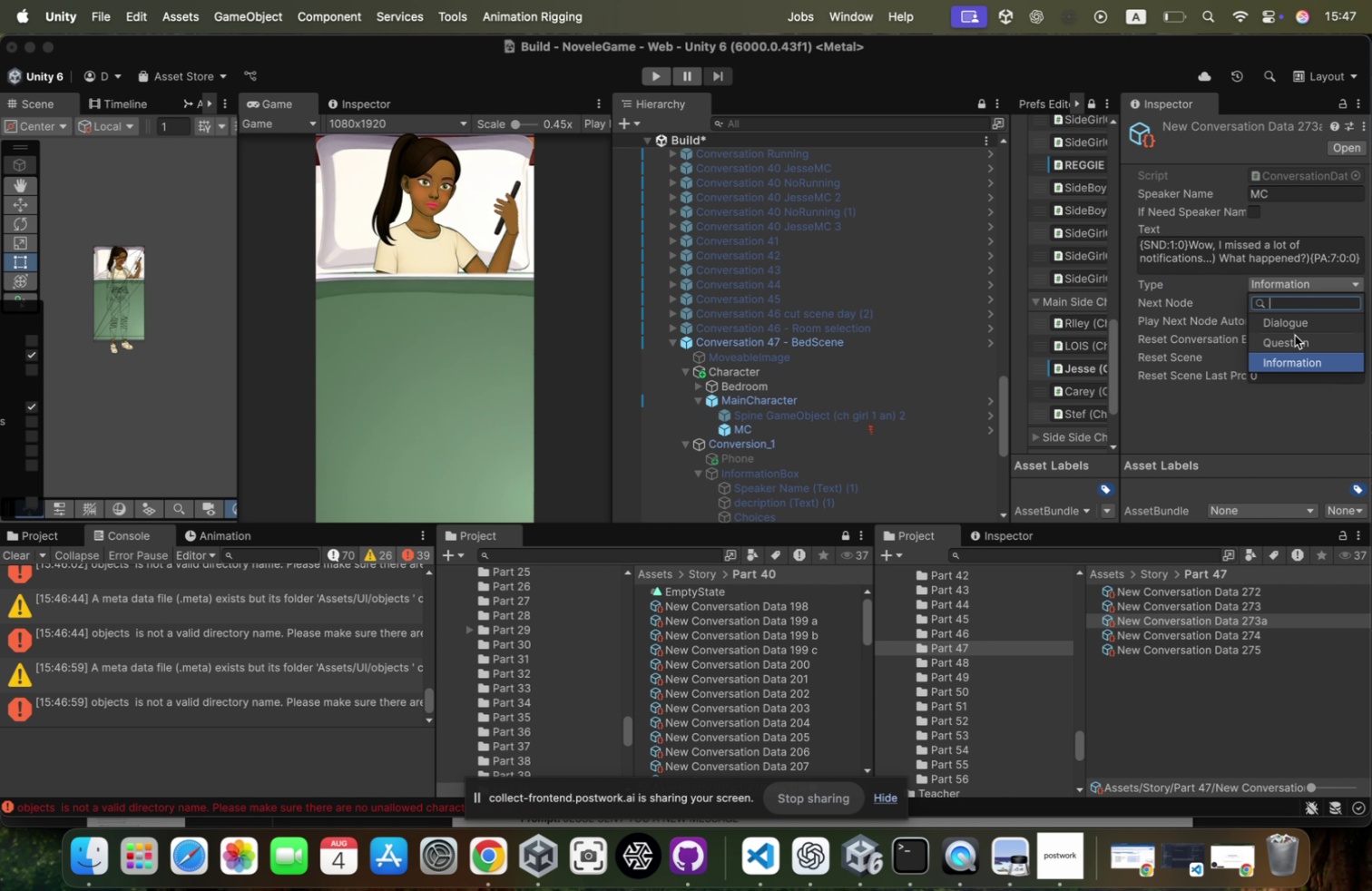 
left_click([1298, 322])
 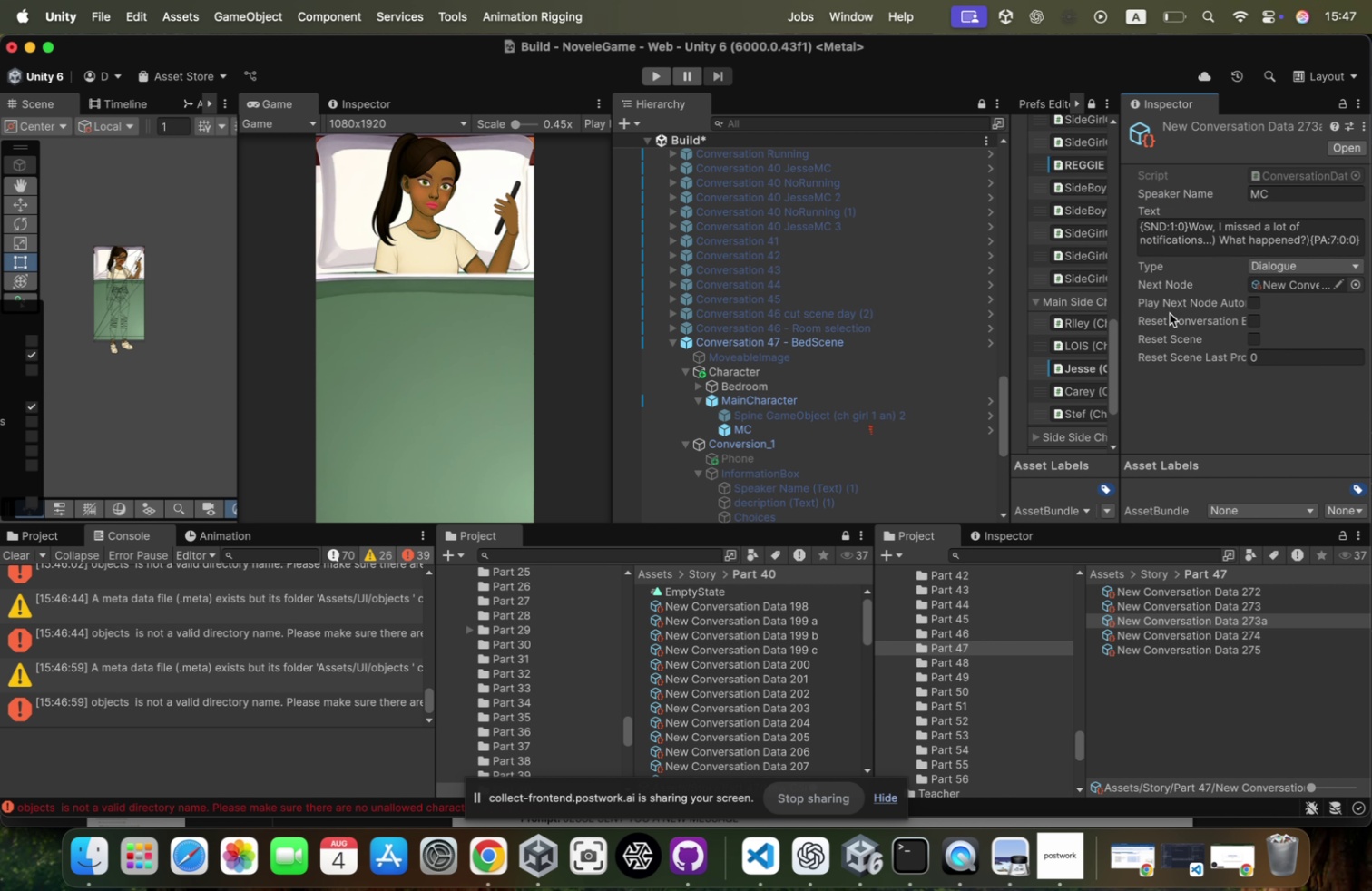 
key(Meta+CommandLeft)
 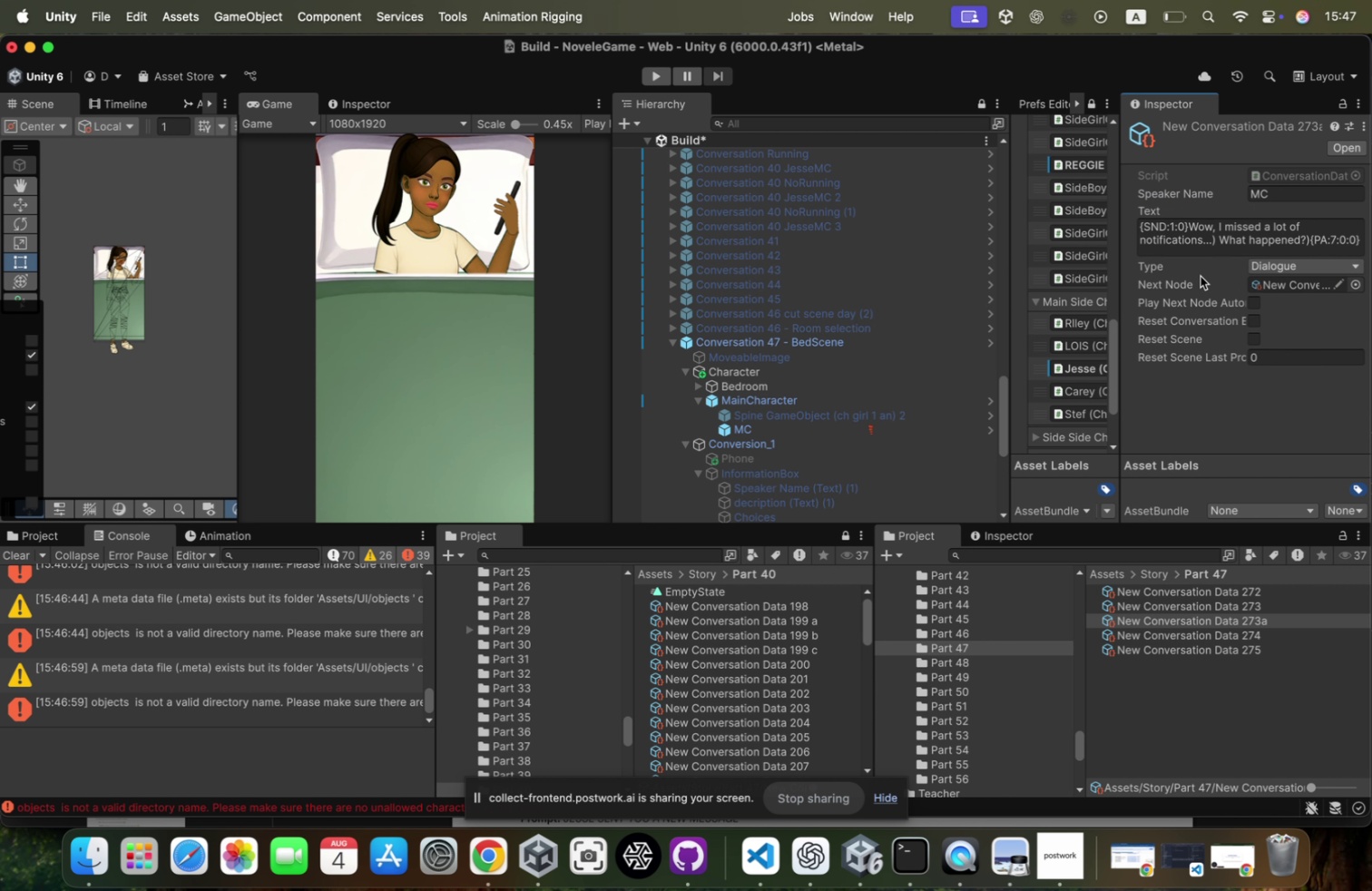 
key(Meta+Tab)
 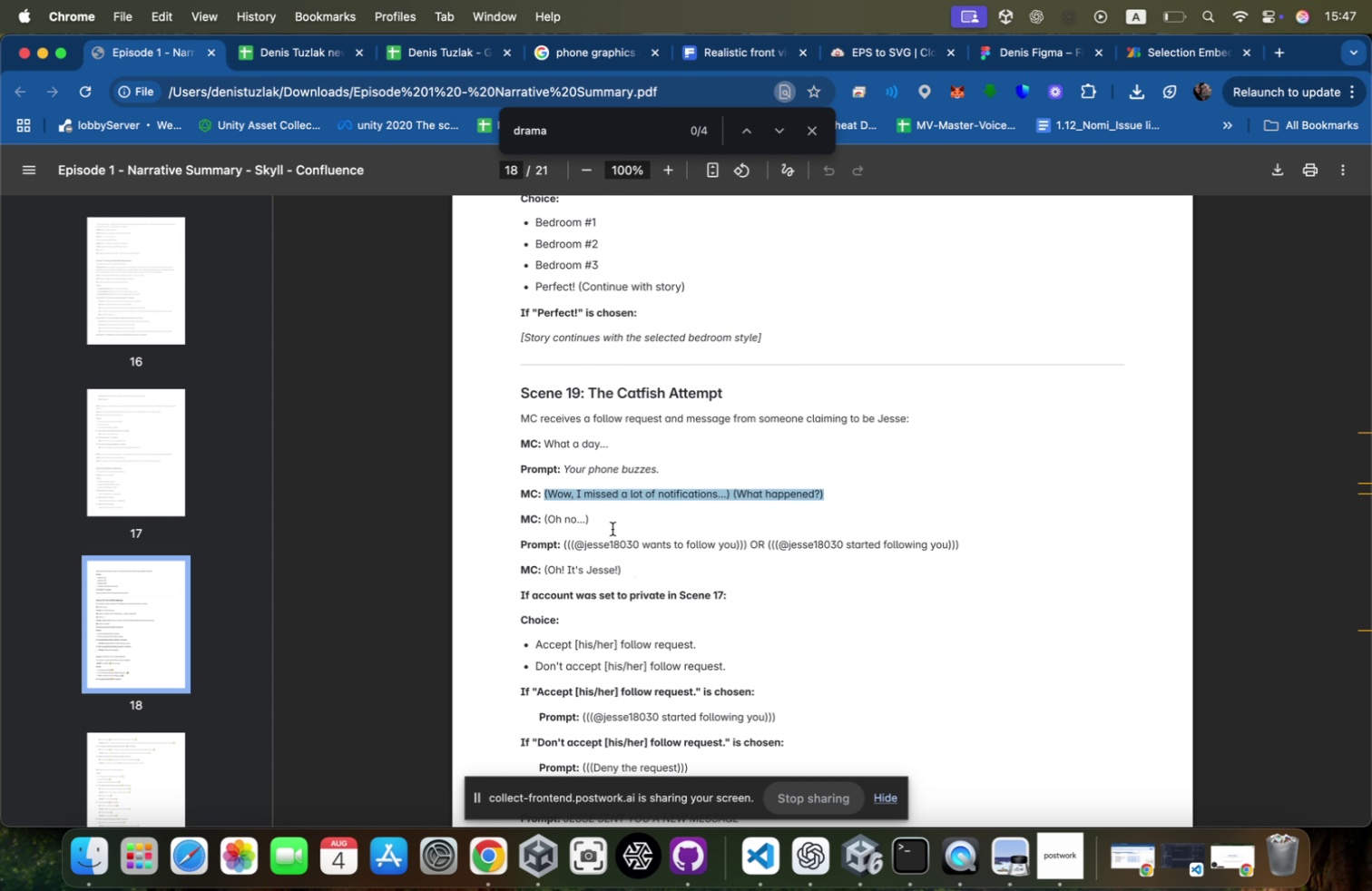 
left_click_drag(start_coordinate=[612, 520], to_coordinate=[553, 517])
 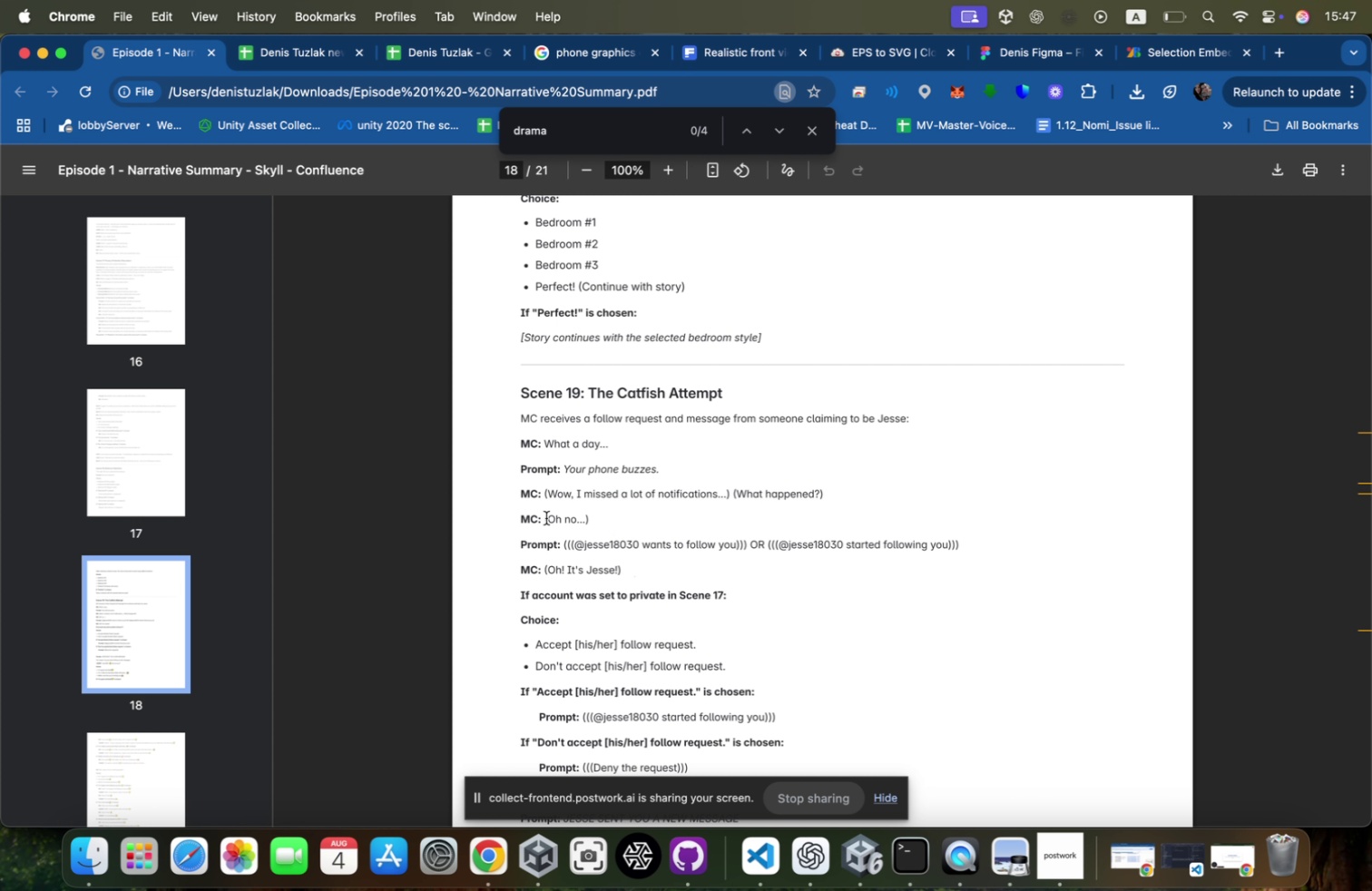 
left_click_drag(start_coordinate=[545, 517], to_coordinate=[622, 514])
 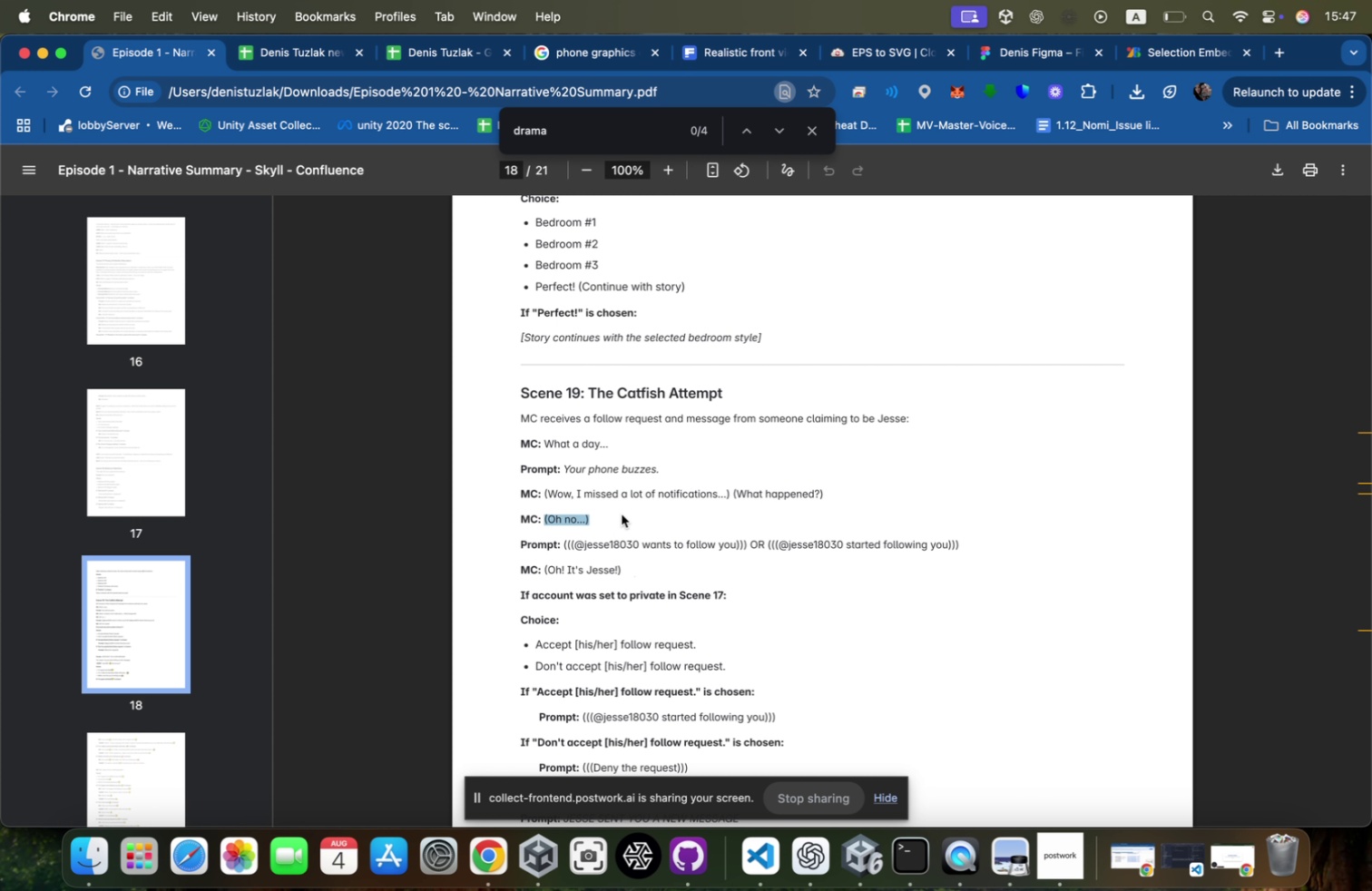 
key(Meta+CommandLeft)
 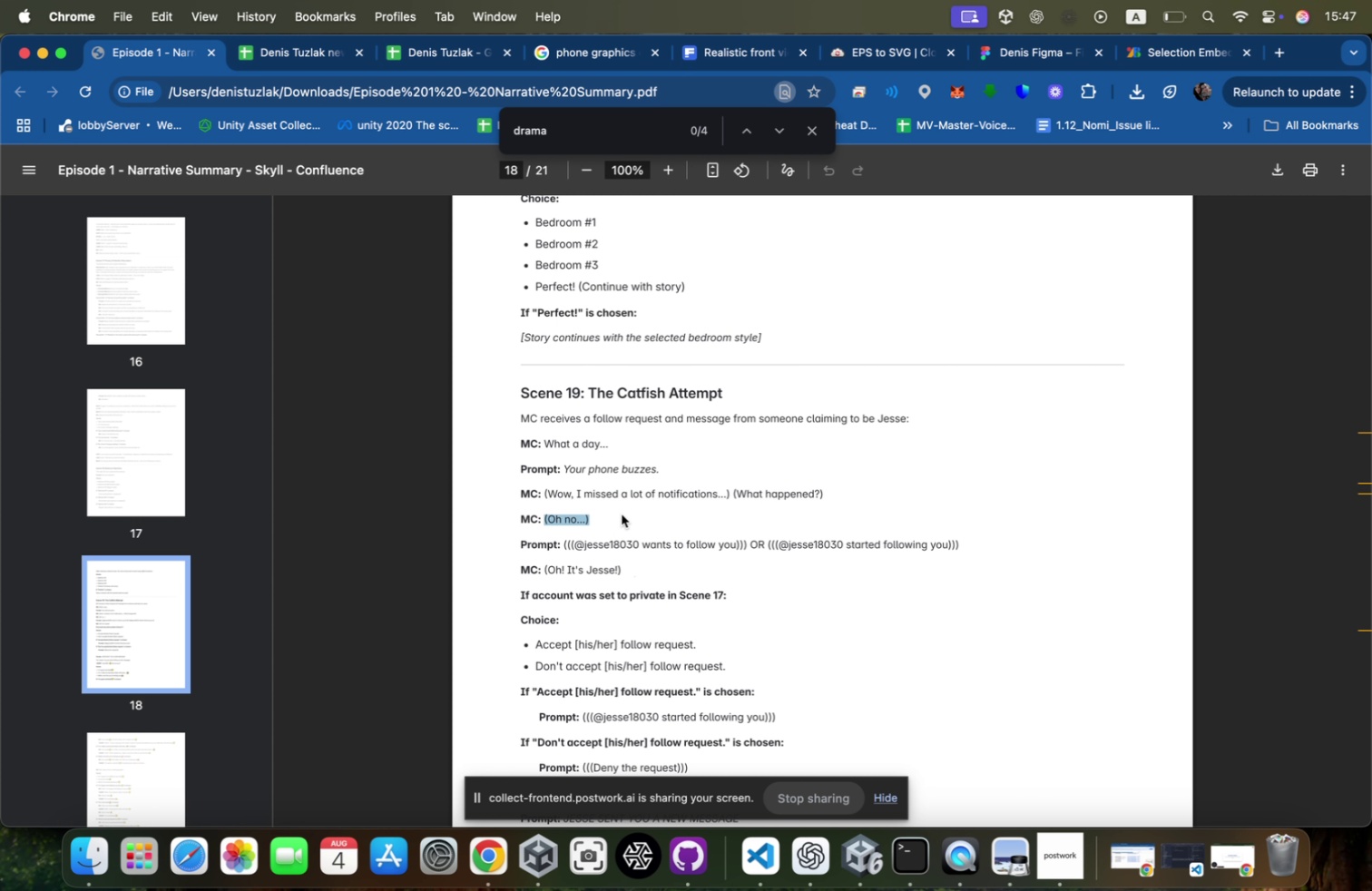 
key(Meta+C)
 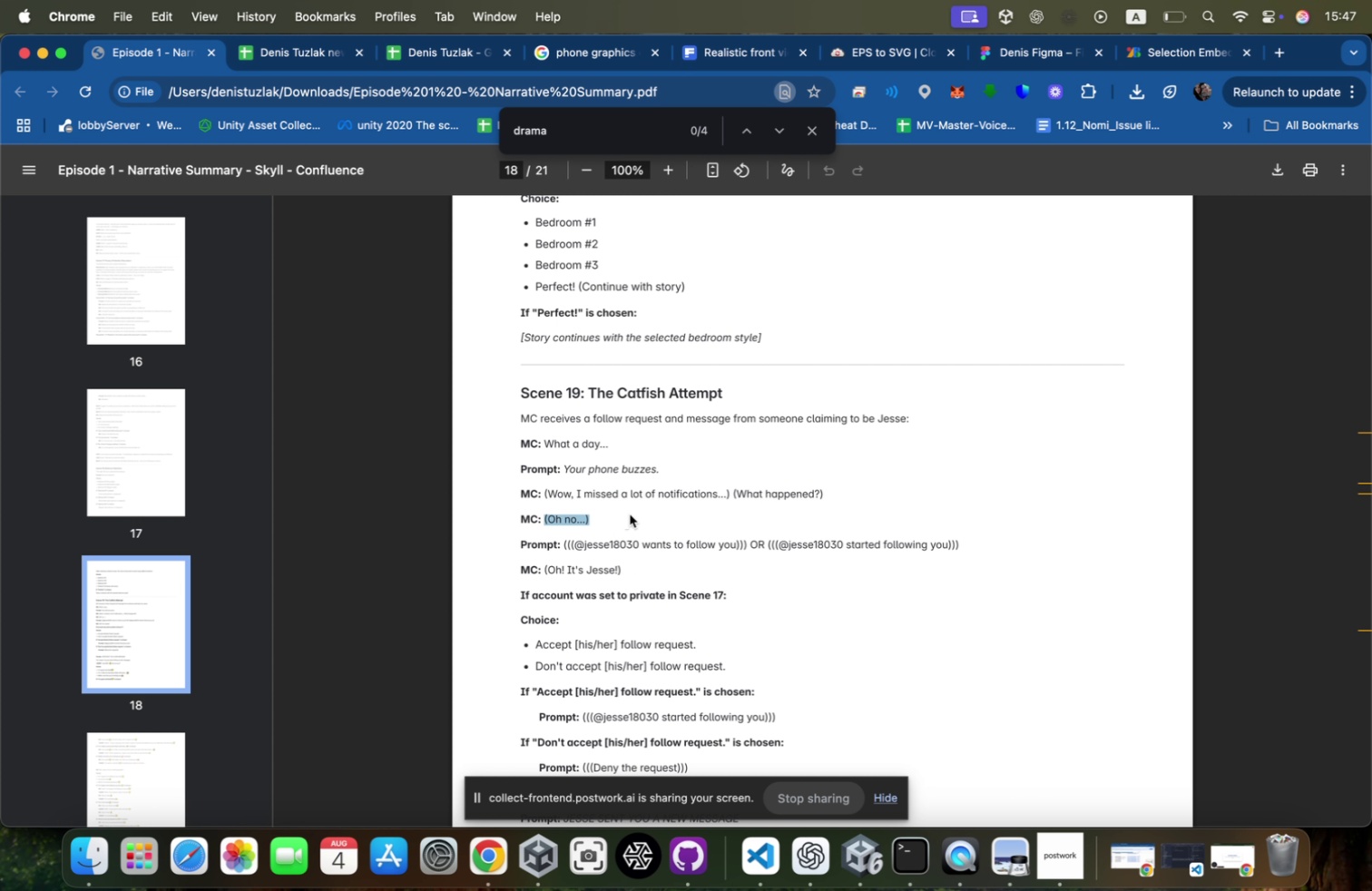 
key(Meta+CommandLeft)
 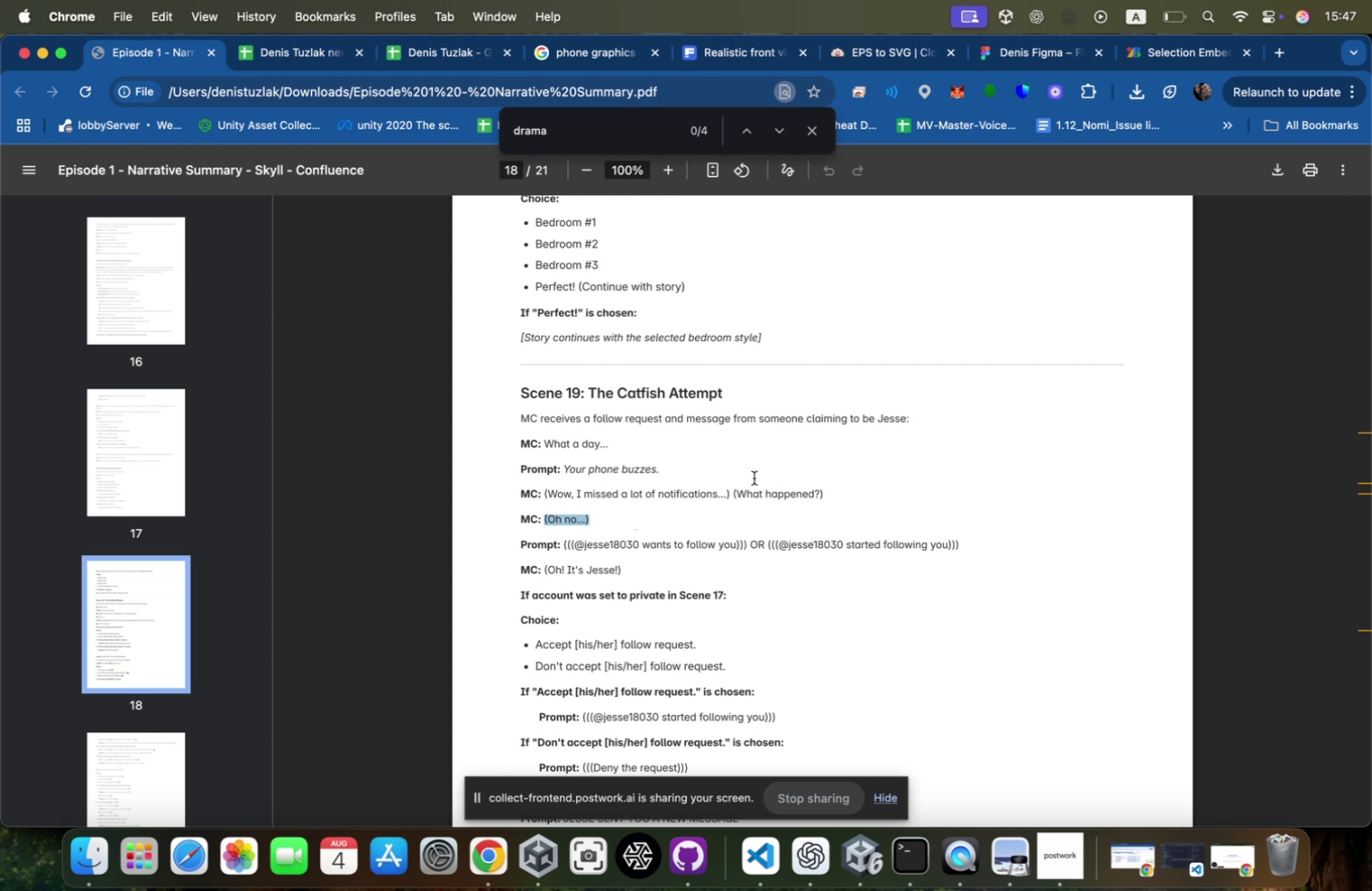 
hold_key(key=Tab, duration=0.35)
 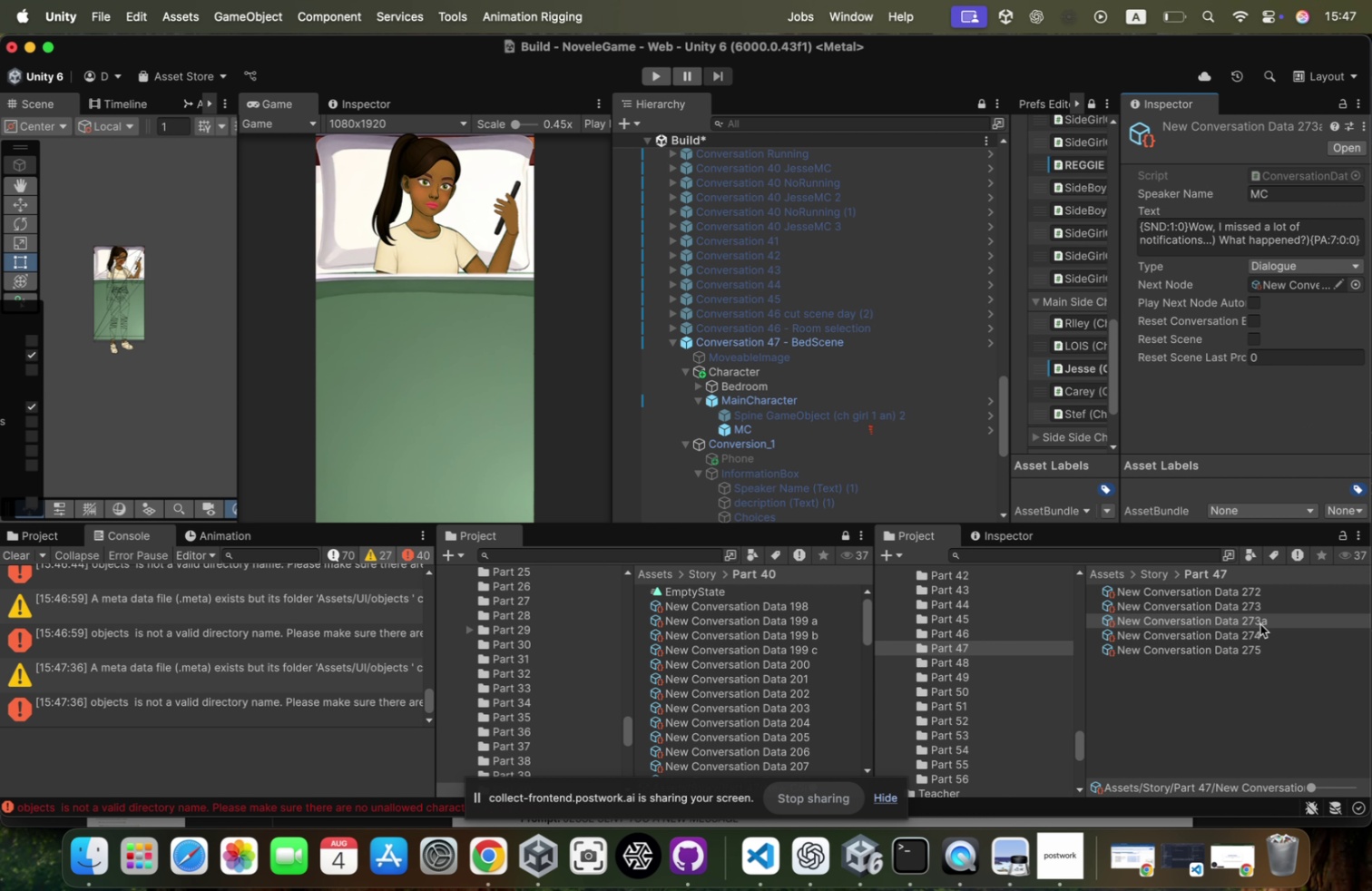 
left_click([1260, 624])
 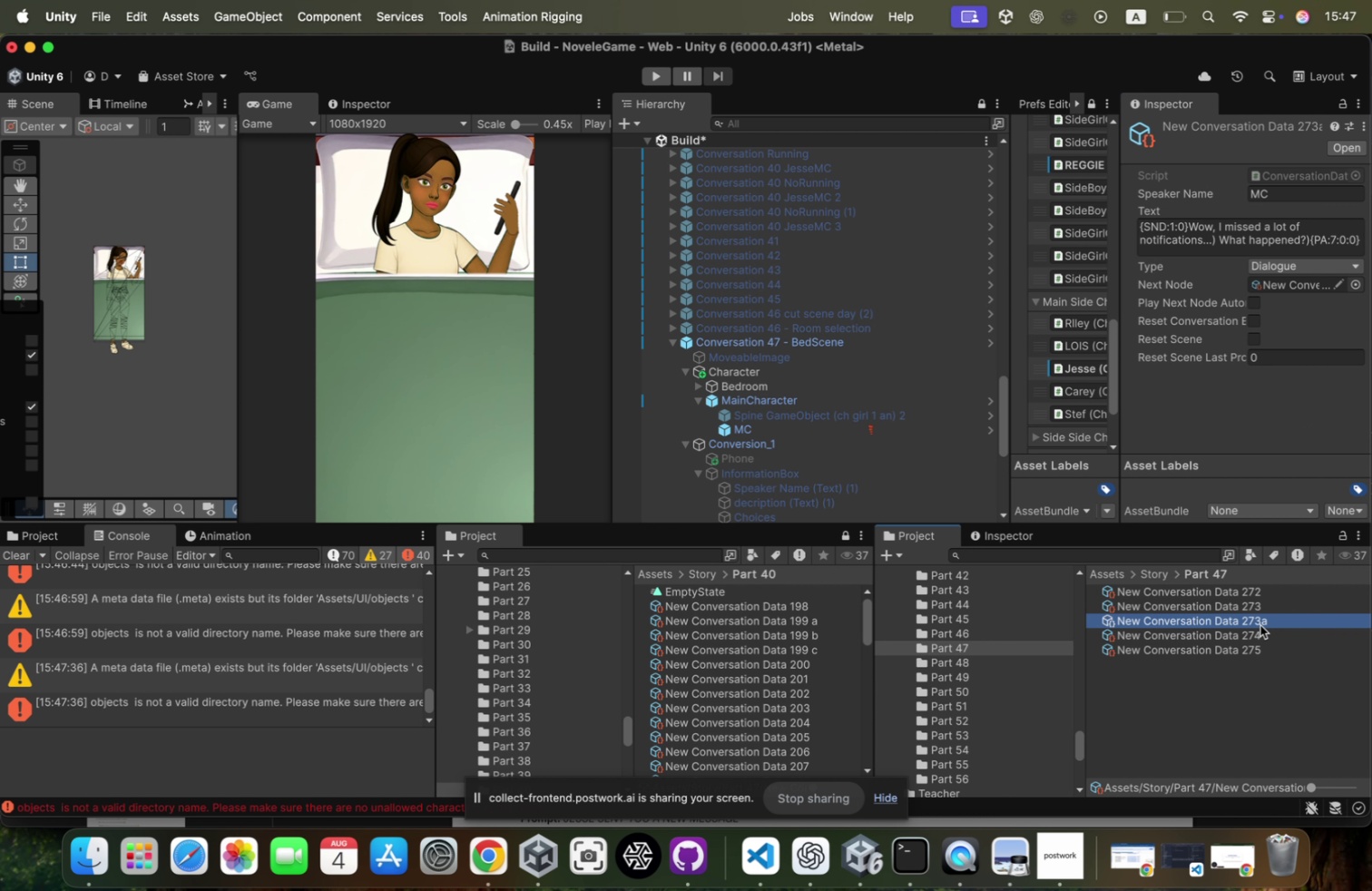 
key(Meta+CommandLeft)
 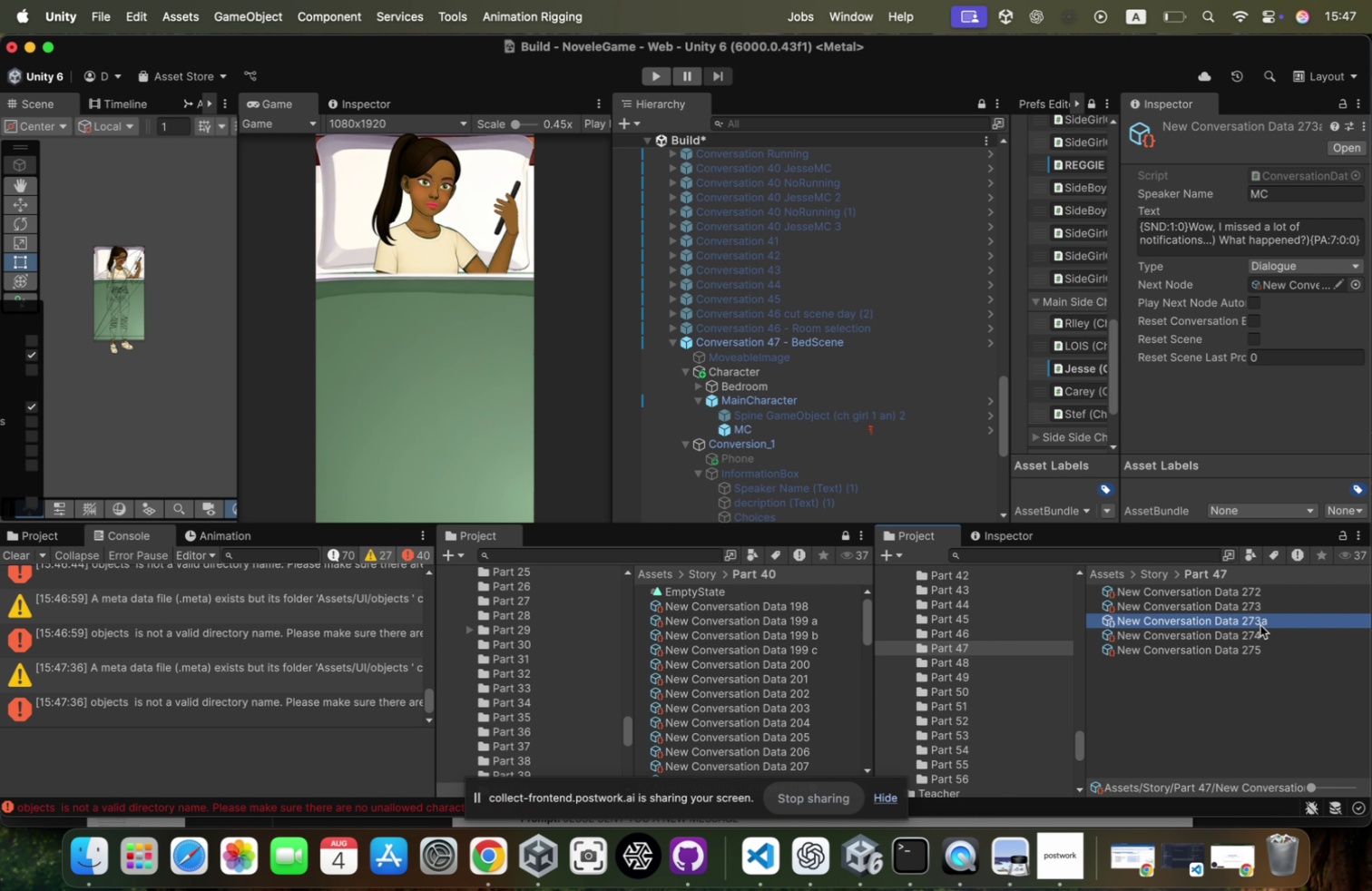 
key(Meta+D)
 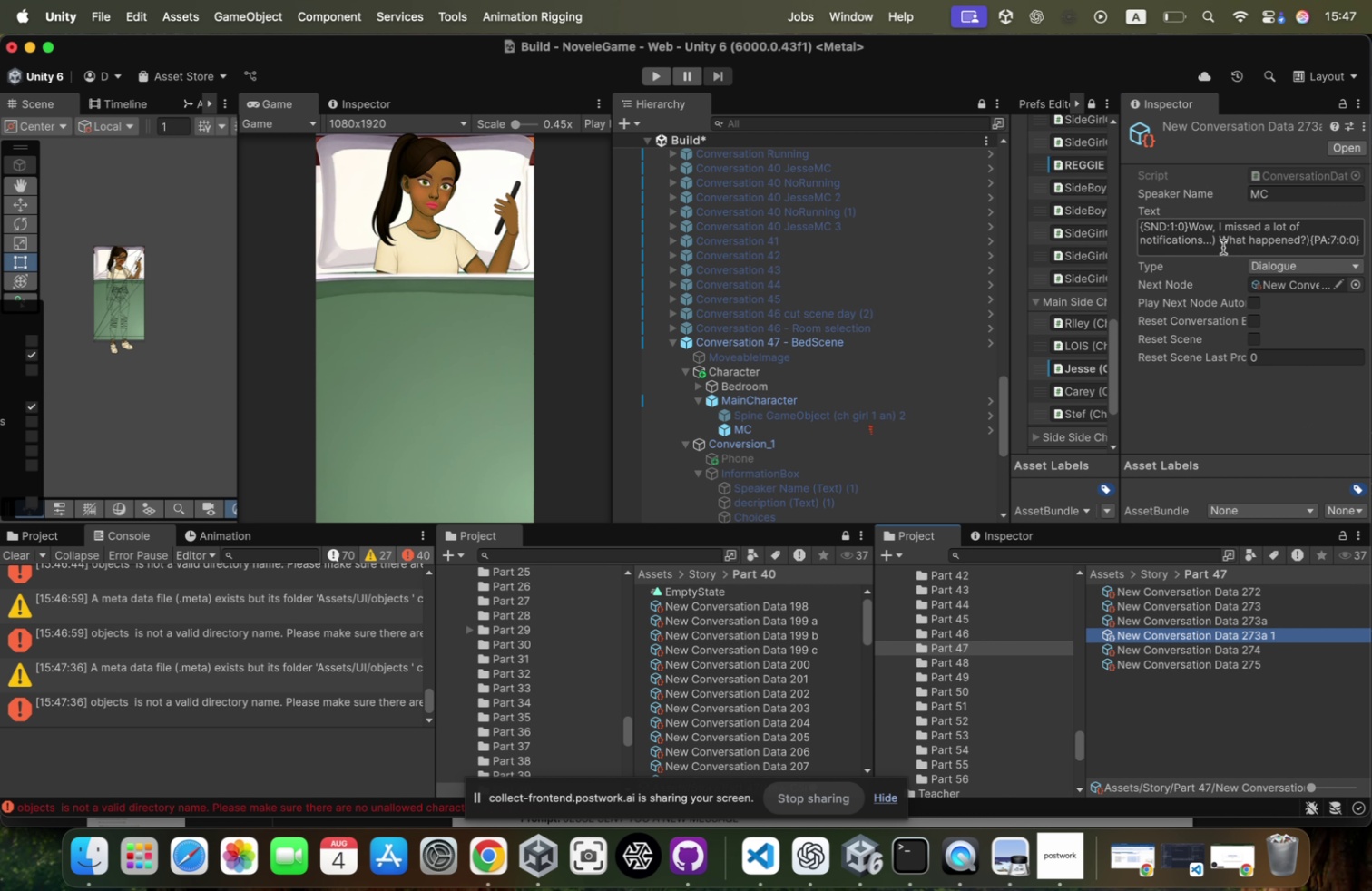 
left_click_drag(start_coordinate=[1311, 240], to_coordinate=[1276, 214])
 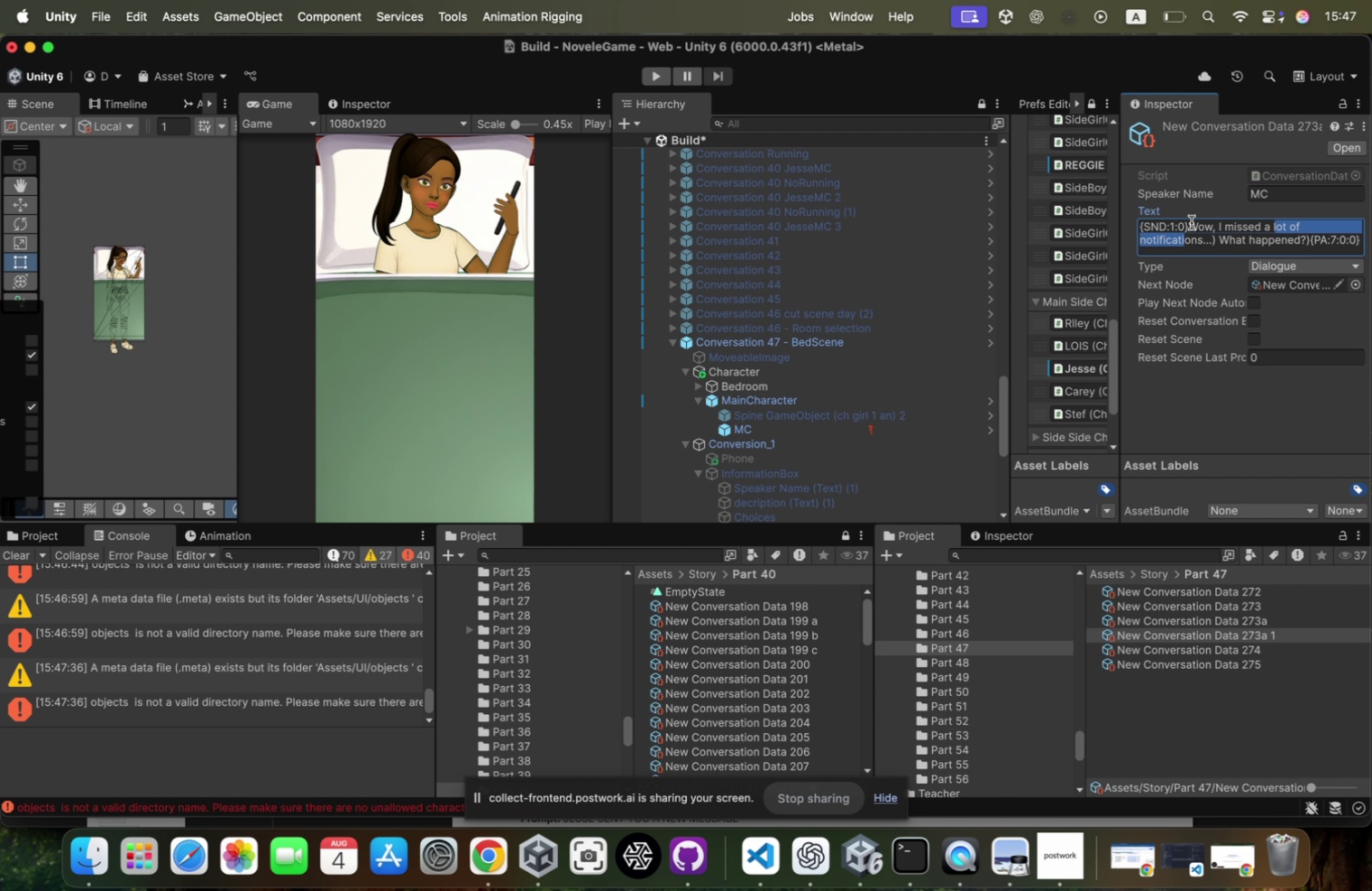 
left_click_drag(start_coordinate=[1190, 224], to_coordinate=[1305, 243])
 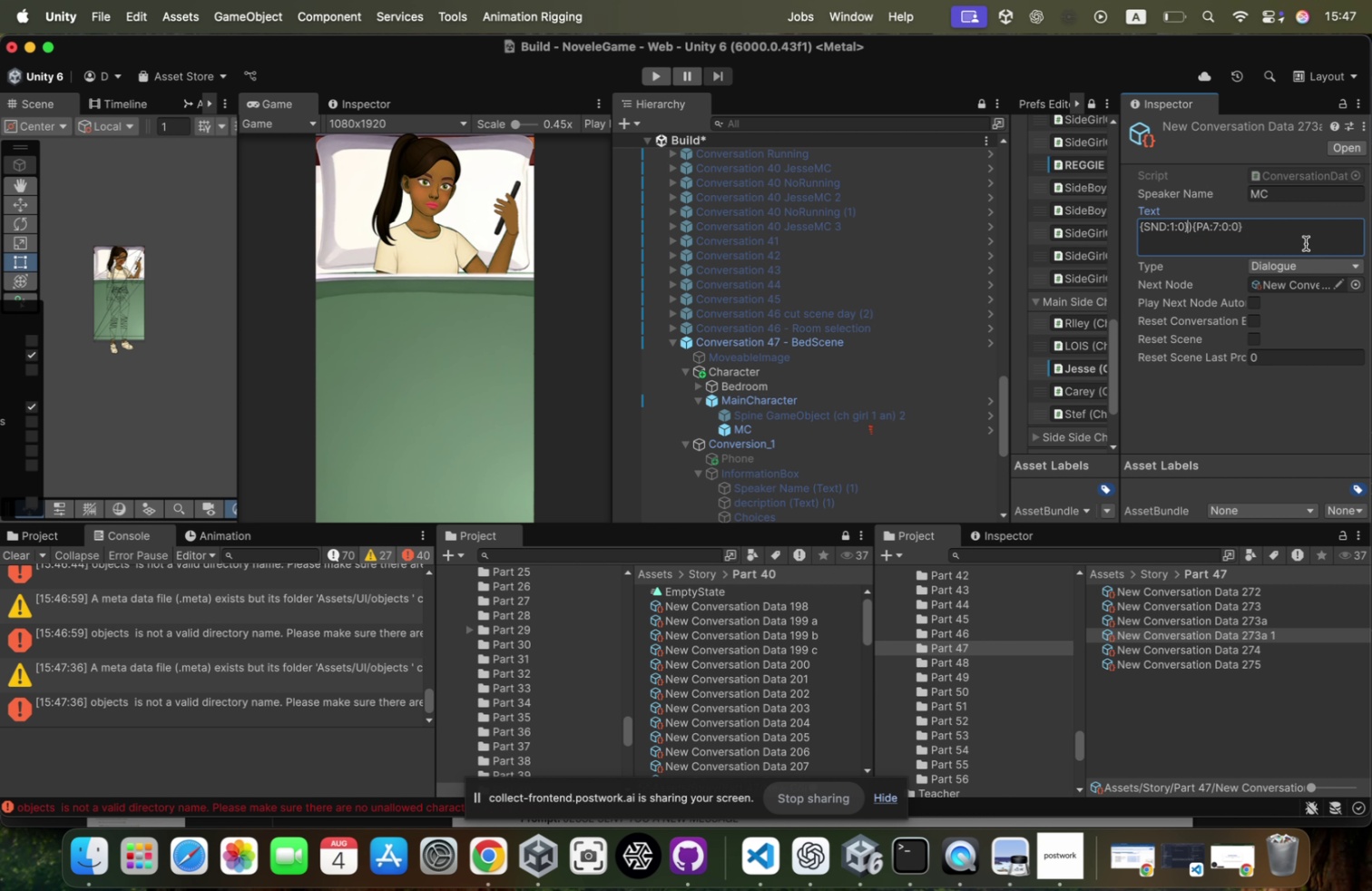 
key(Backspace)
 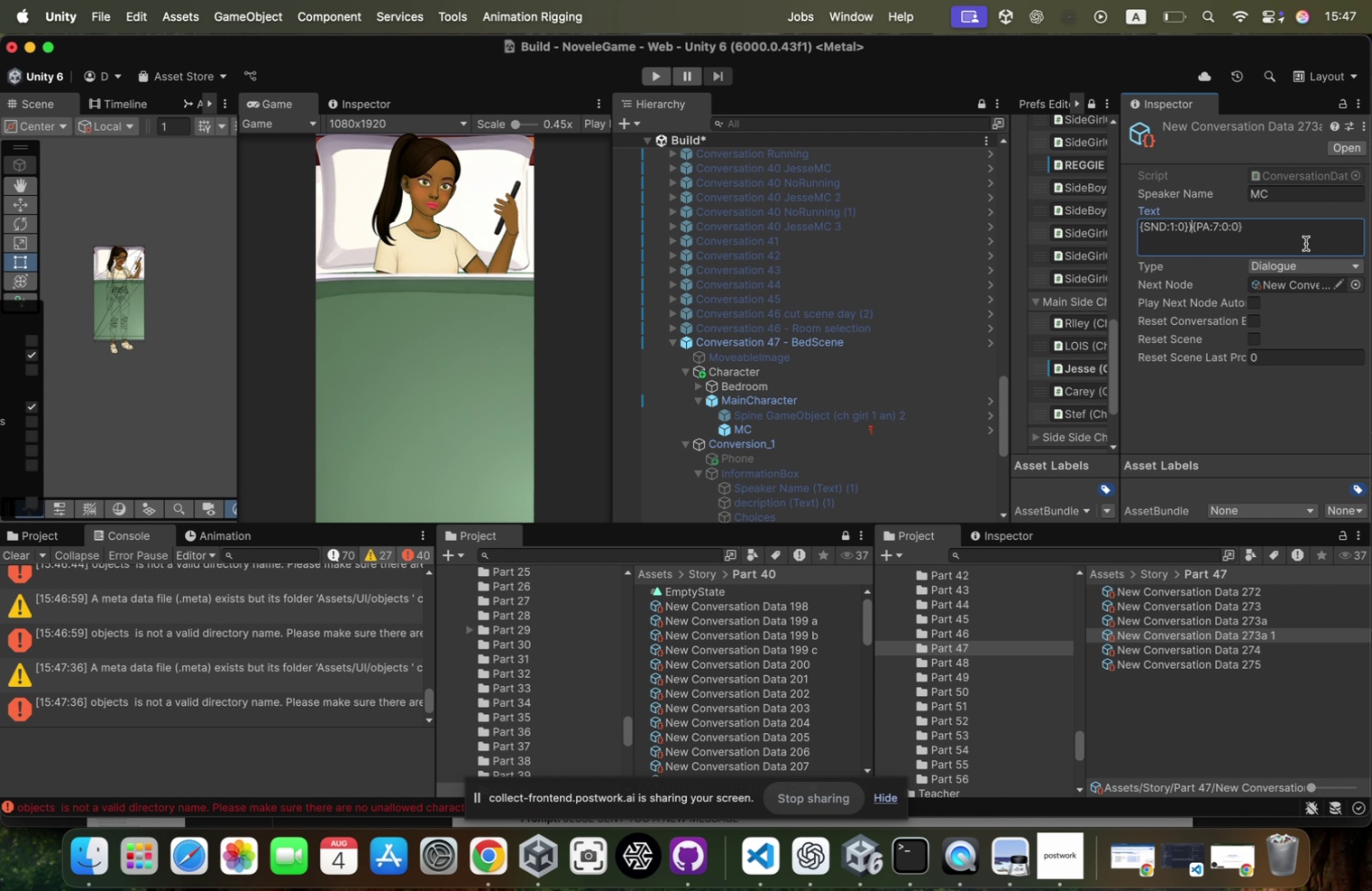 
key(ArrowRight)
 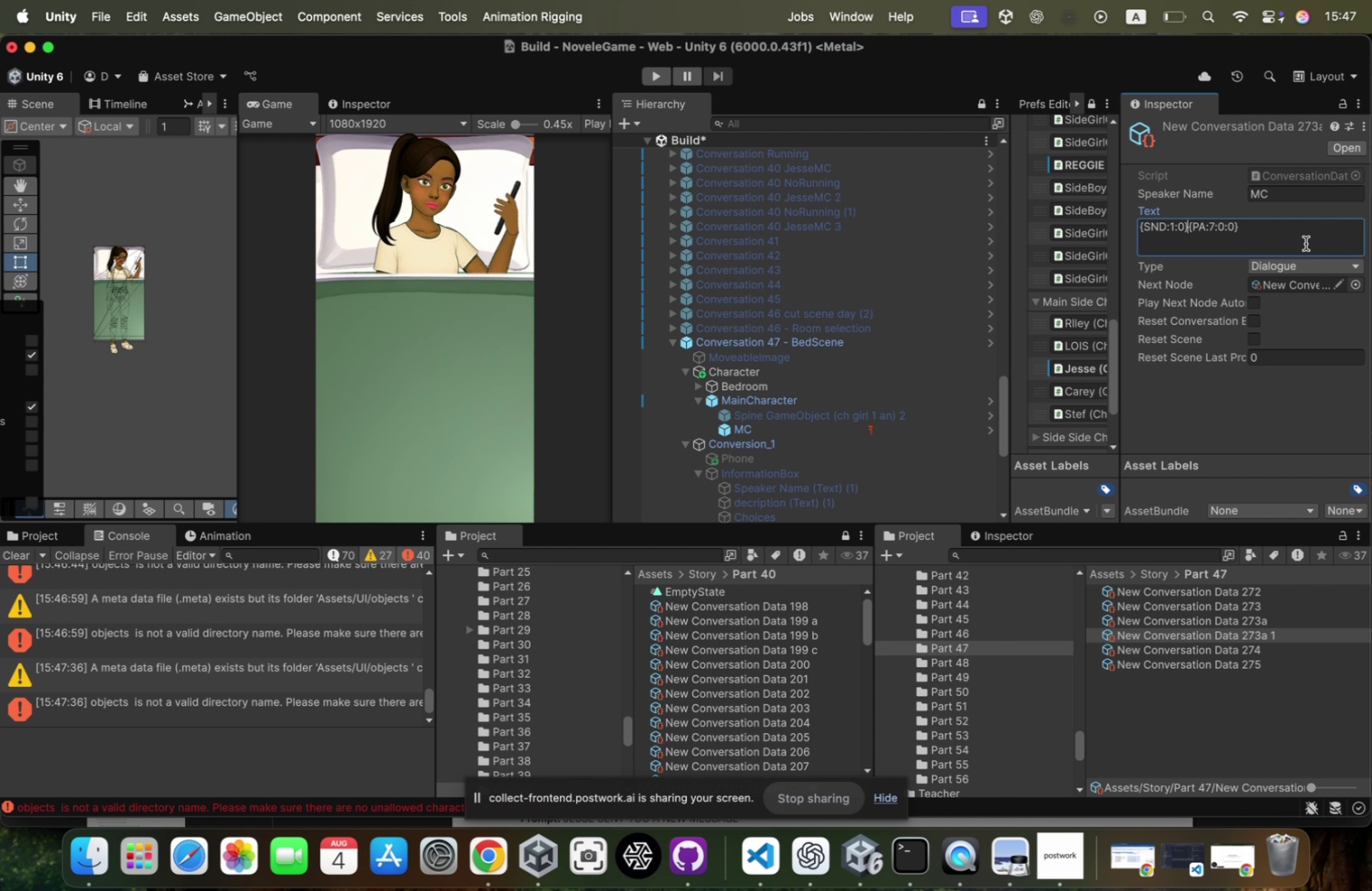 
key(Backspace)
 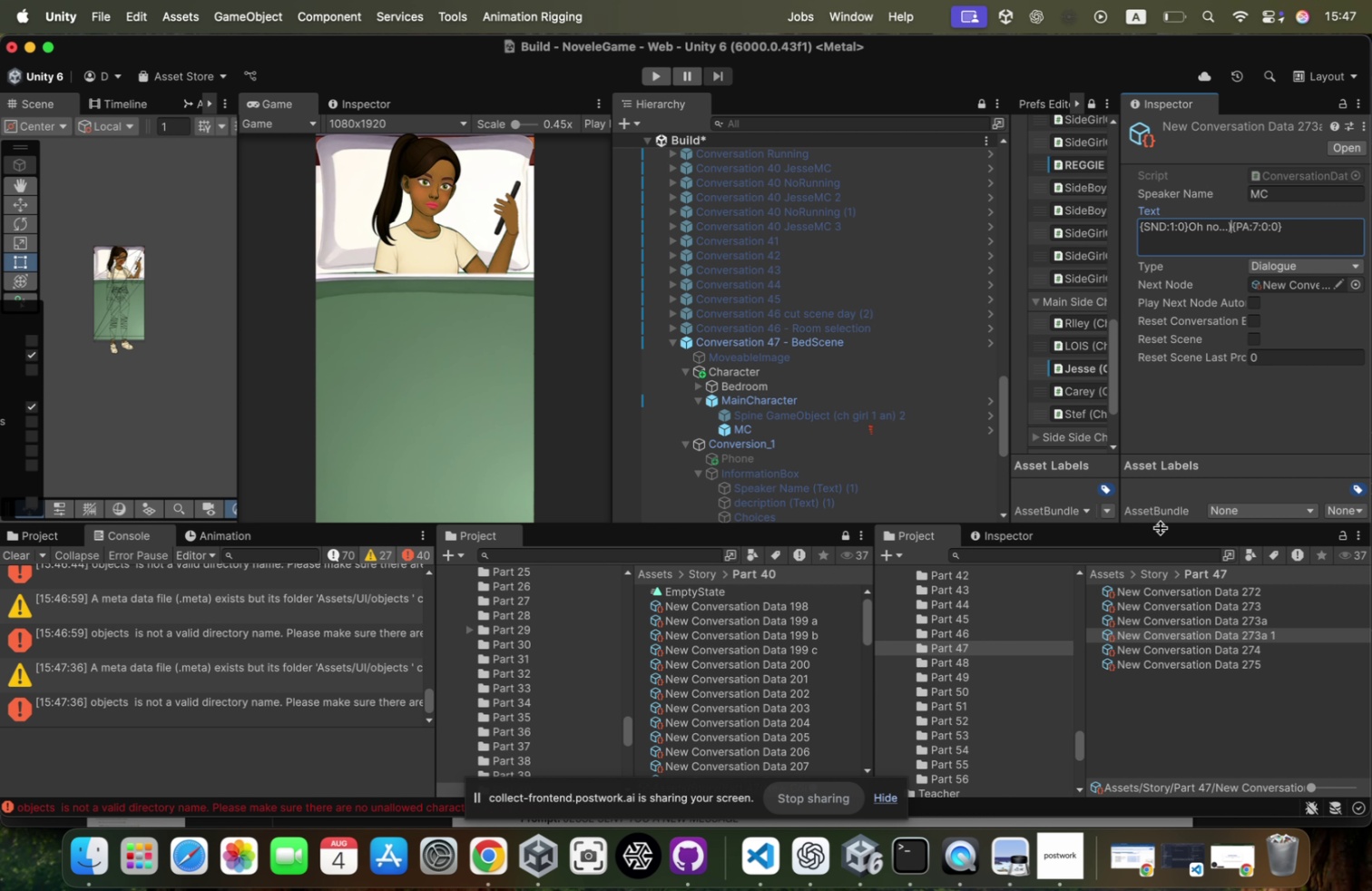 
key(Meta+CommandLeft)
 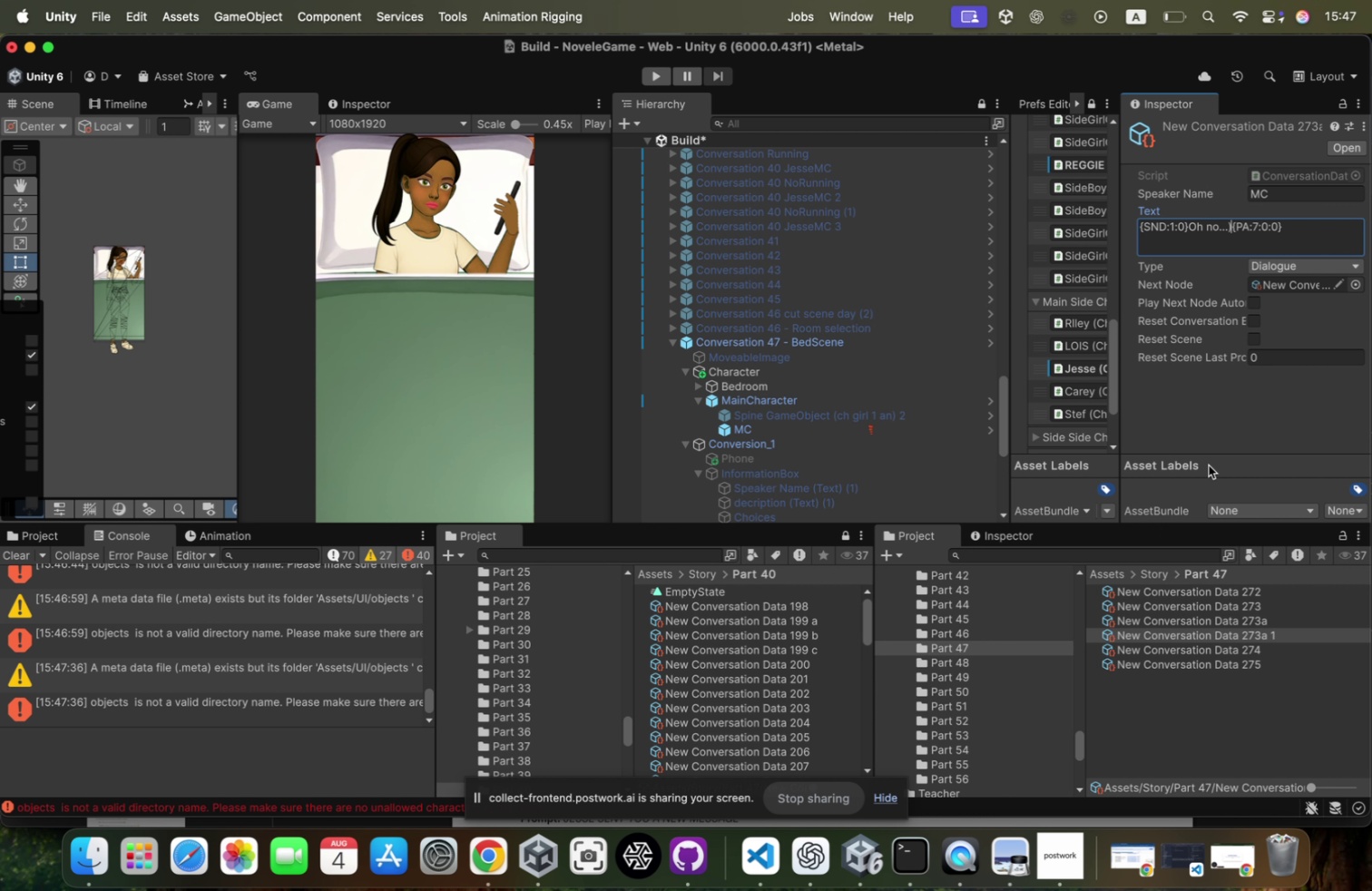 
key(Meta+V)
 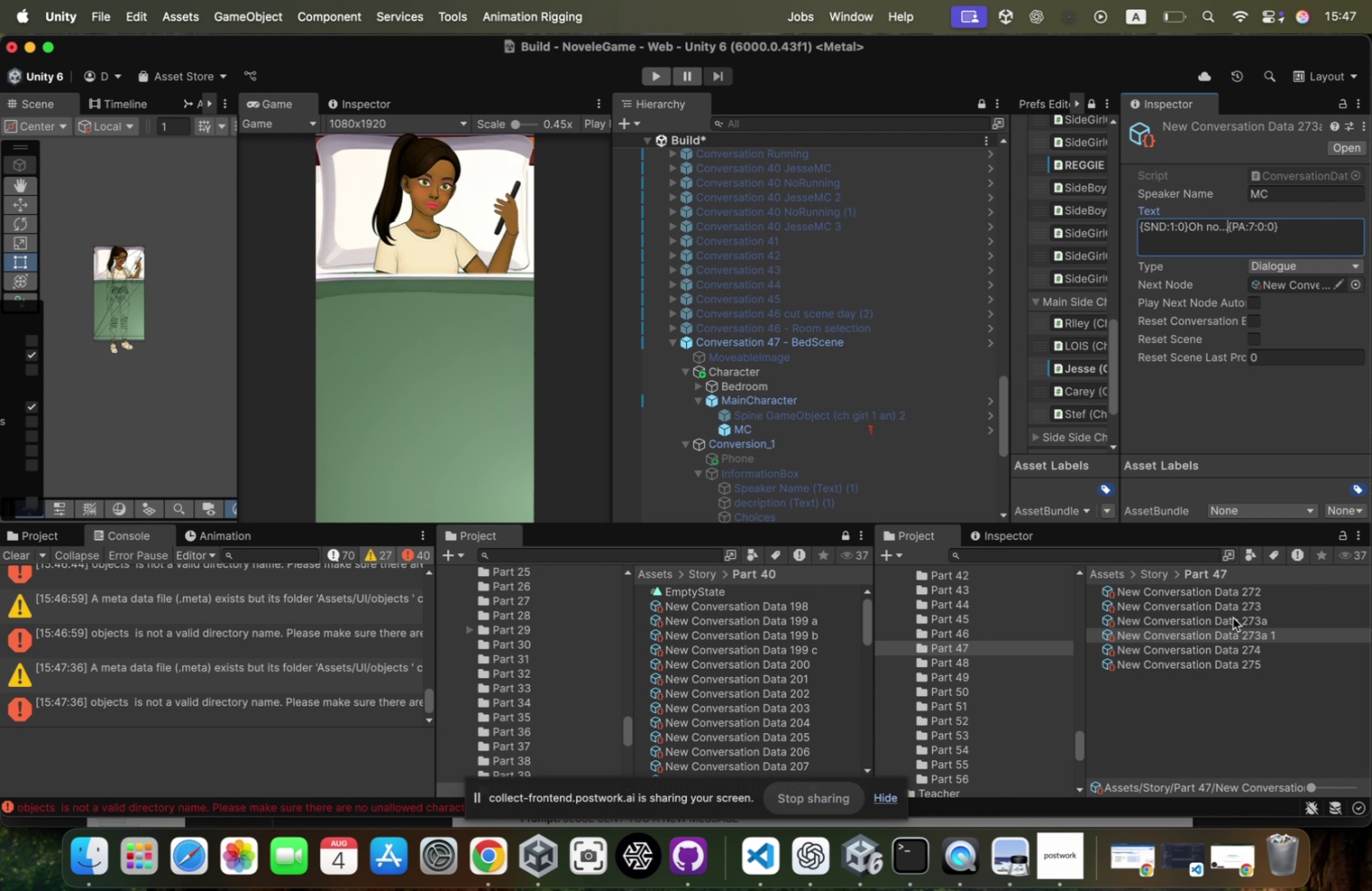 
key(Backspace)
 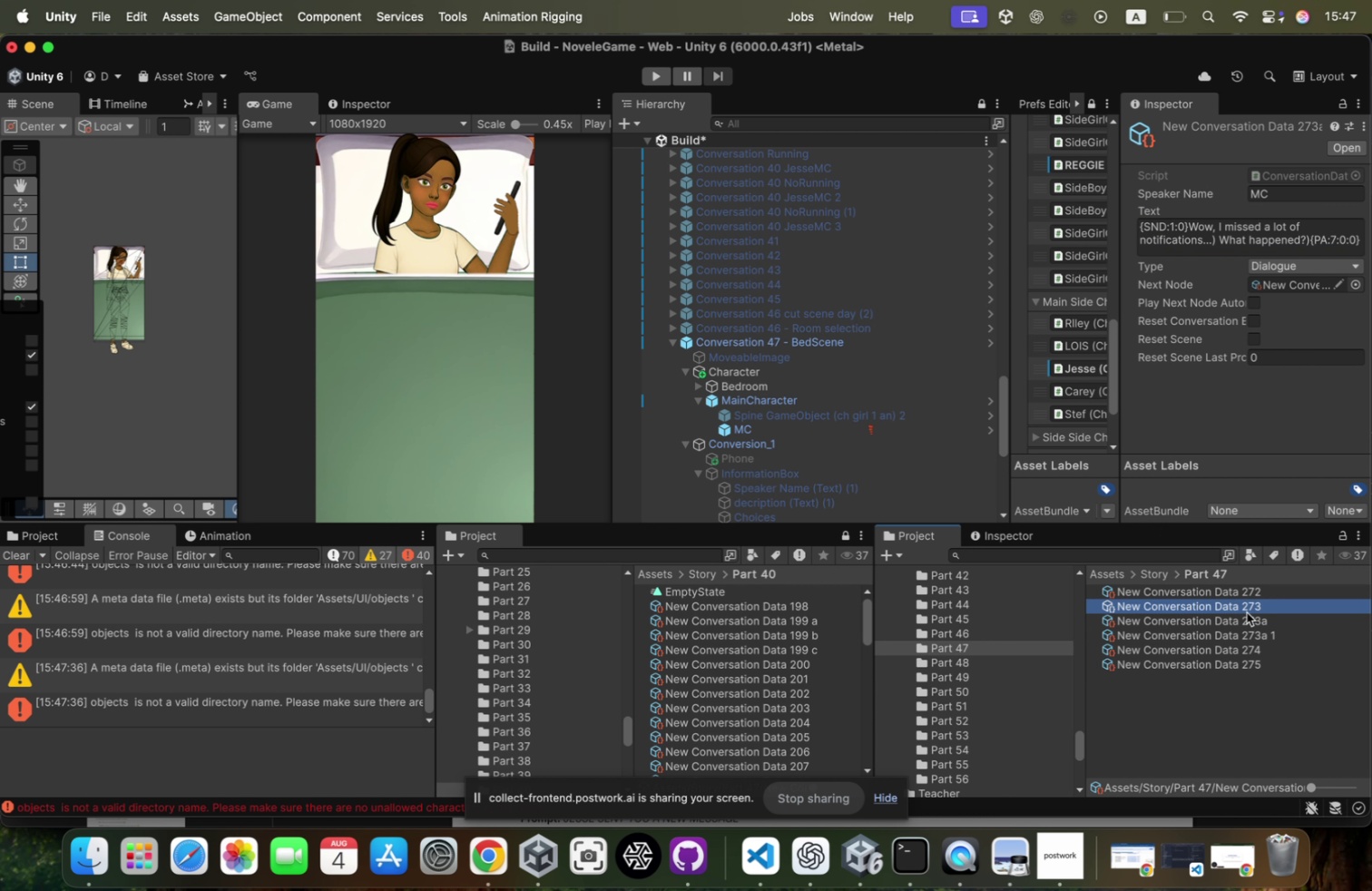 
left_click([1232, 617])
 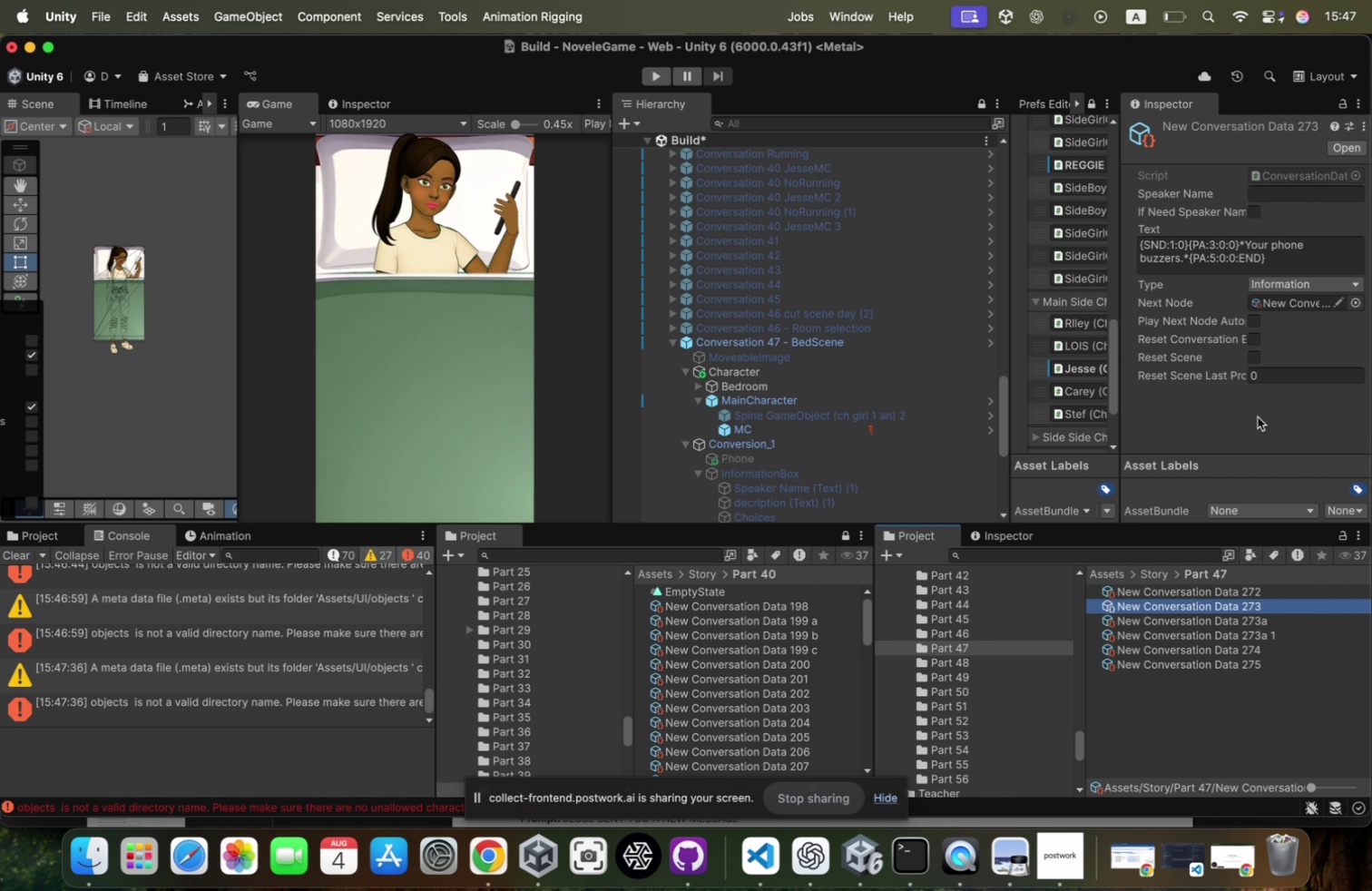 
left_click_drag(start_coordinate=[1243, 625], to_coordinate=[1312, 305])
 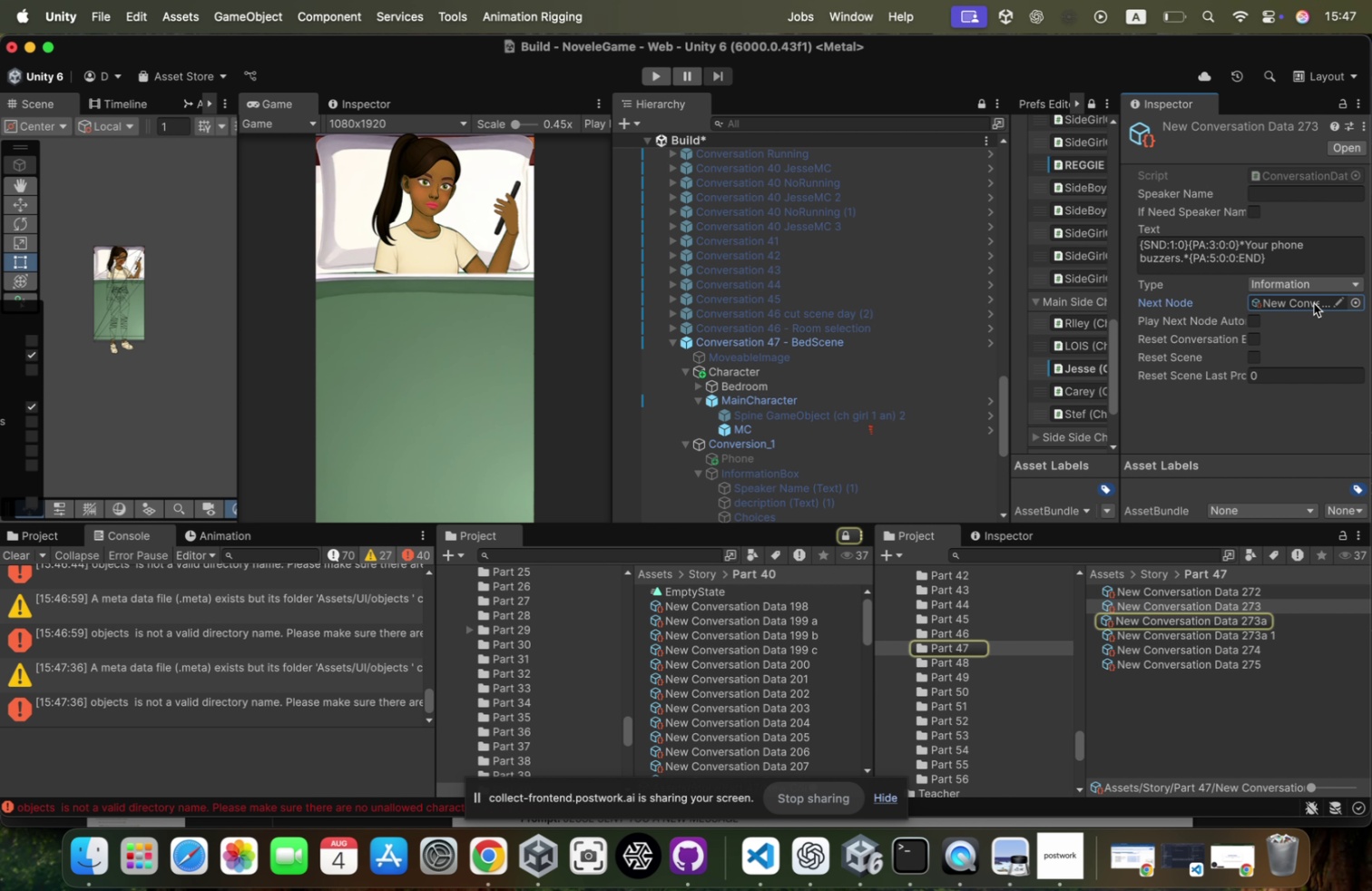 
left_click([1240, 626])
 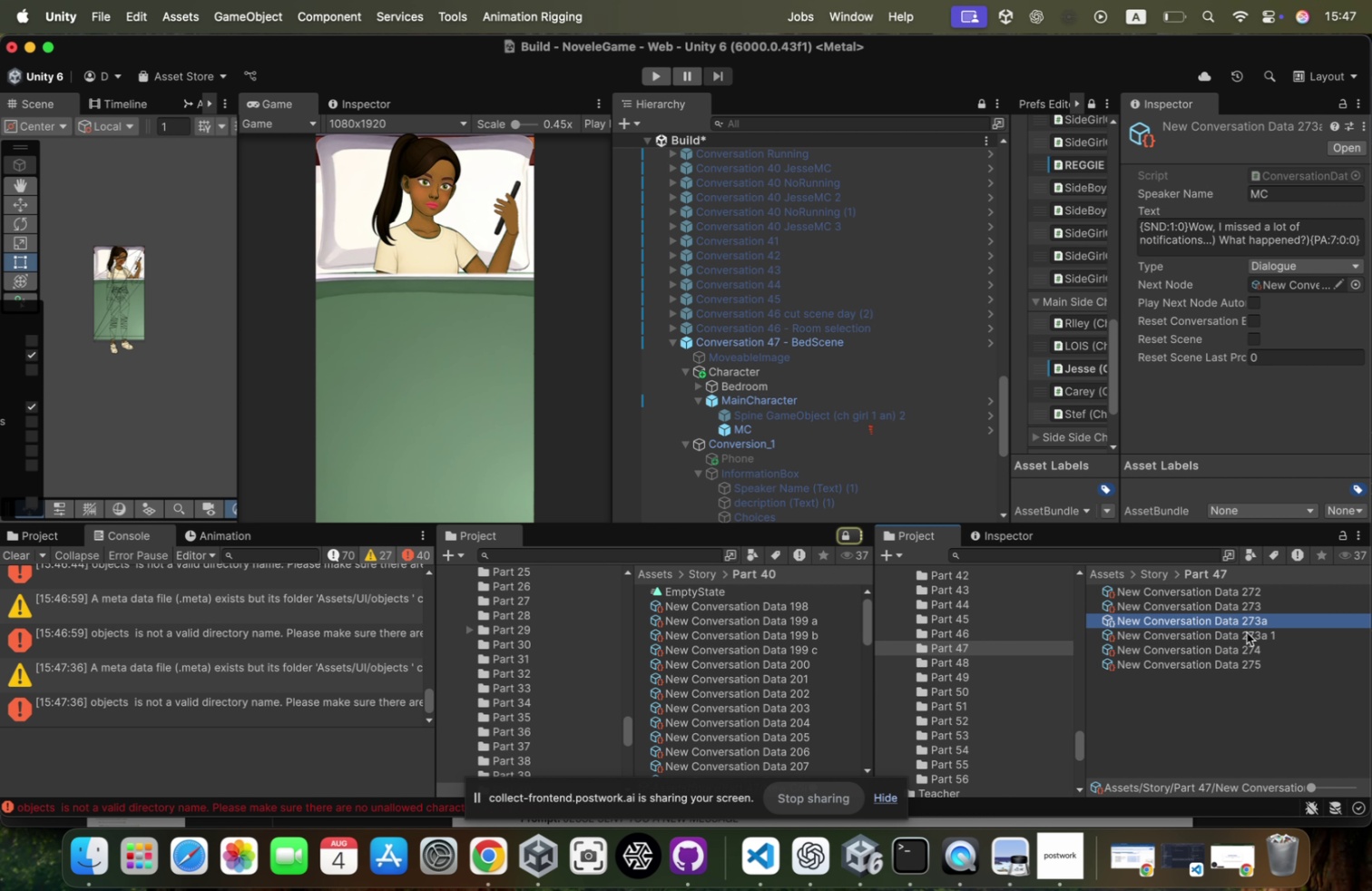 
left_click_drag(start_coordinate=[1245, 637], to_coordinate=[1298, 289])
 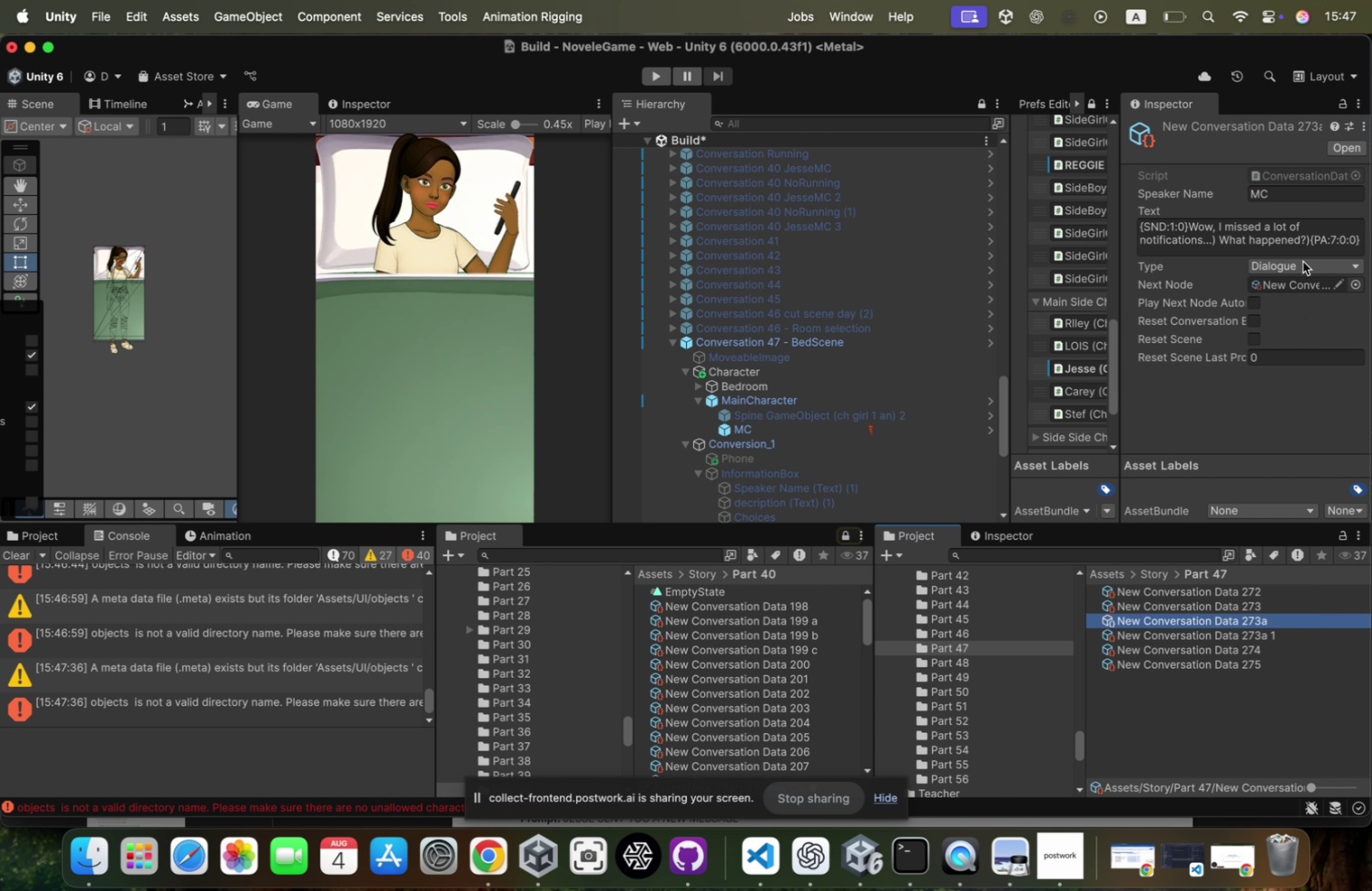 
left_click([1303, 261])
 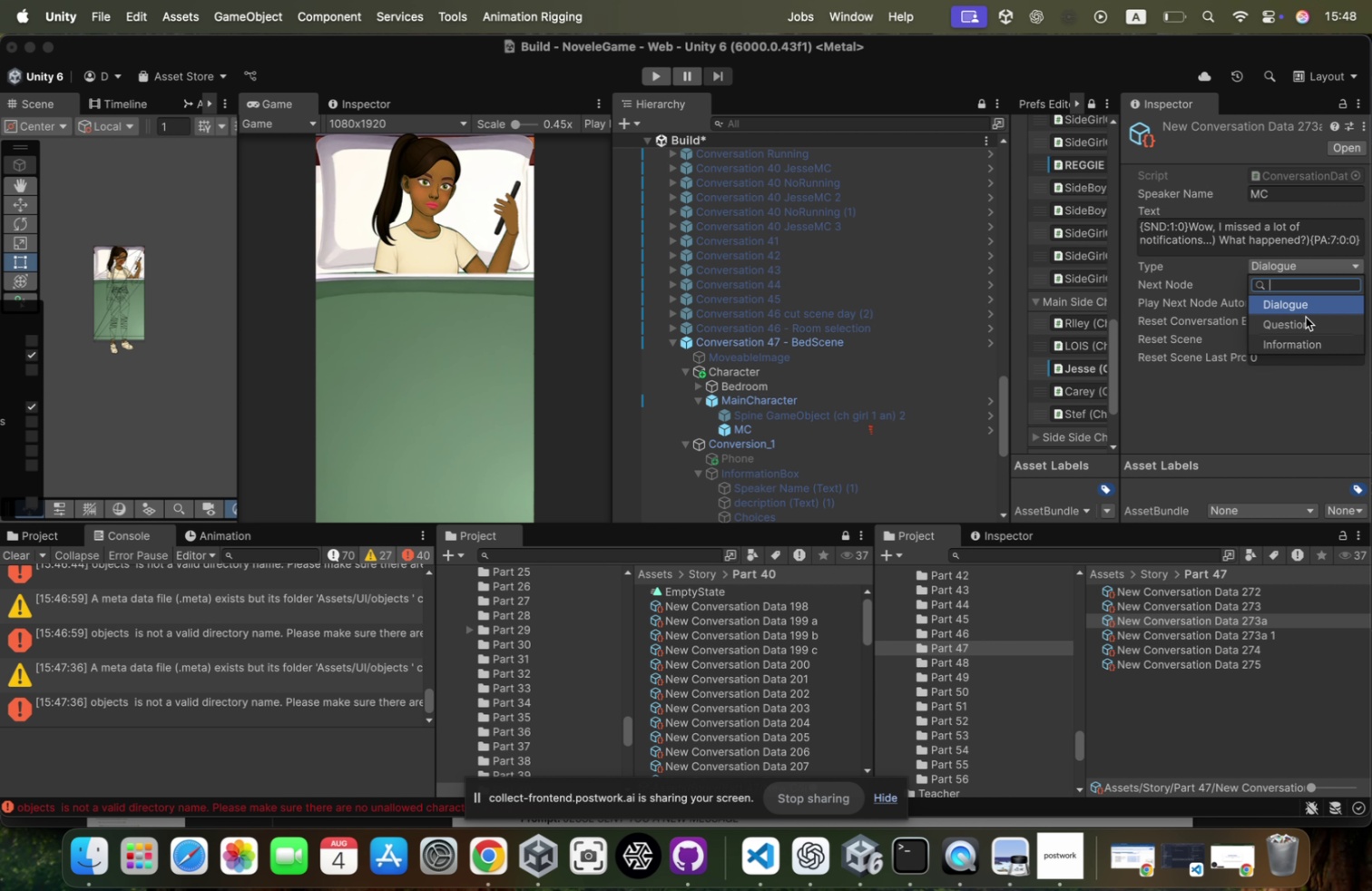 
left_click([1308, 306])
 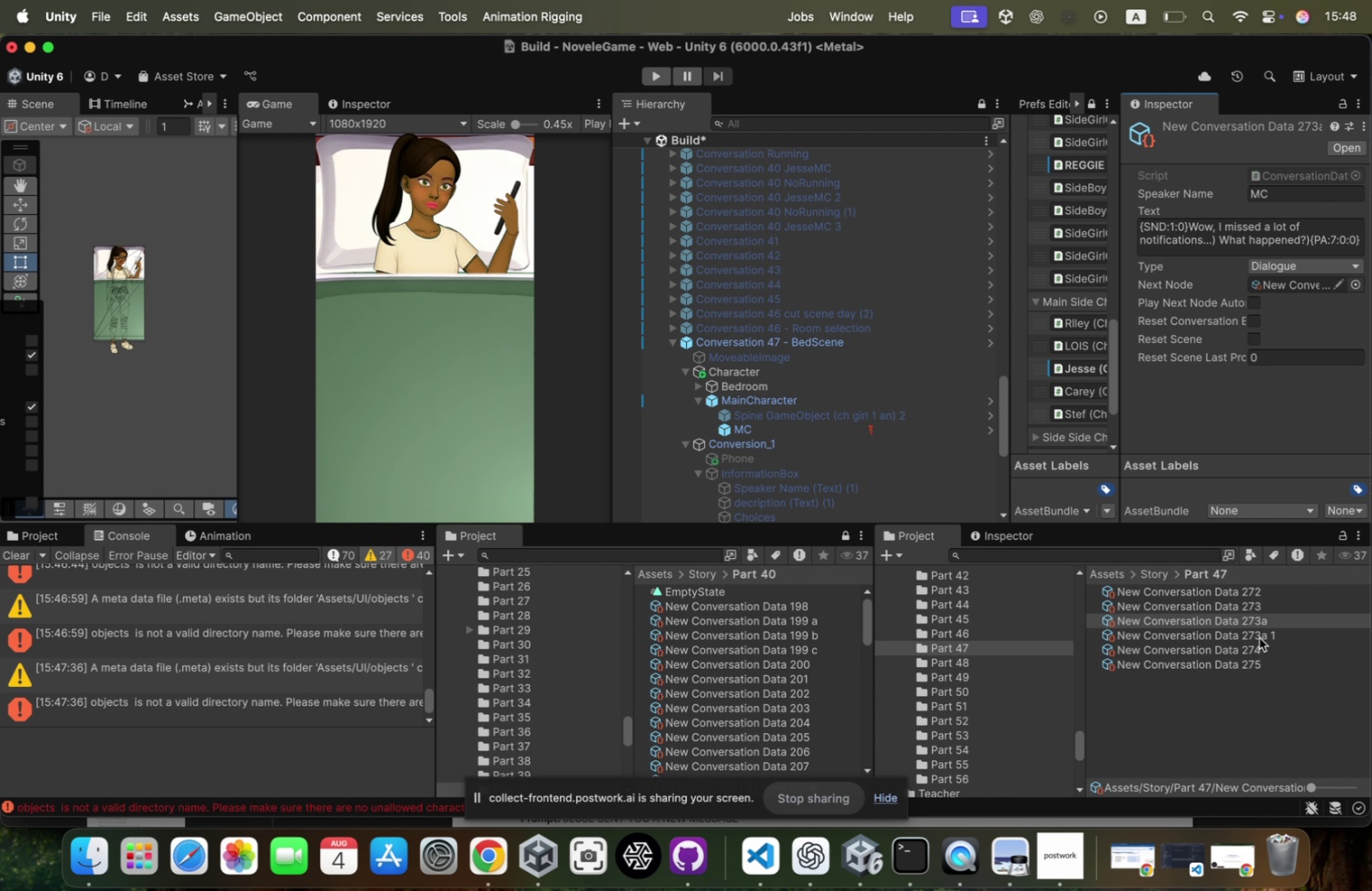 
left_click([1259, 637])
 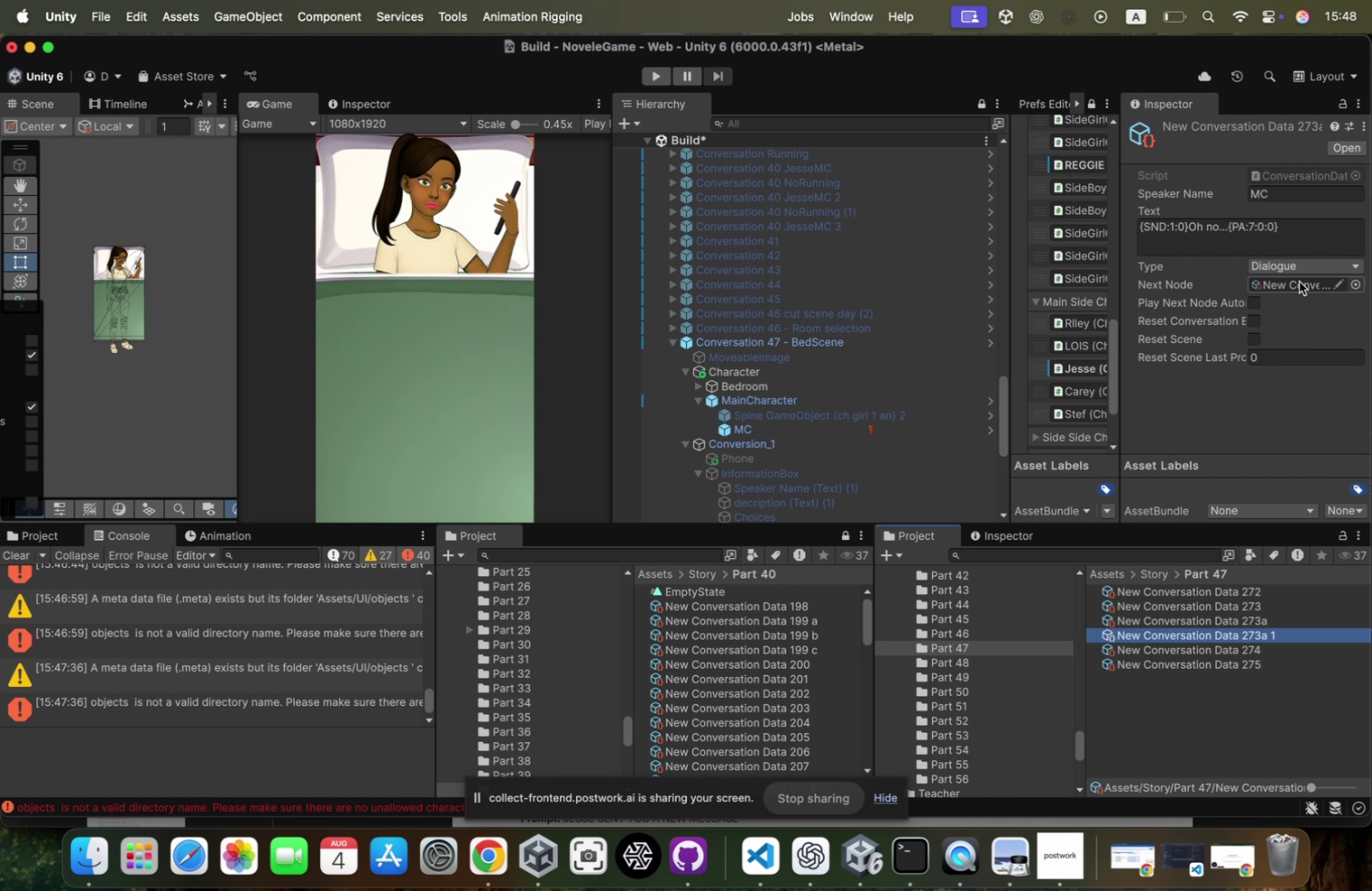 
left_click([1299, 283])
 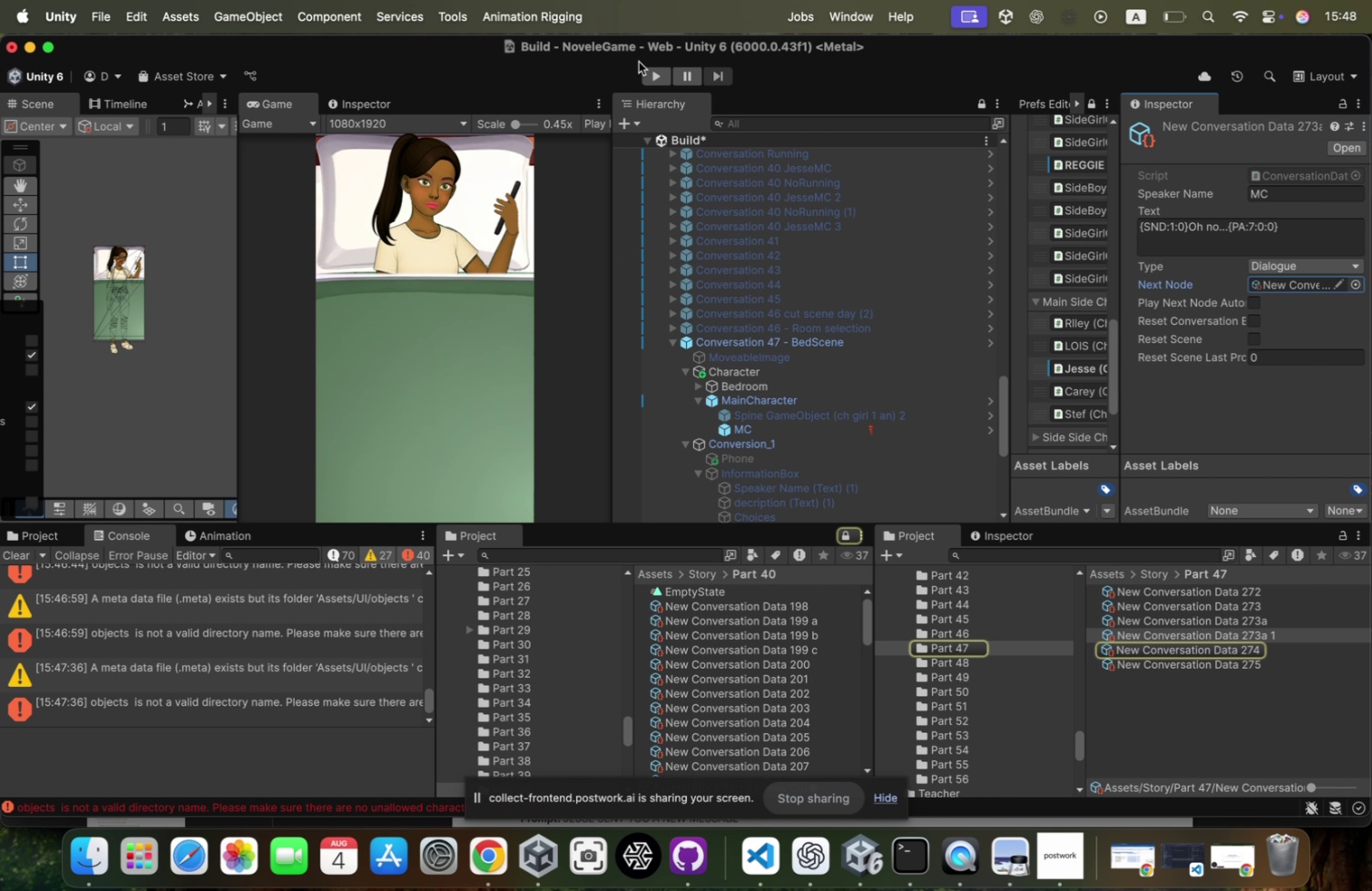 
left_click([652, 75])
 